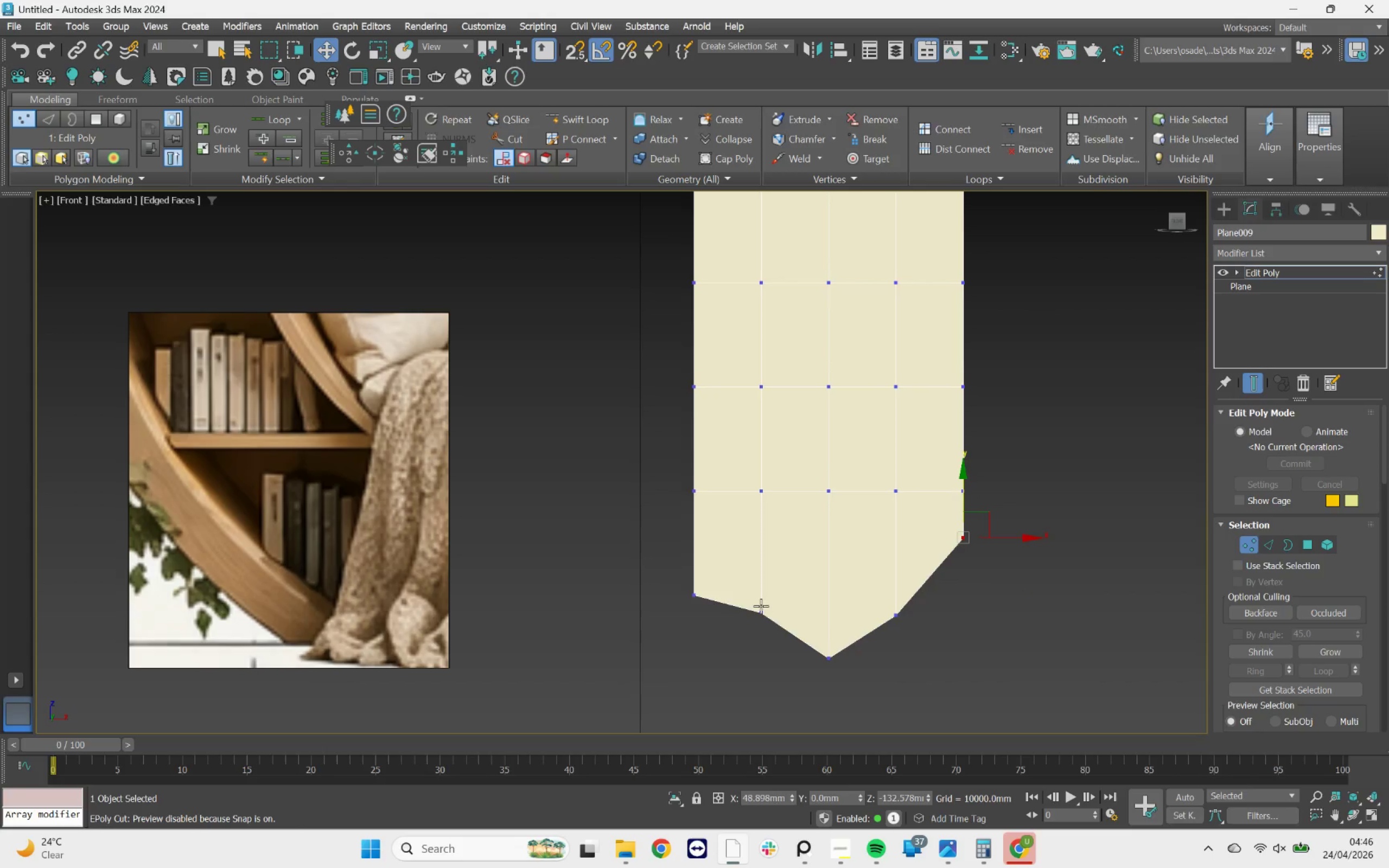 
left_click_drag(start_coordinate=[722, 576], to_coordinate=[662, 629])
 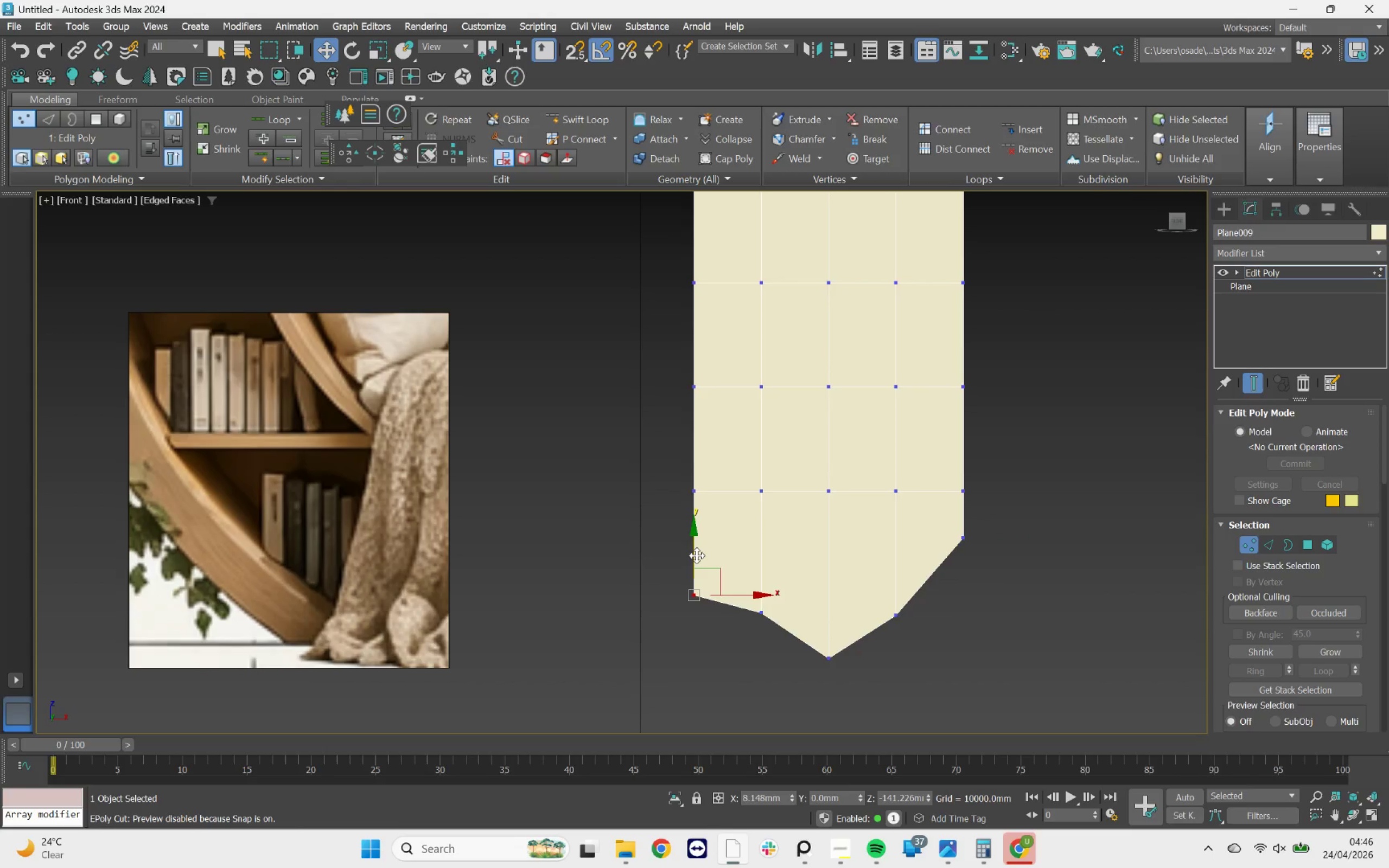 
left_click_drag(start_coordinate=[697, 556], to_coordinate=[961, 539])
 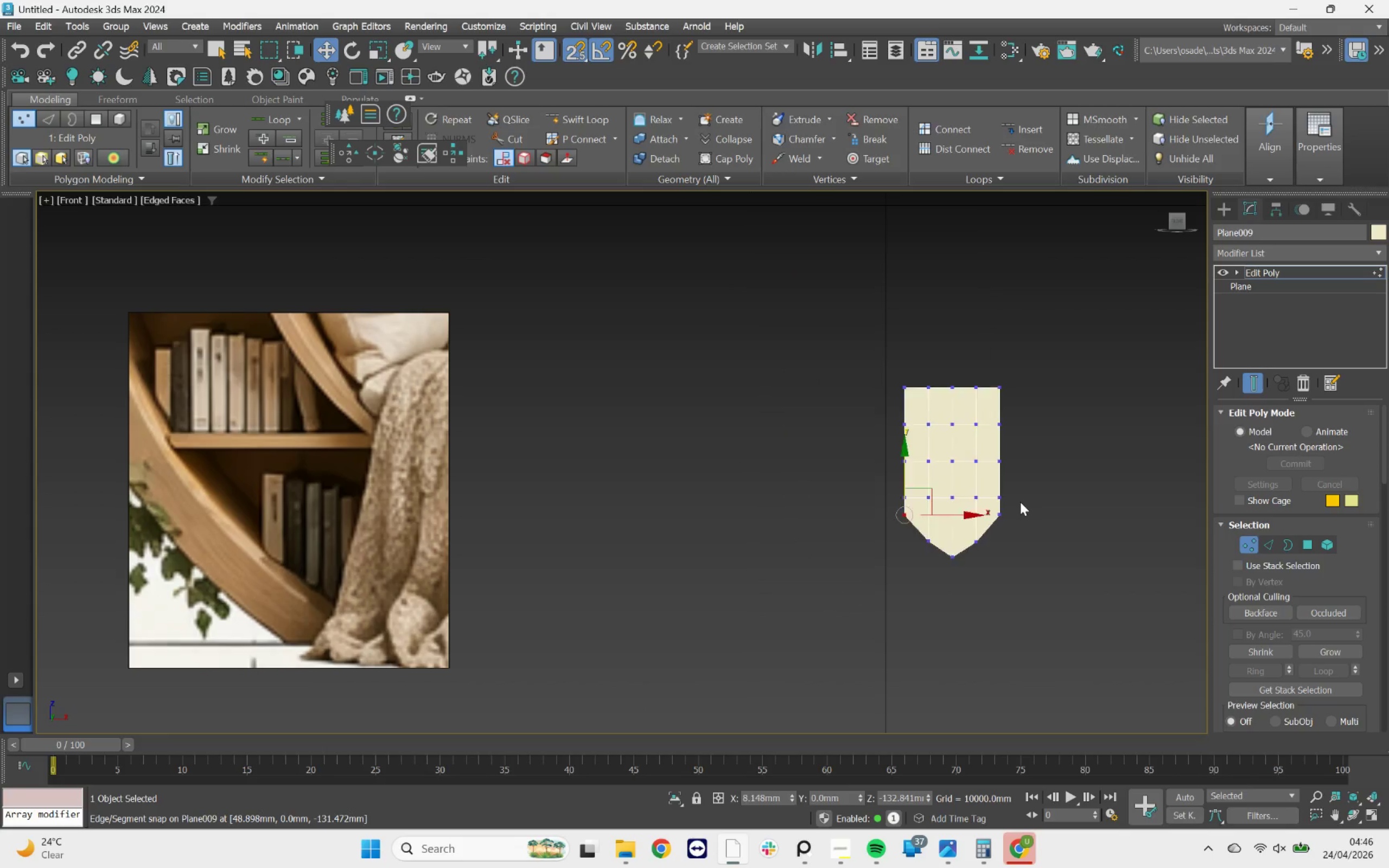 
key(S)
 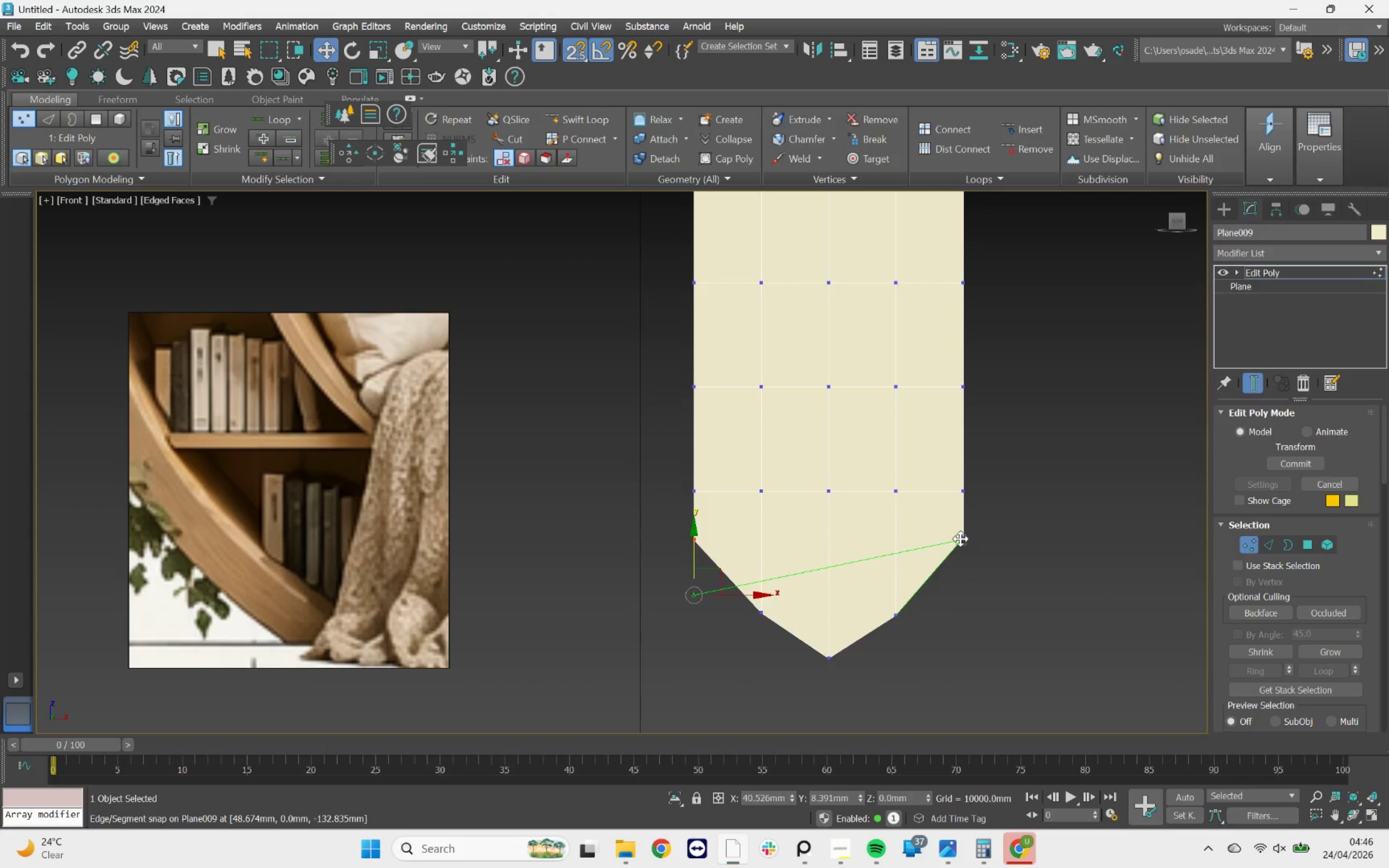 
scroll: coordinate [1003, 430], scroll_direction: down, amount: 1.0
 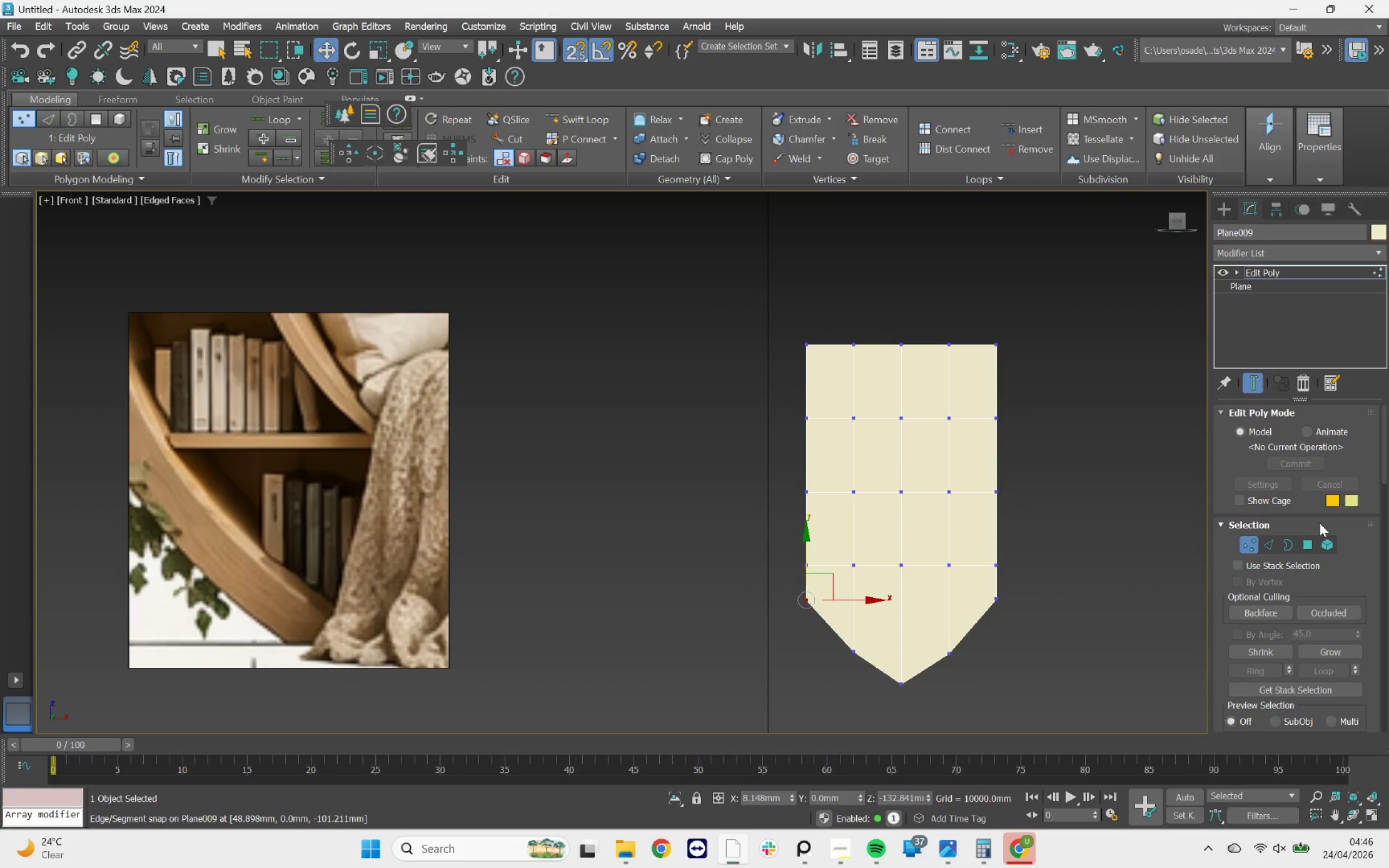 
wait(6.03)
 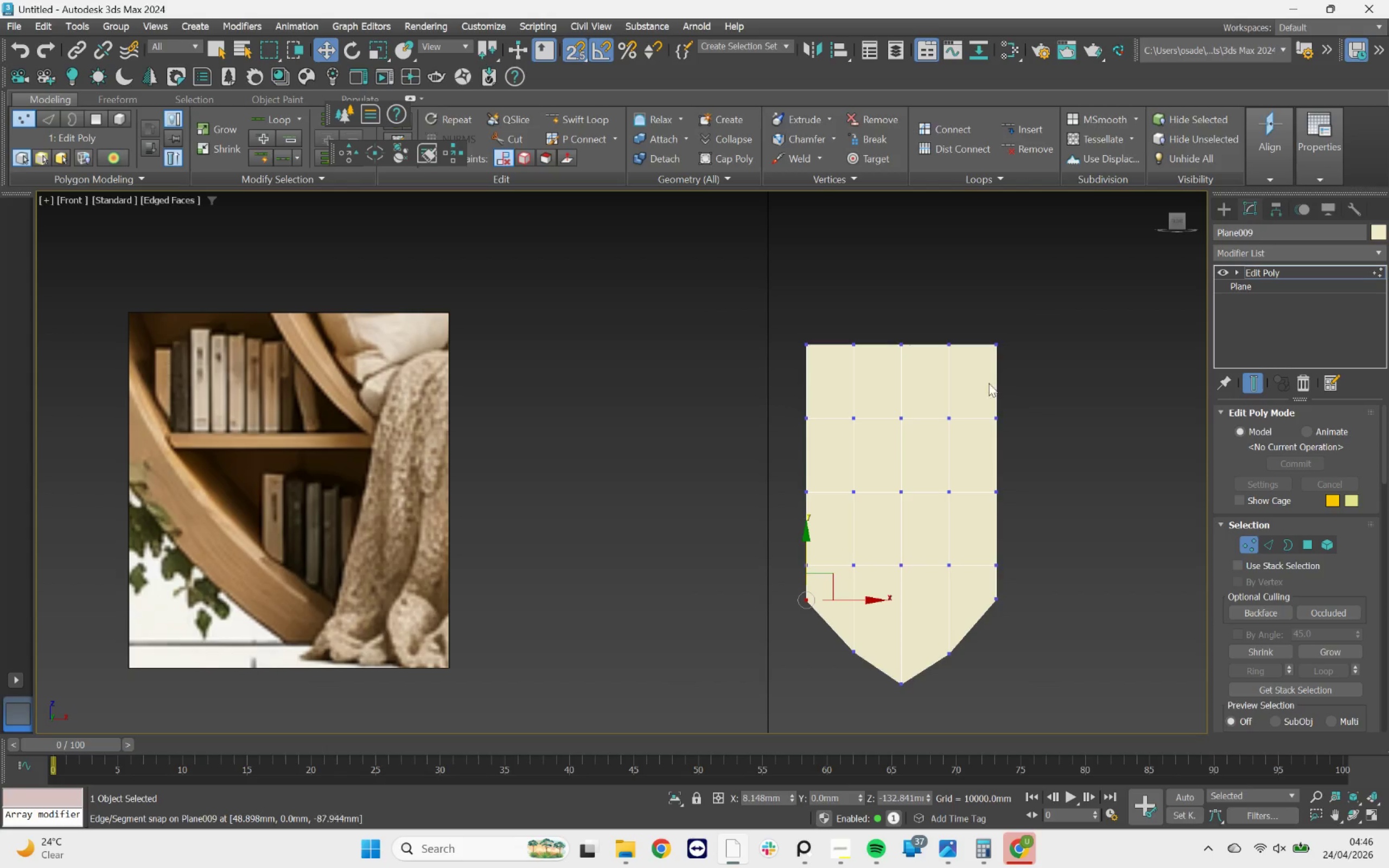 
double_click([929, 420])
 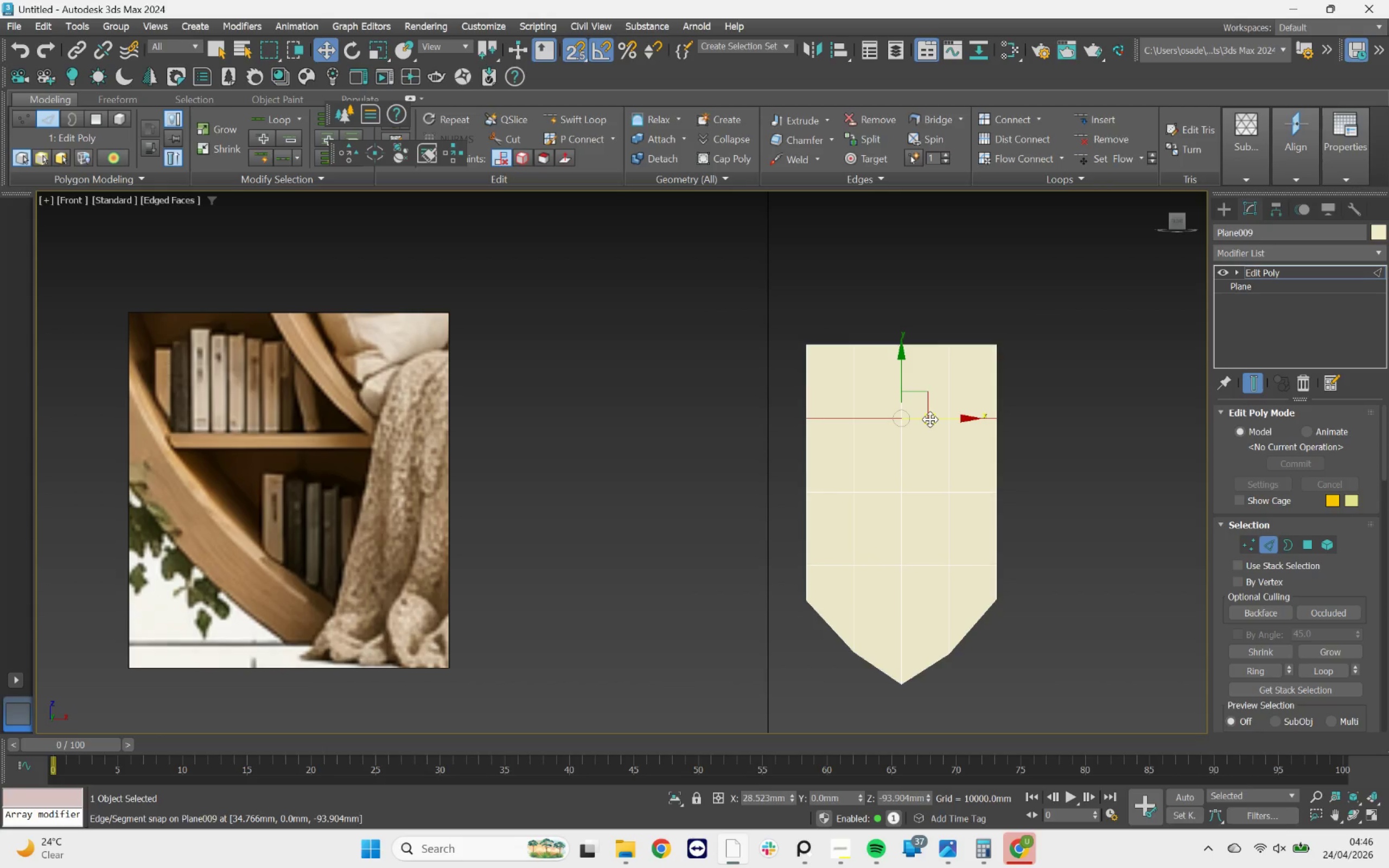 
key(Control+Backspace)
 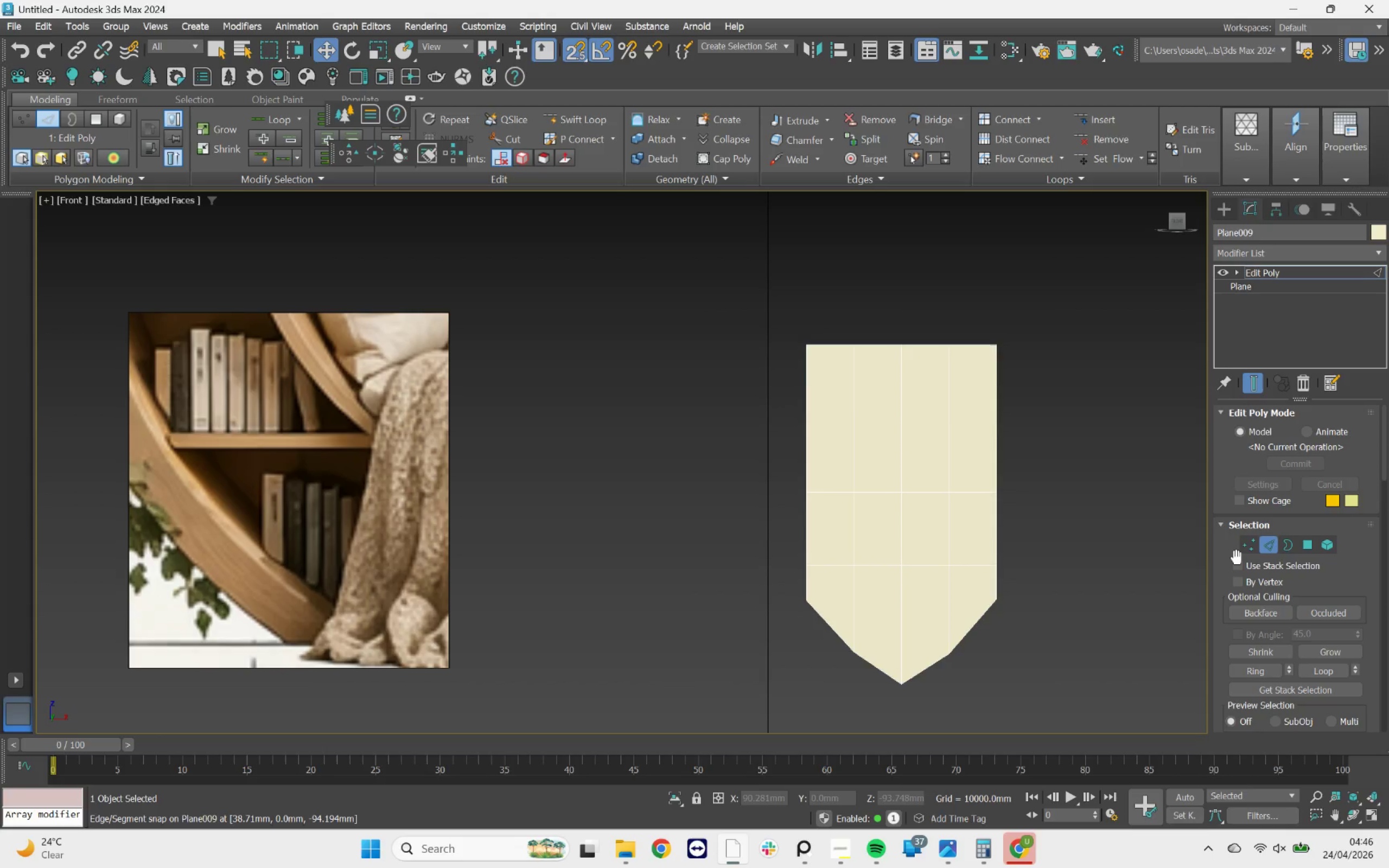 
left_click([1248, 543])
 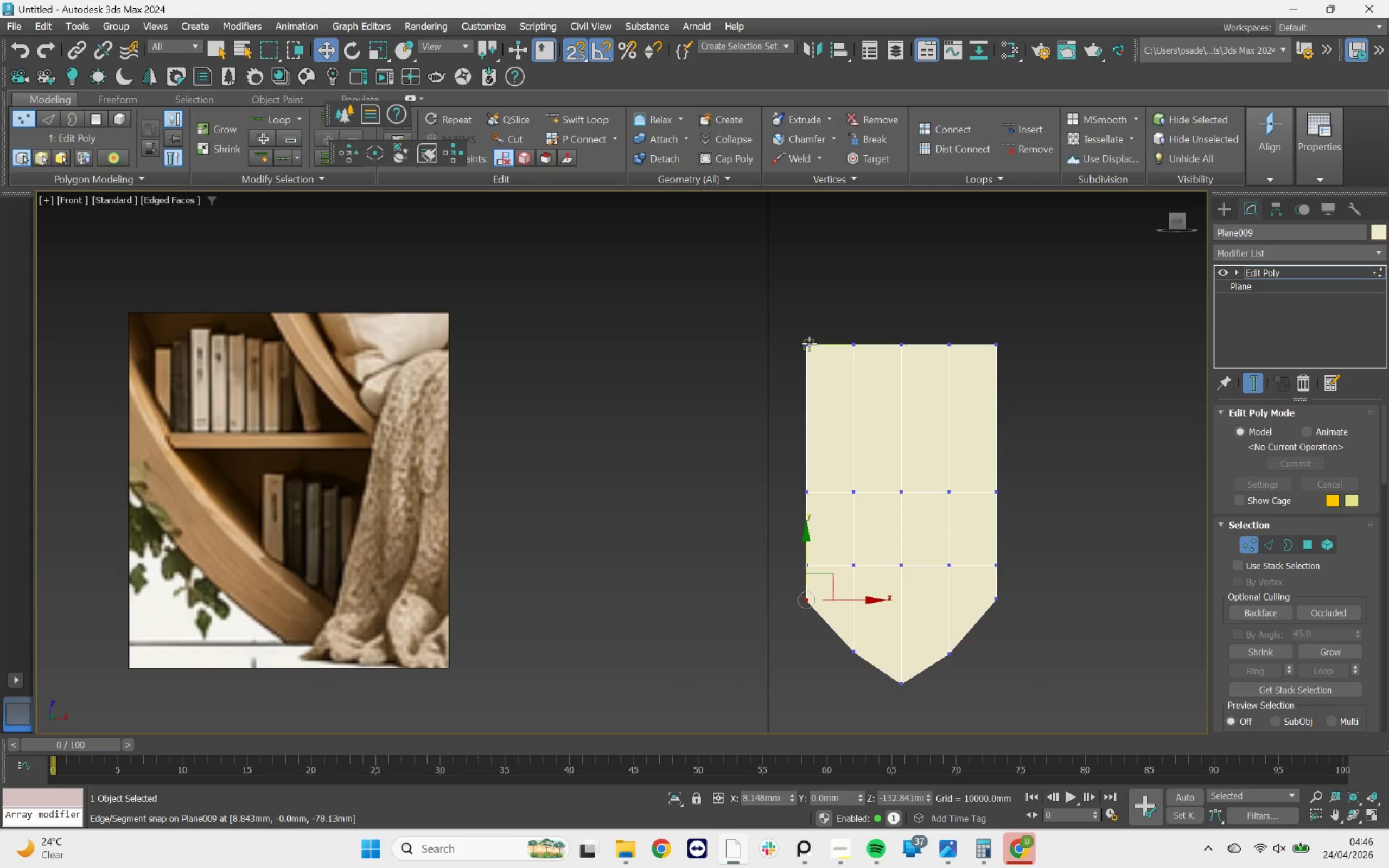 
left_click_drag(start_coordinate=[787, 311], to_coordinate=[830, 394])
 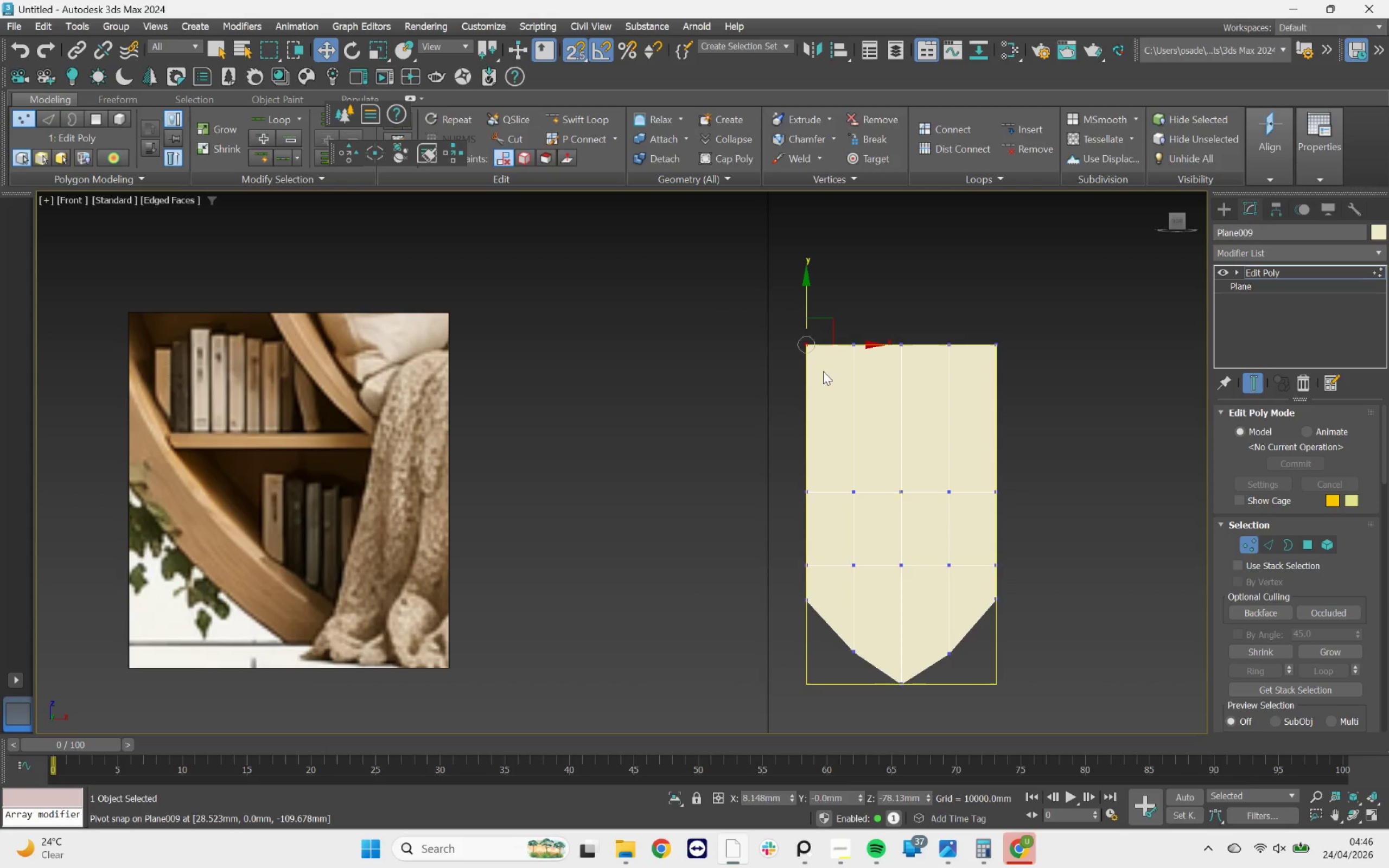 
key(S)
 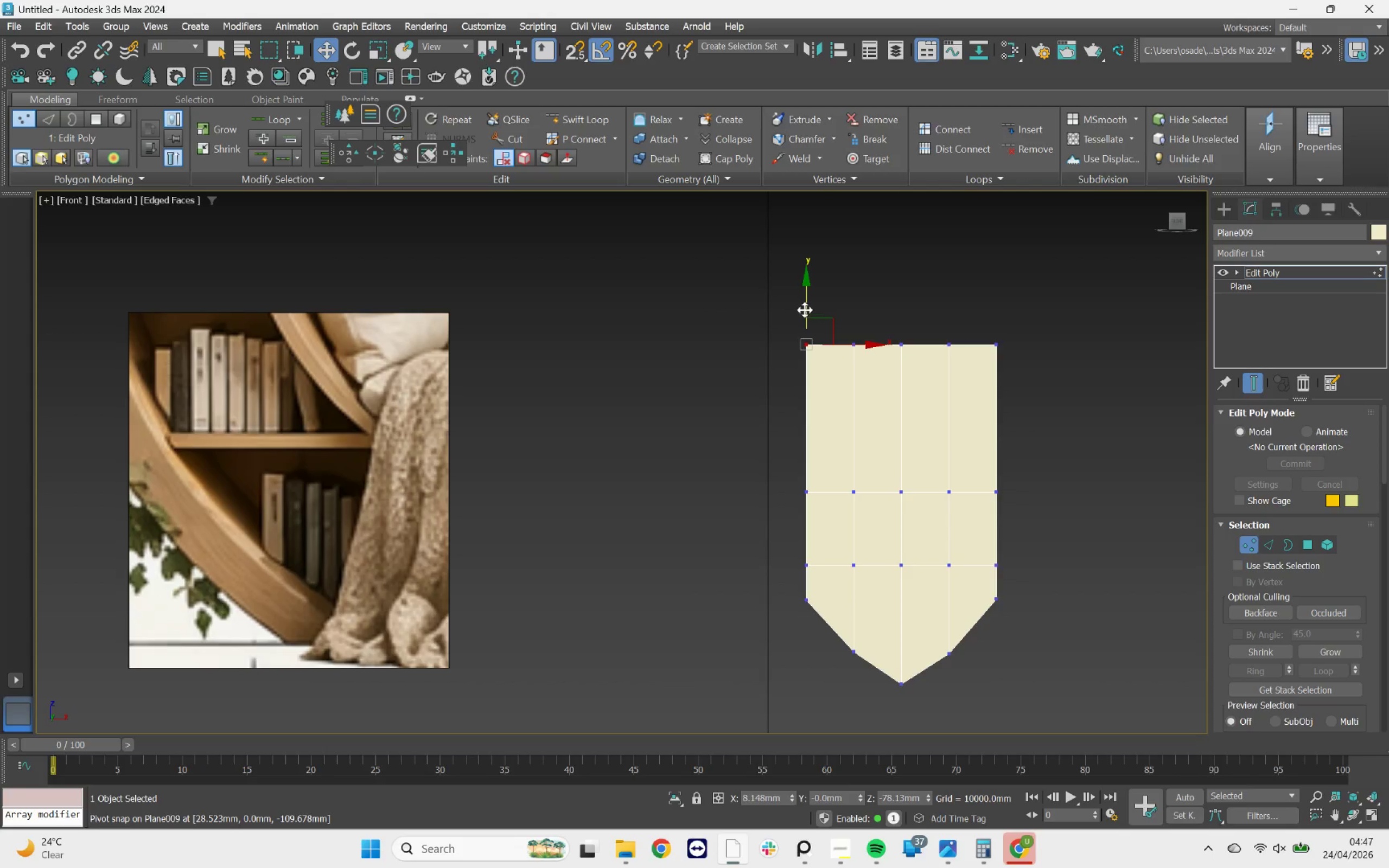 
left_click_drag(start_coordinate=[804, 307], to_coordinate=[819, 341])
 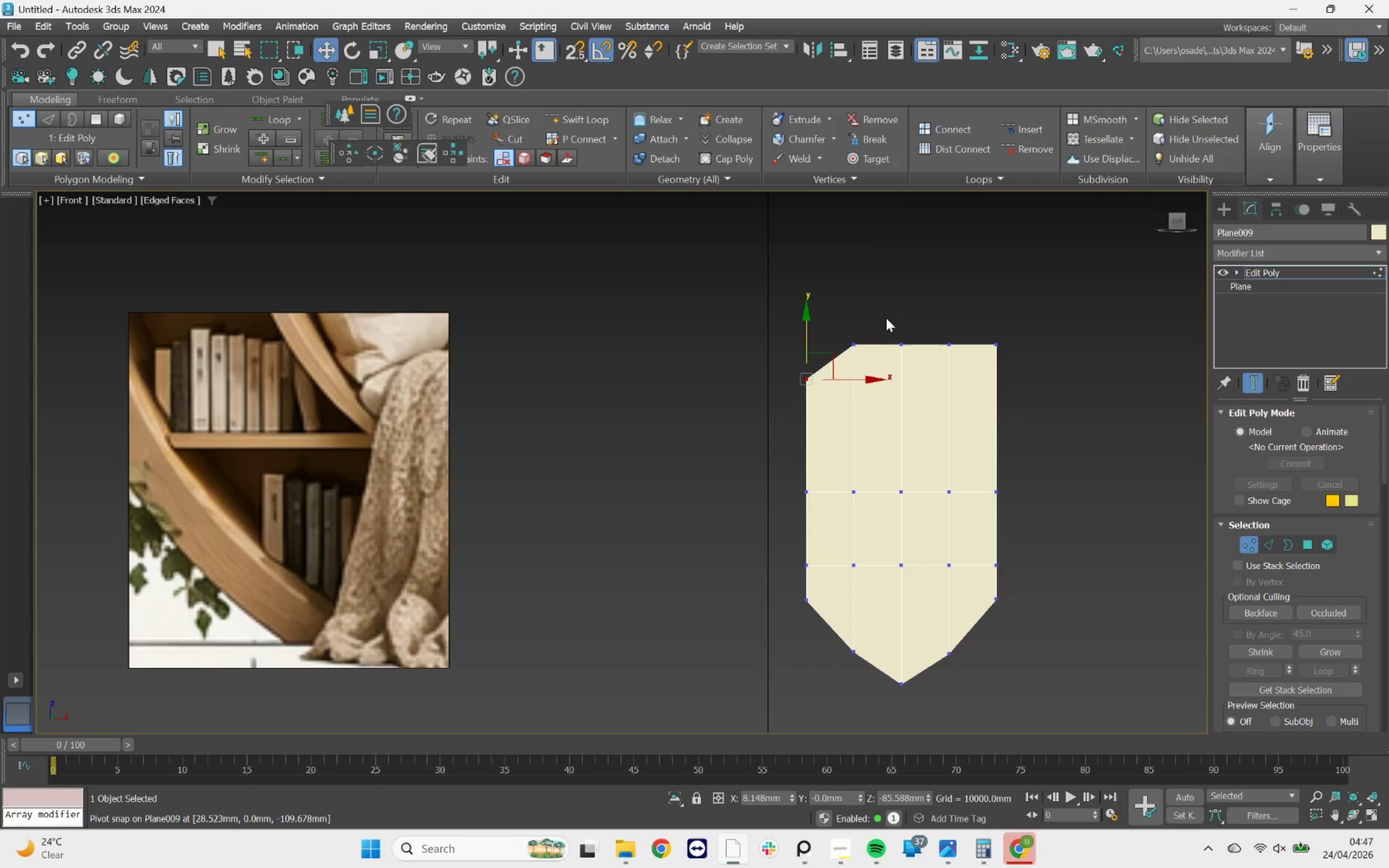 
left_click_drag(start_coordinate=[882, 318], to_coordinate=[851, 354])
 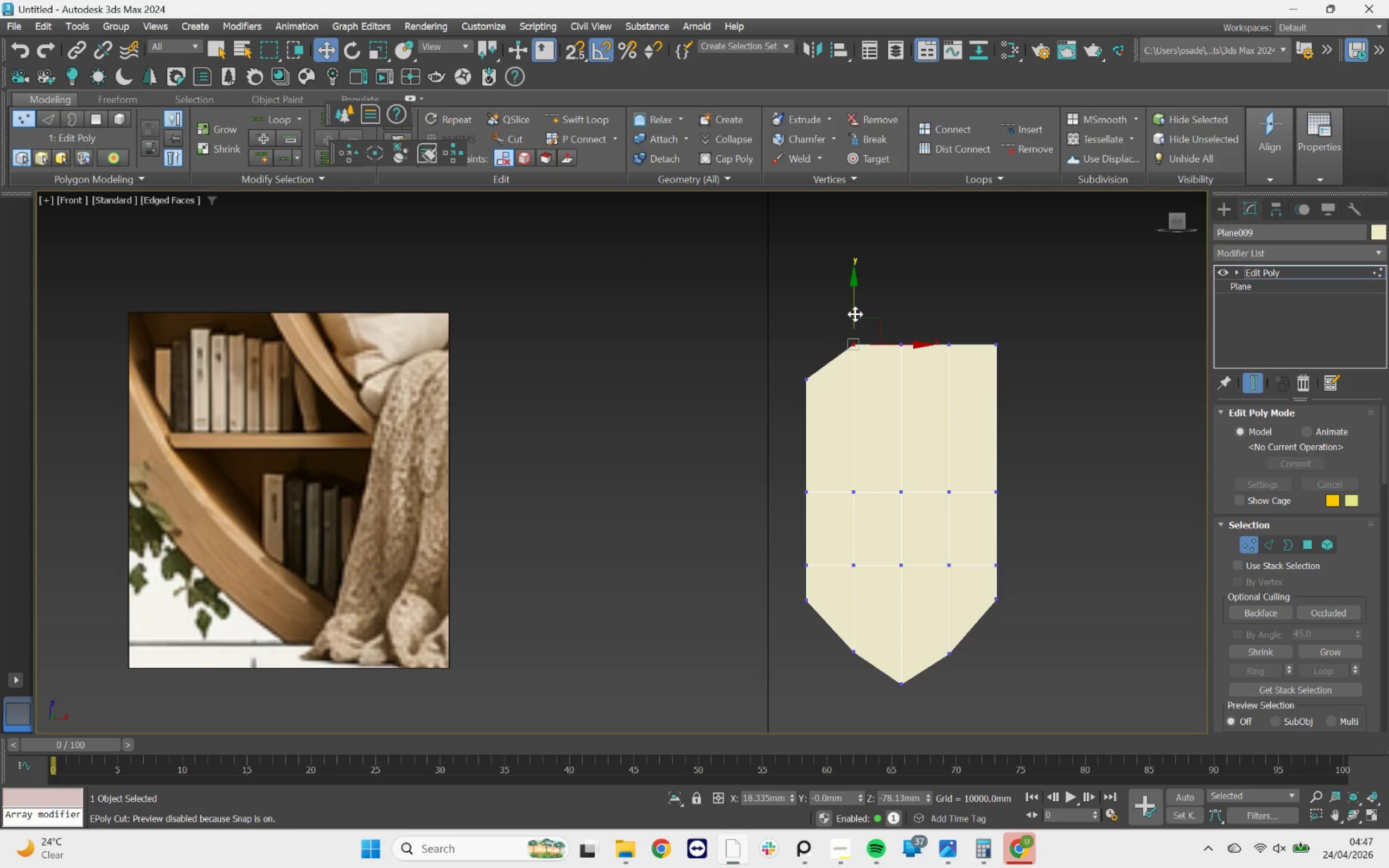 
left_click_drag(start_coordinate=[854, 312], to_coordinate=[859, 323])
 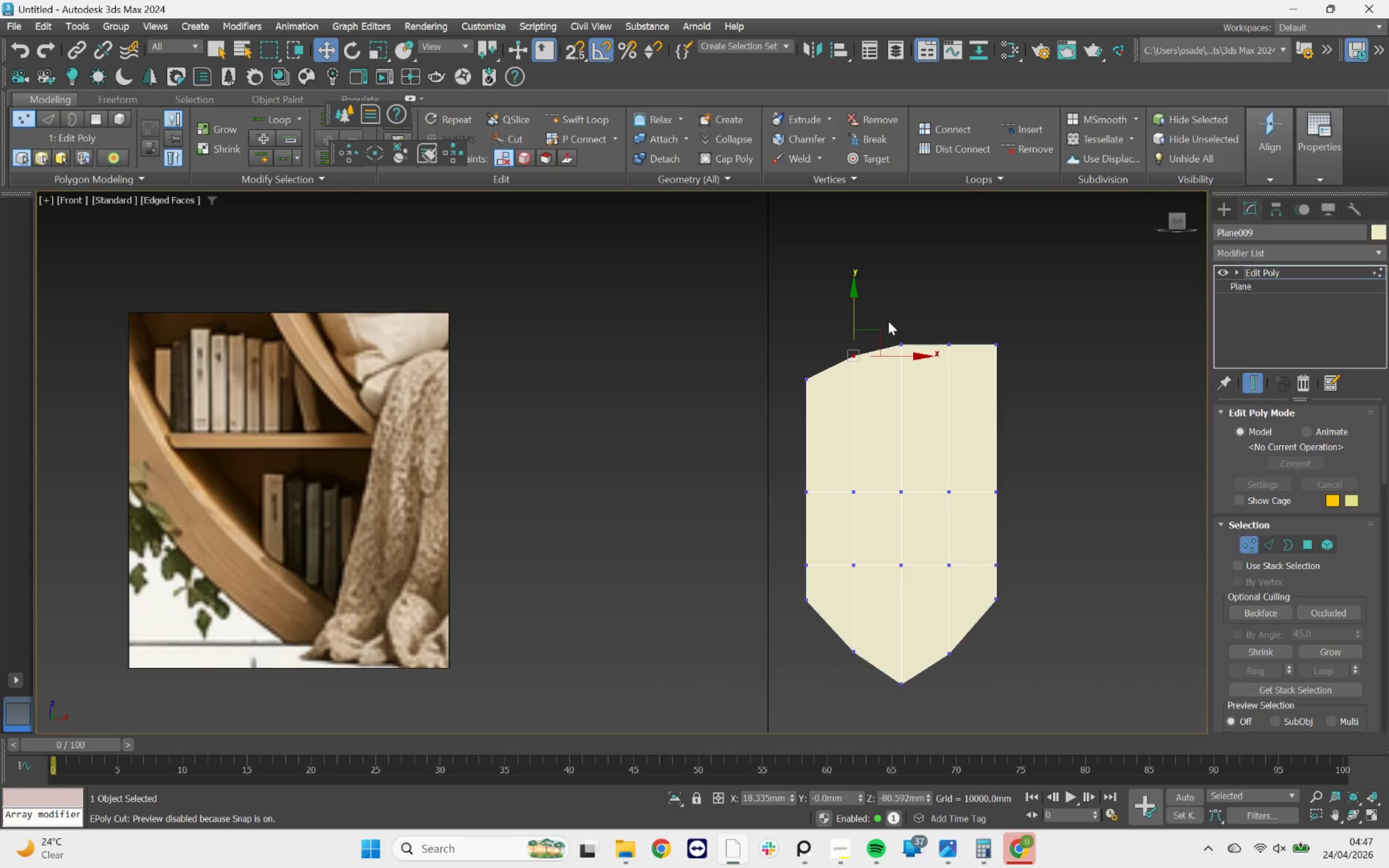 
left_click_drag(start_coordinate=[888, 320], to_coordinate=[912, 350])
 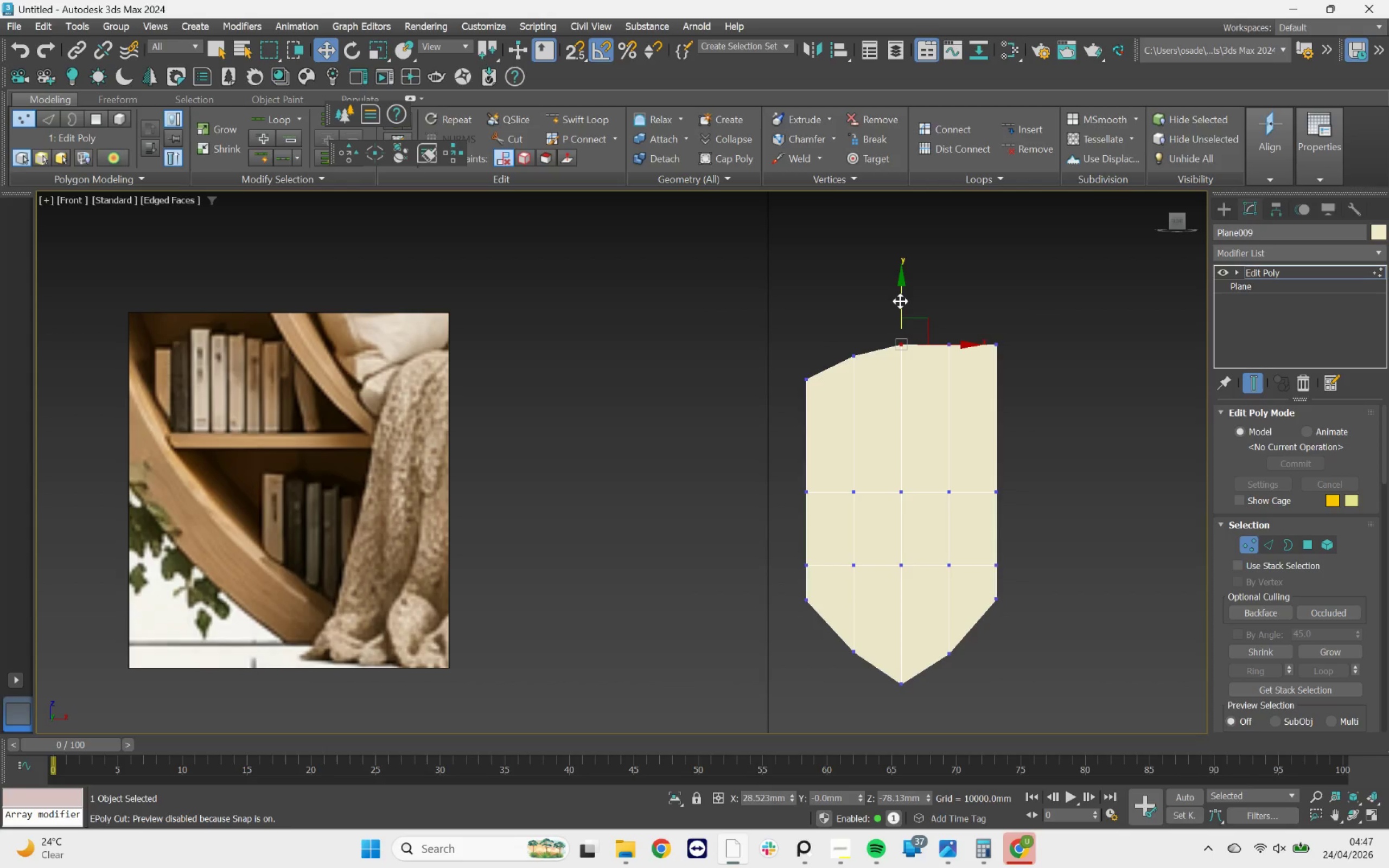 
left_click_drag(start_coordinate=[901, 301], to_coordinate=[917, 319])
 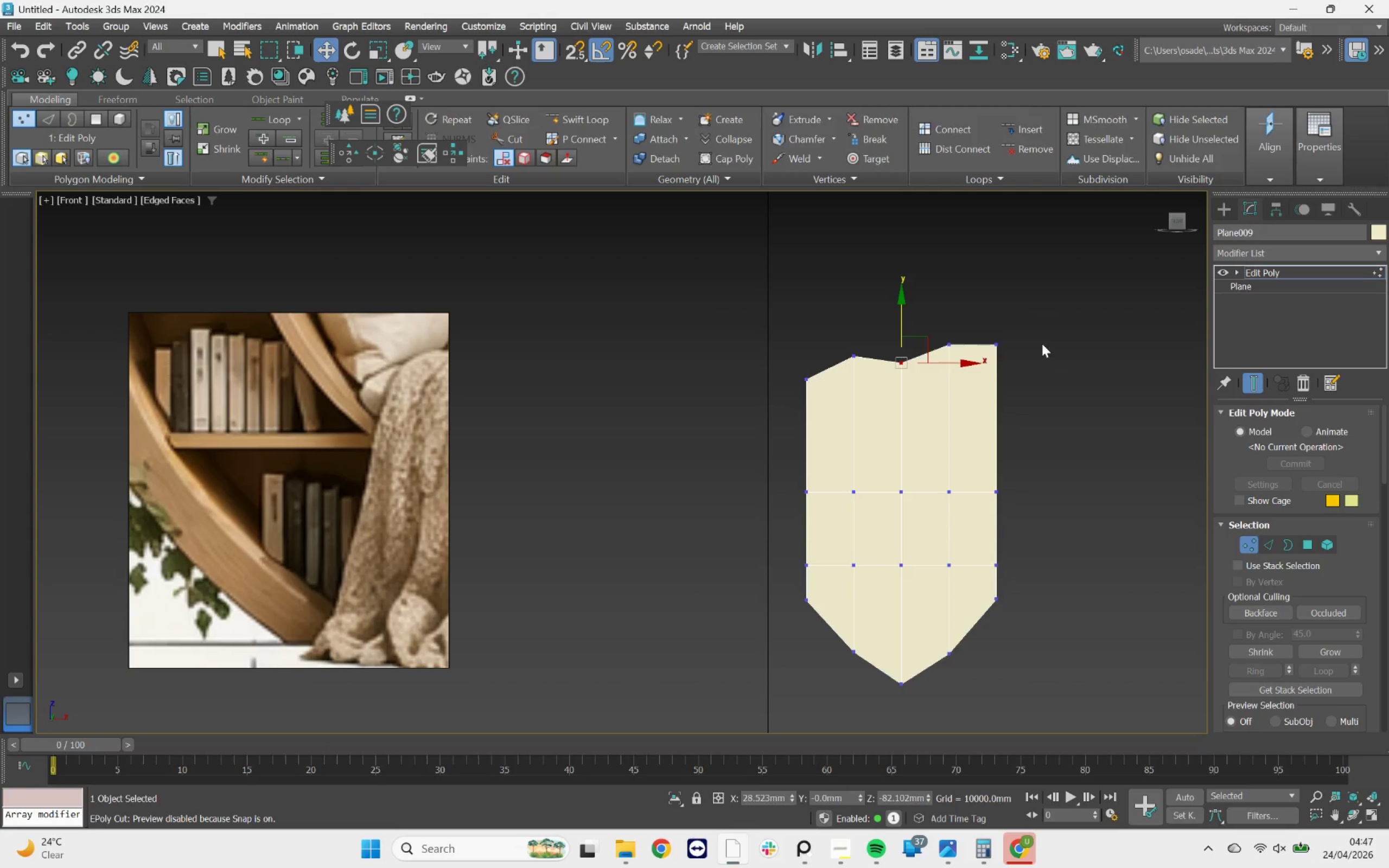 
left_click_drag(start_coordinate=[1056, 312], to_coordinate=[781, 396])
 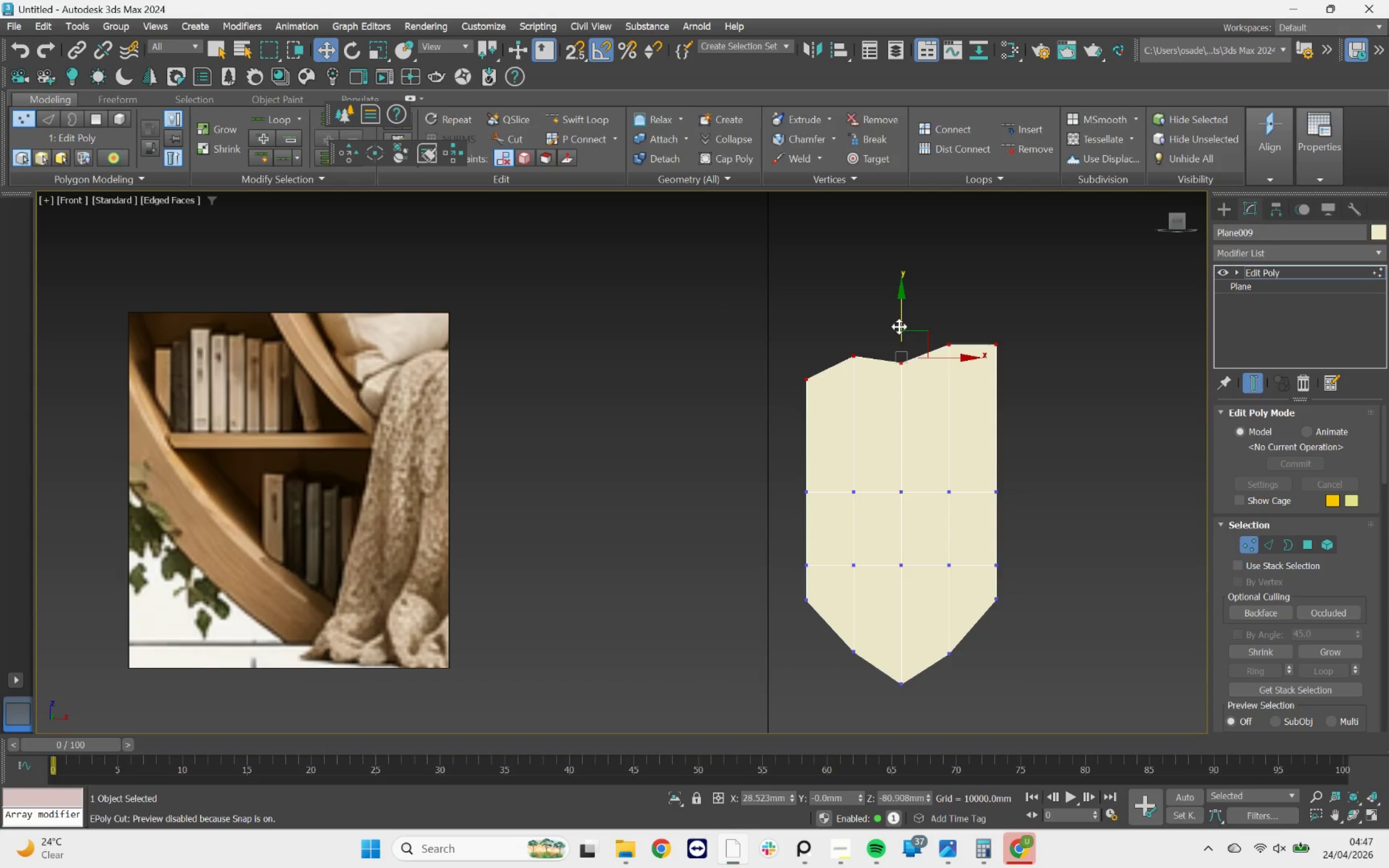 
left_click_drag(start_coordinate=[899, 327], to_coordinate=[931, 392])
 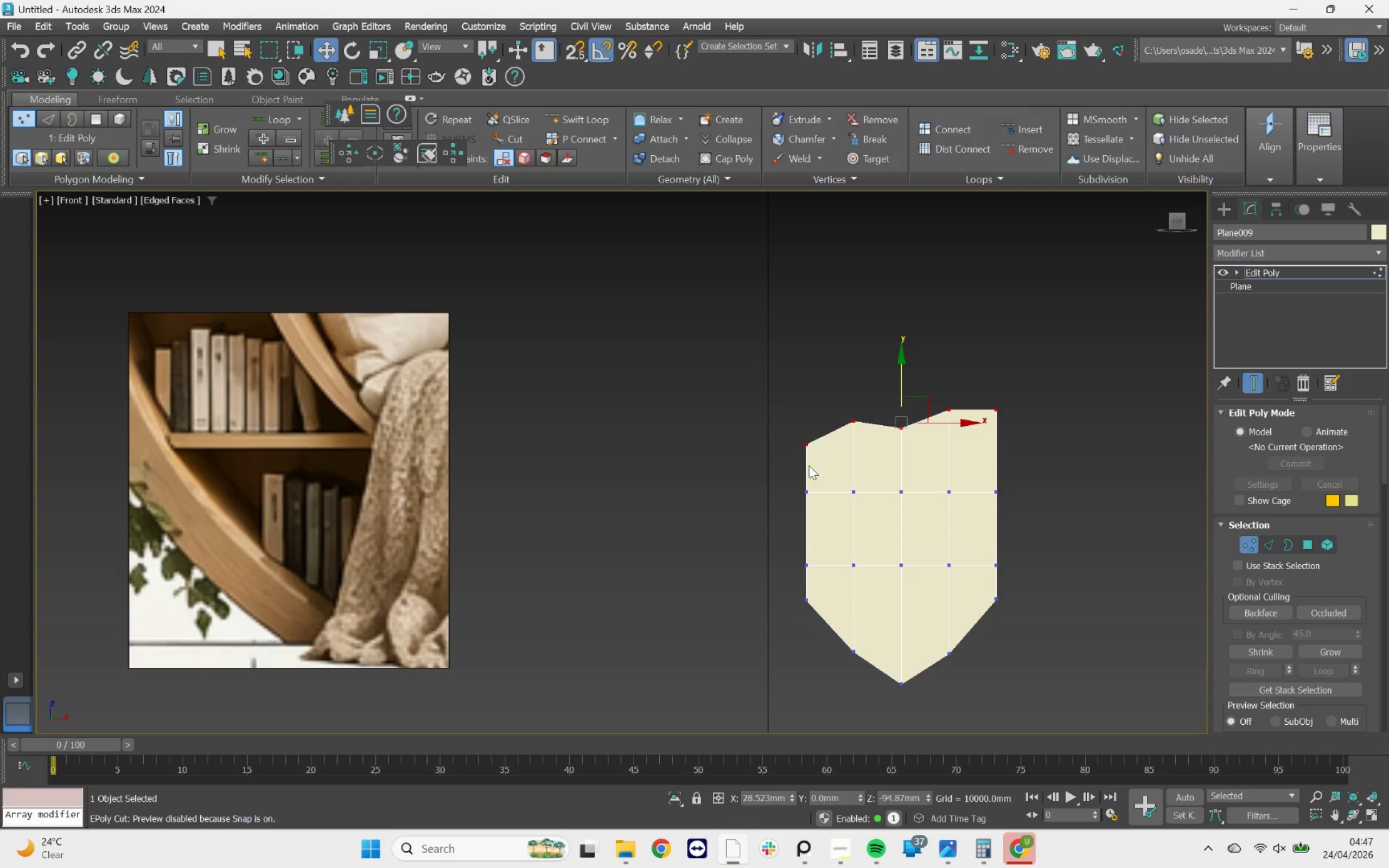 
left_click_drag(start_coordinate=[779, 480], to_coordinate=[819, 575])
 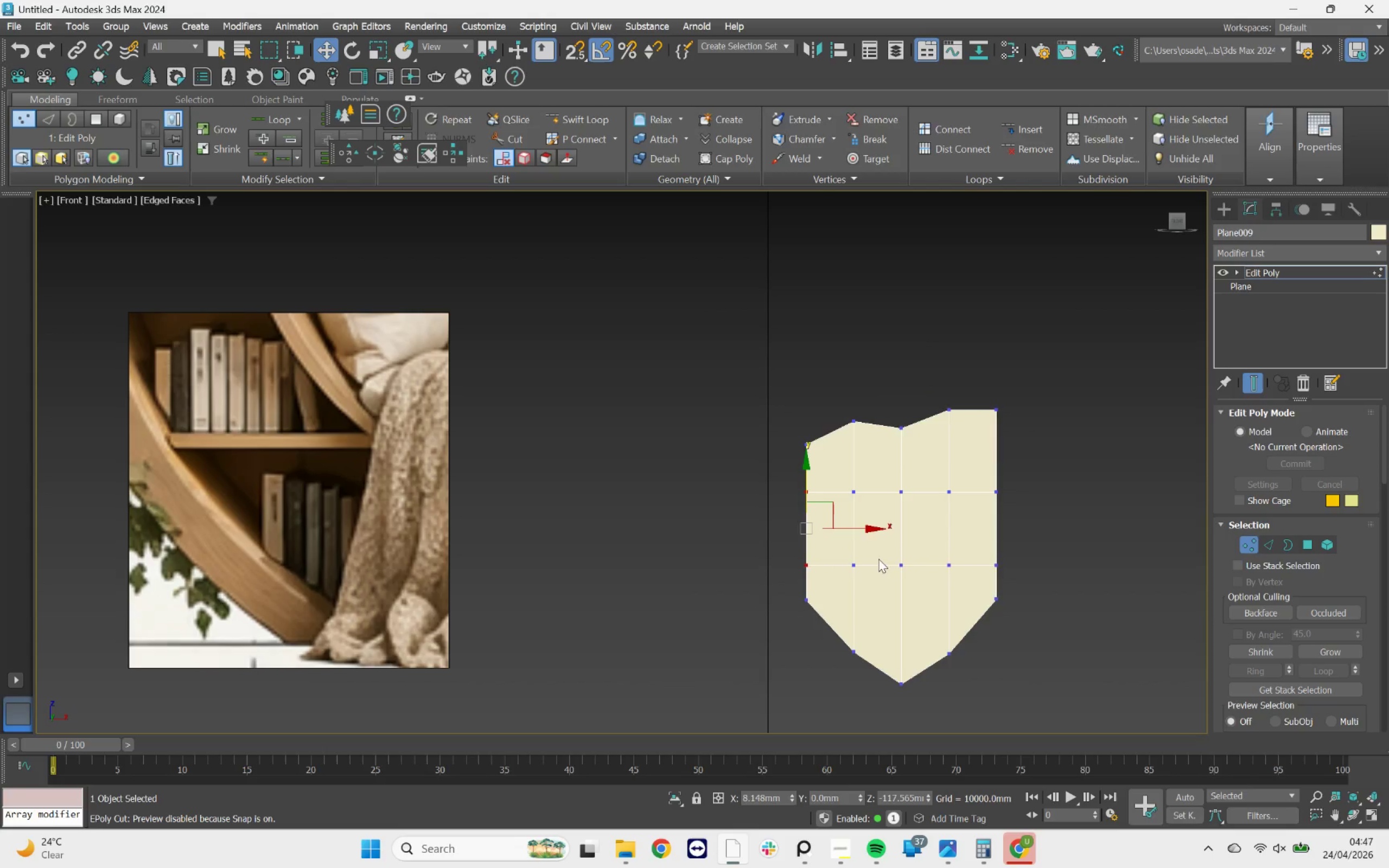 
left_click_drag(start_coordinate=[1023, 556], to_coordinate=[780, 568])
 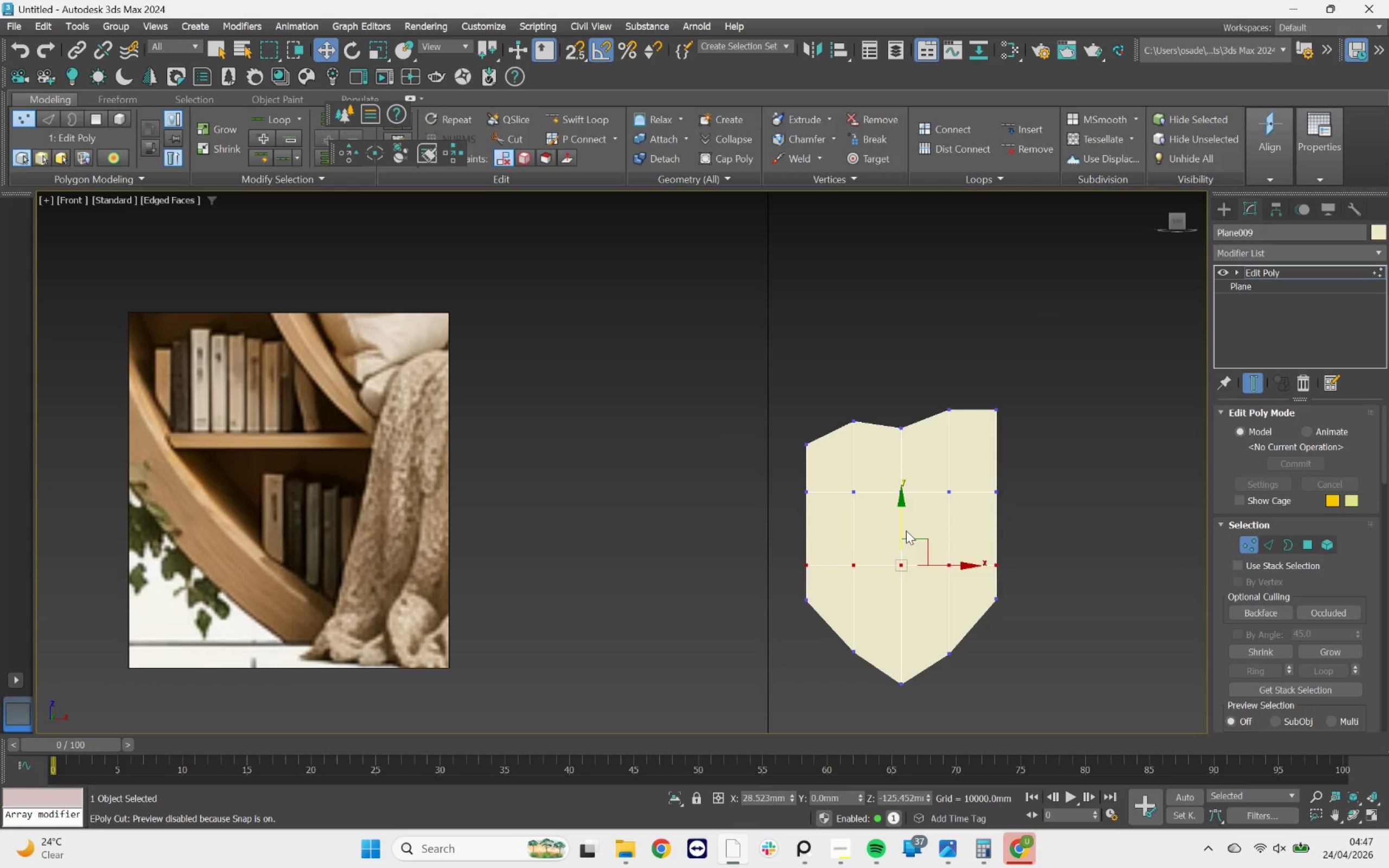 
left_click_drag(start_coordinate=[903, 526], to_coordinate=[898, 515])
 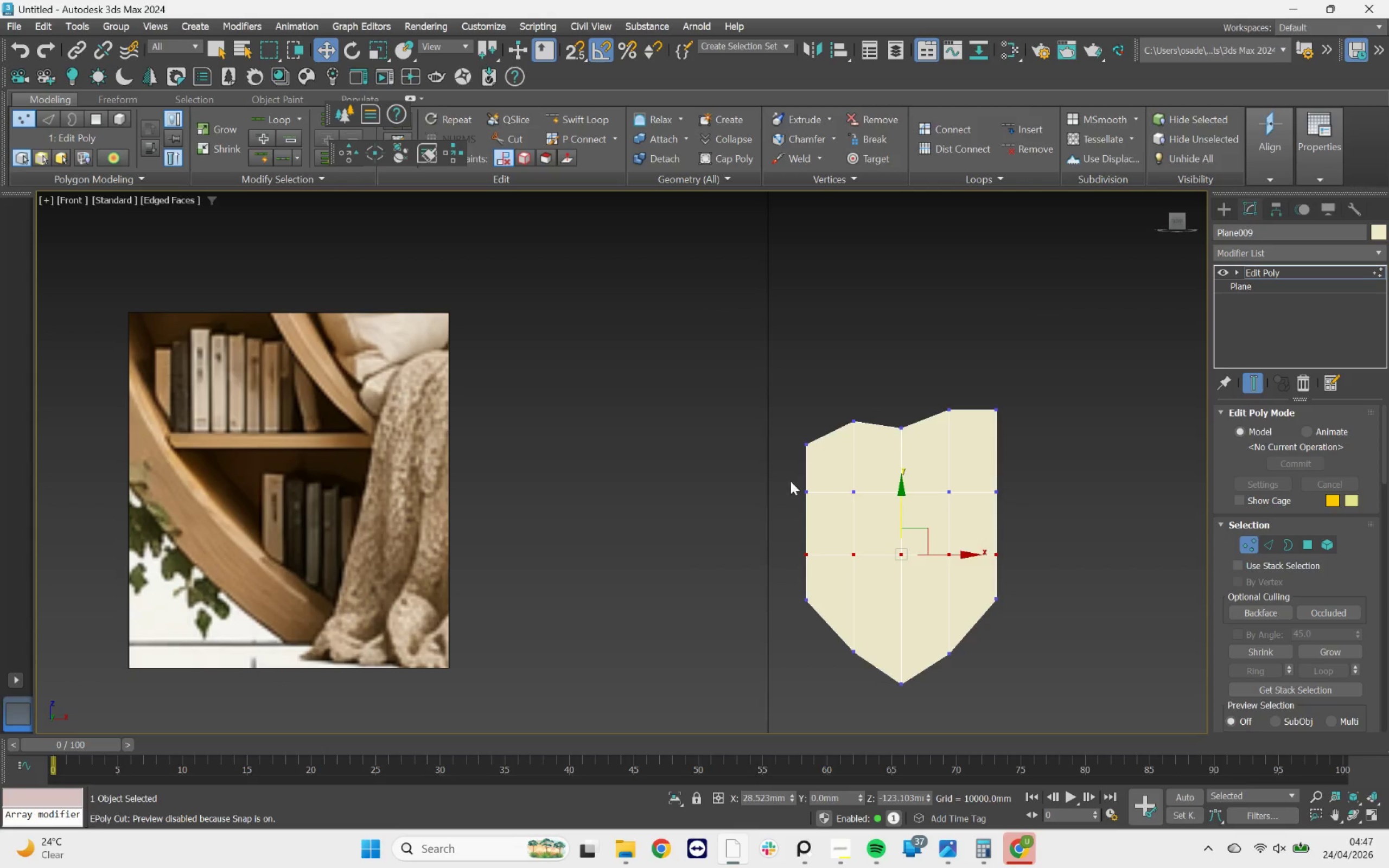 
left_click_drag(start_coordinate=[762, 480], to_coordinate=[815, 563])
 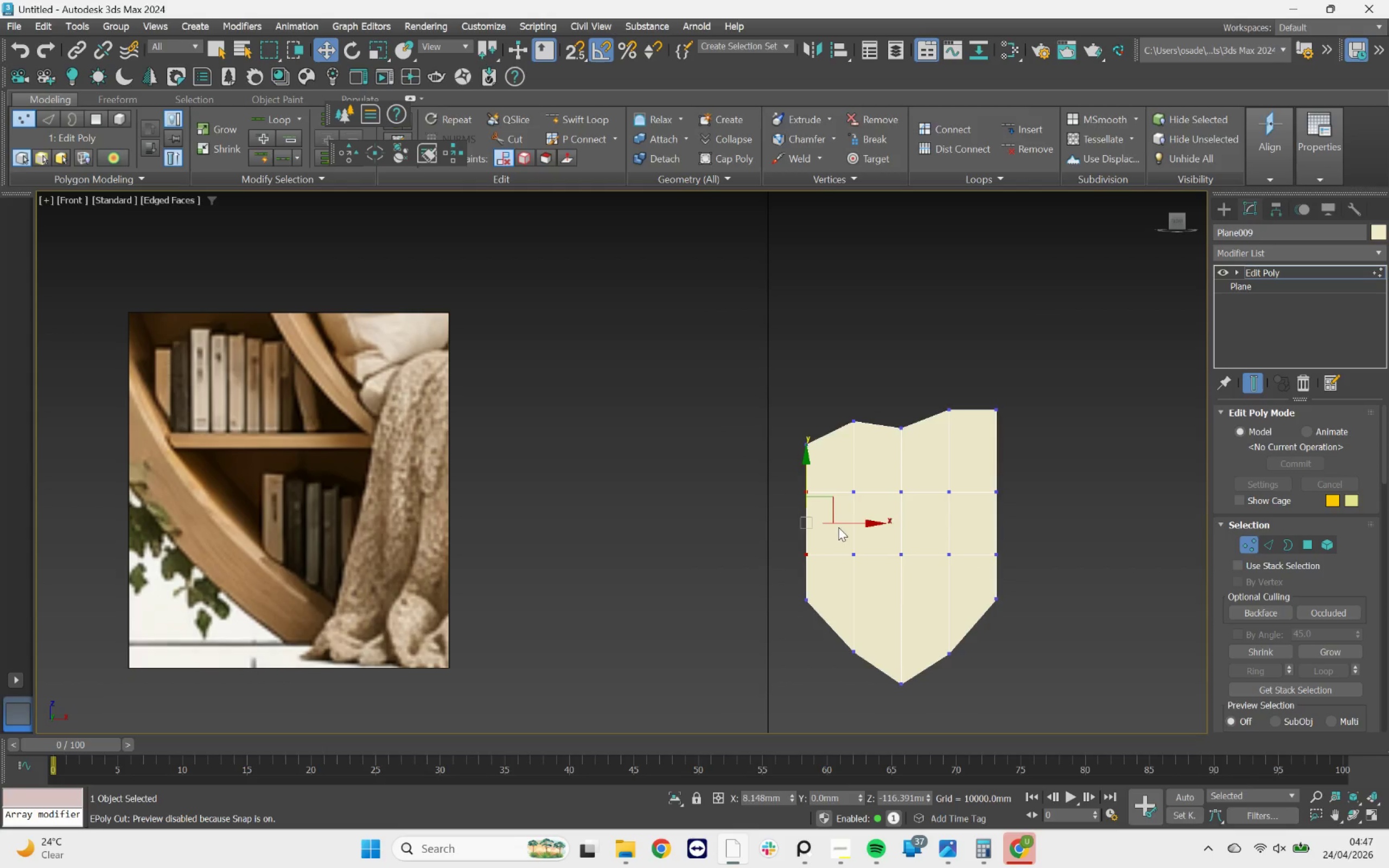 
left_click_drag(start_coordinate=[838, 526], to_coordinate=[830, 519])
 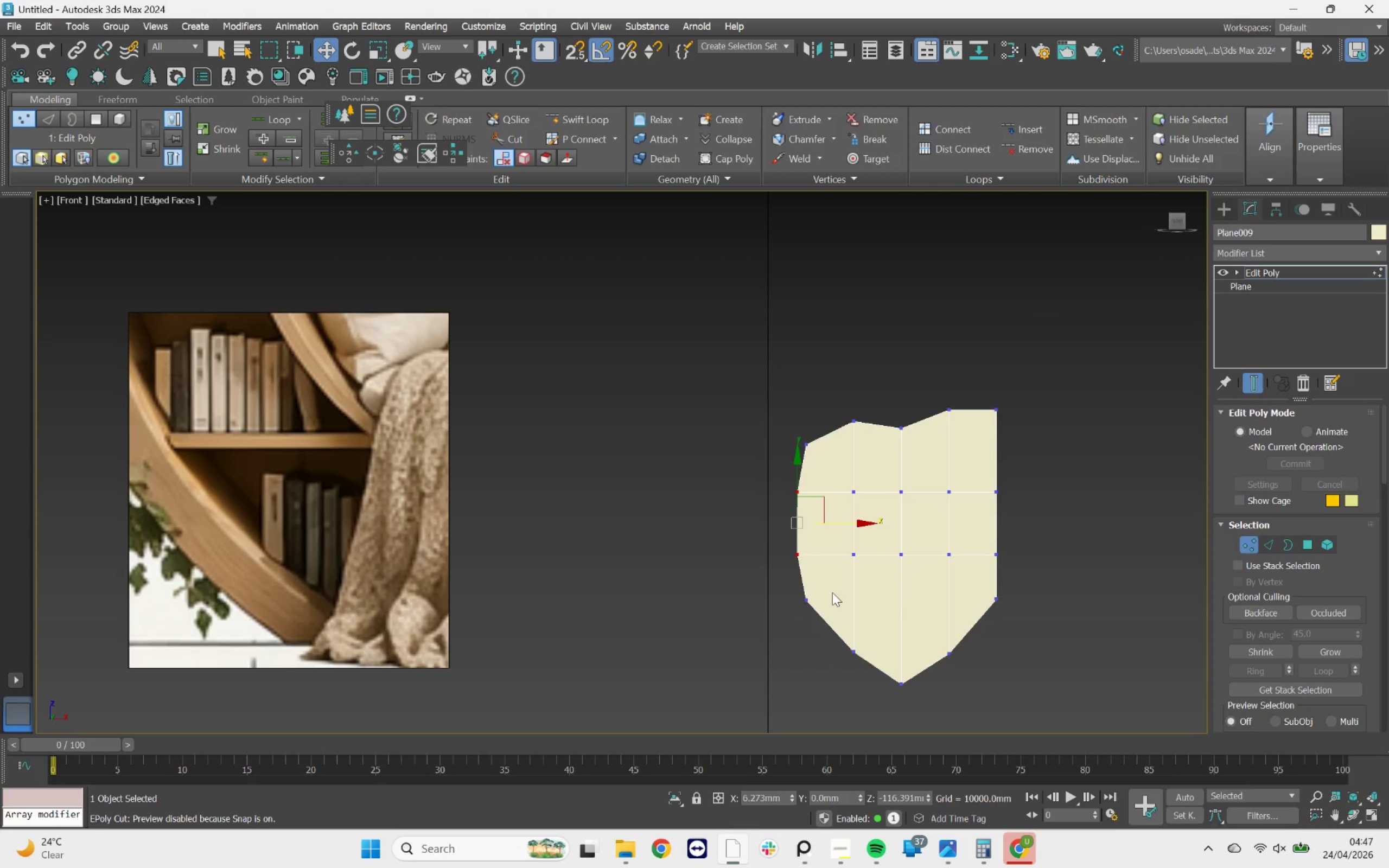 
left_click_drag(start_coordinate=[782, 596], to_coordinate=[826, 620])
 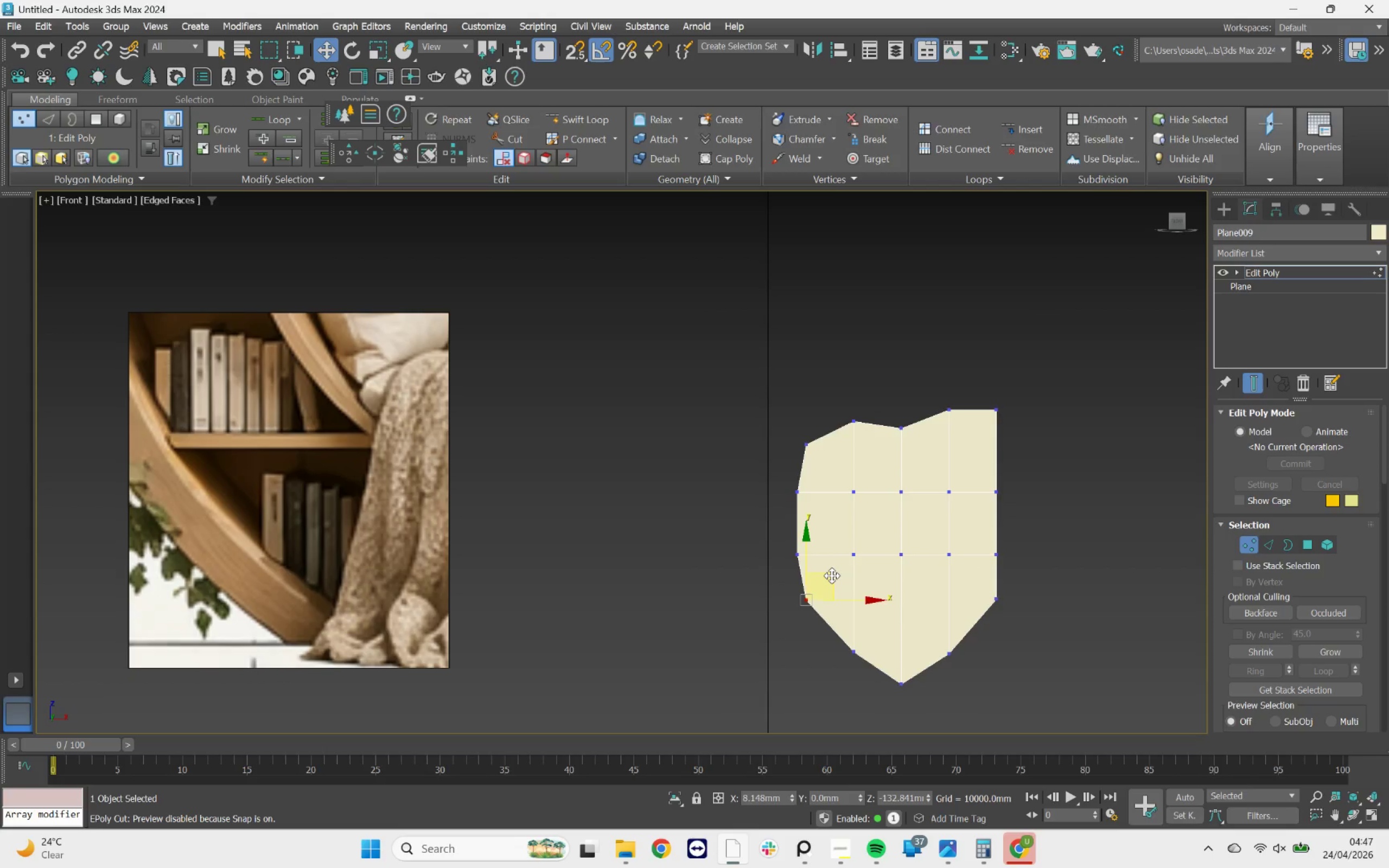 
left_click_drag(start_coordinate=[832, 576], to_coordinate=[841, 579])
 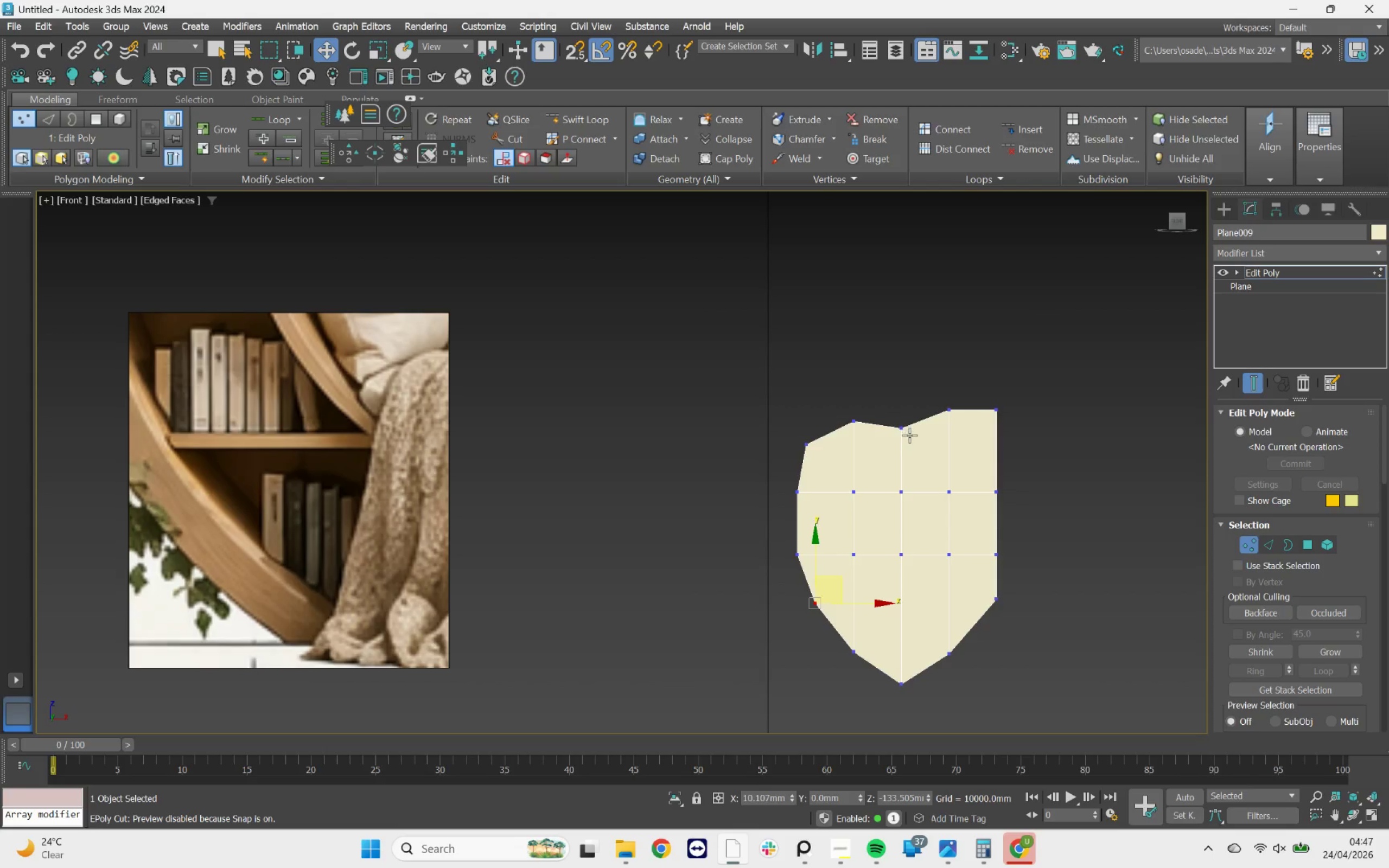 
left_click_drag(start_coordinate=[904, 394], to_coordinate=[896, 715])
 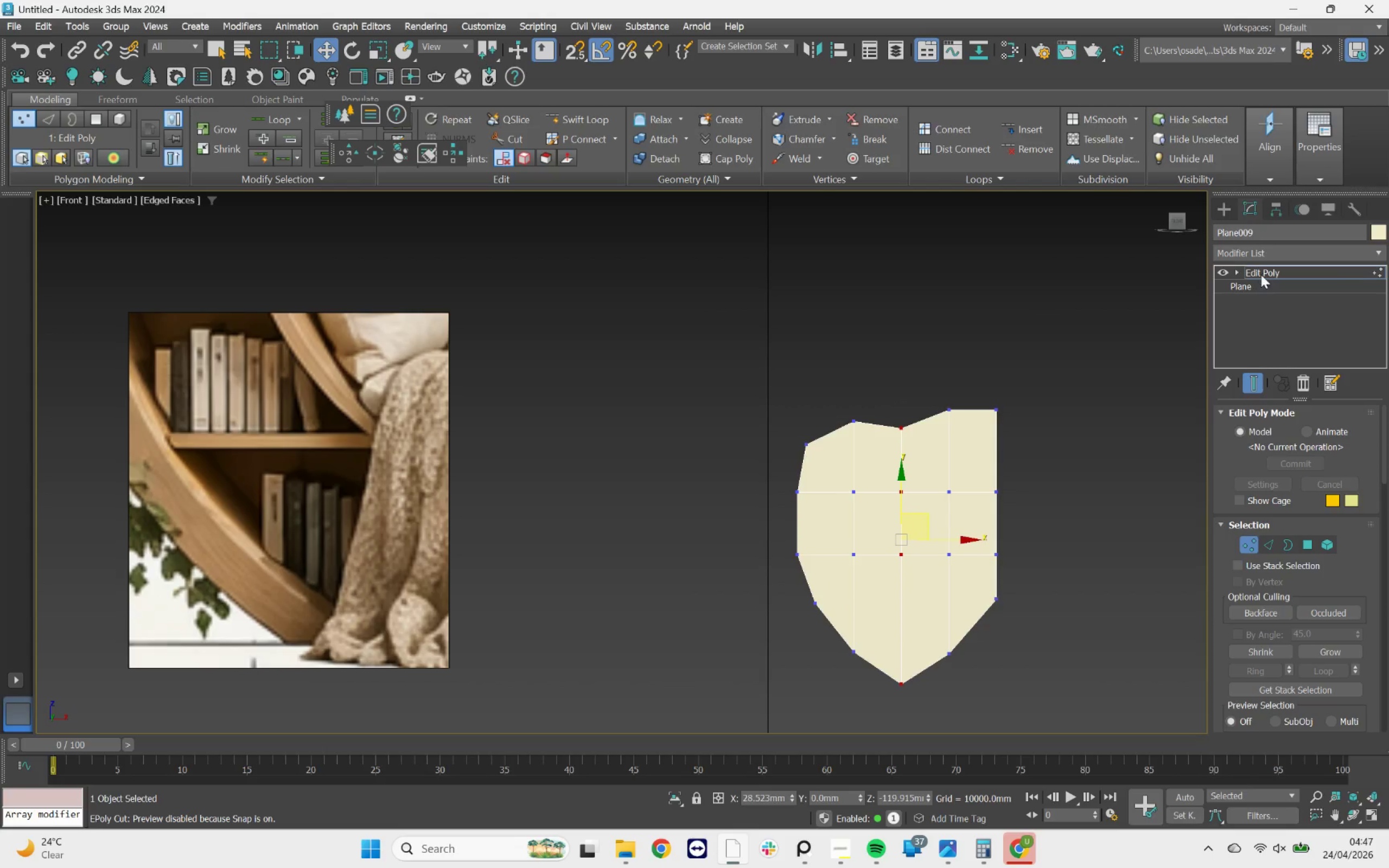 
left_click([1268, 254])
 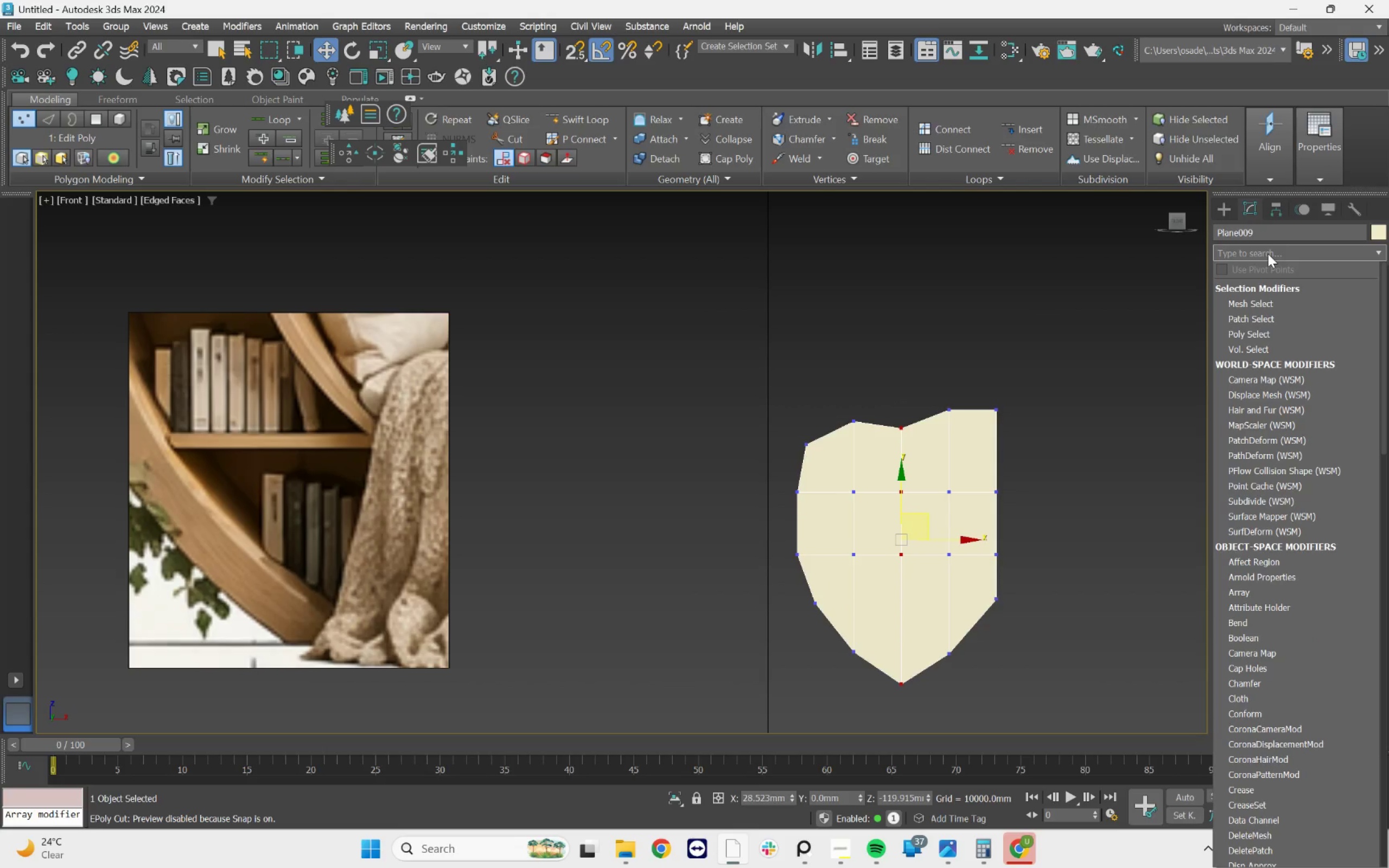 
type(sy)
 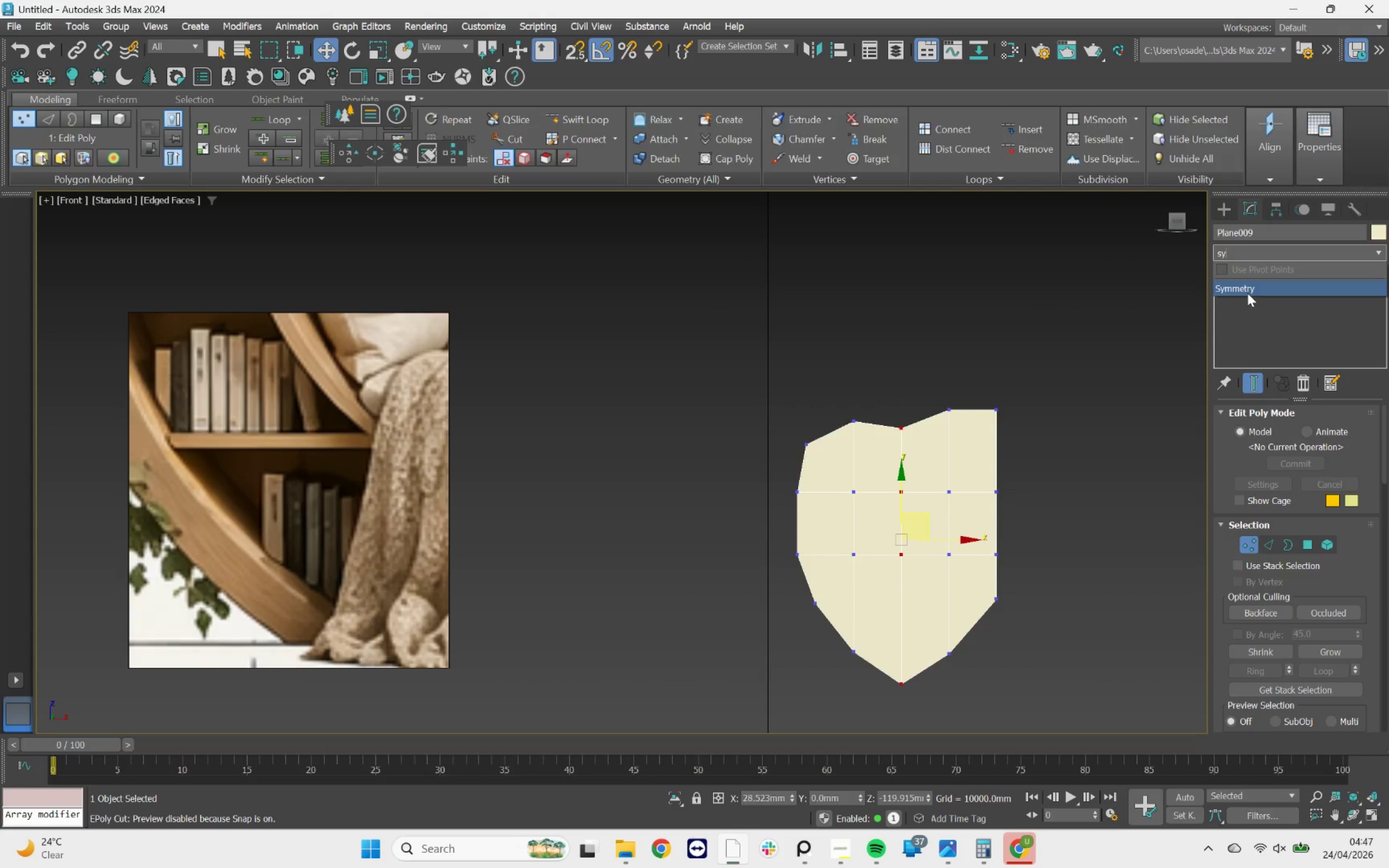 
left_click([1248, 288])
 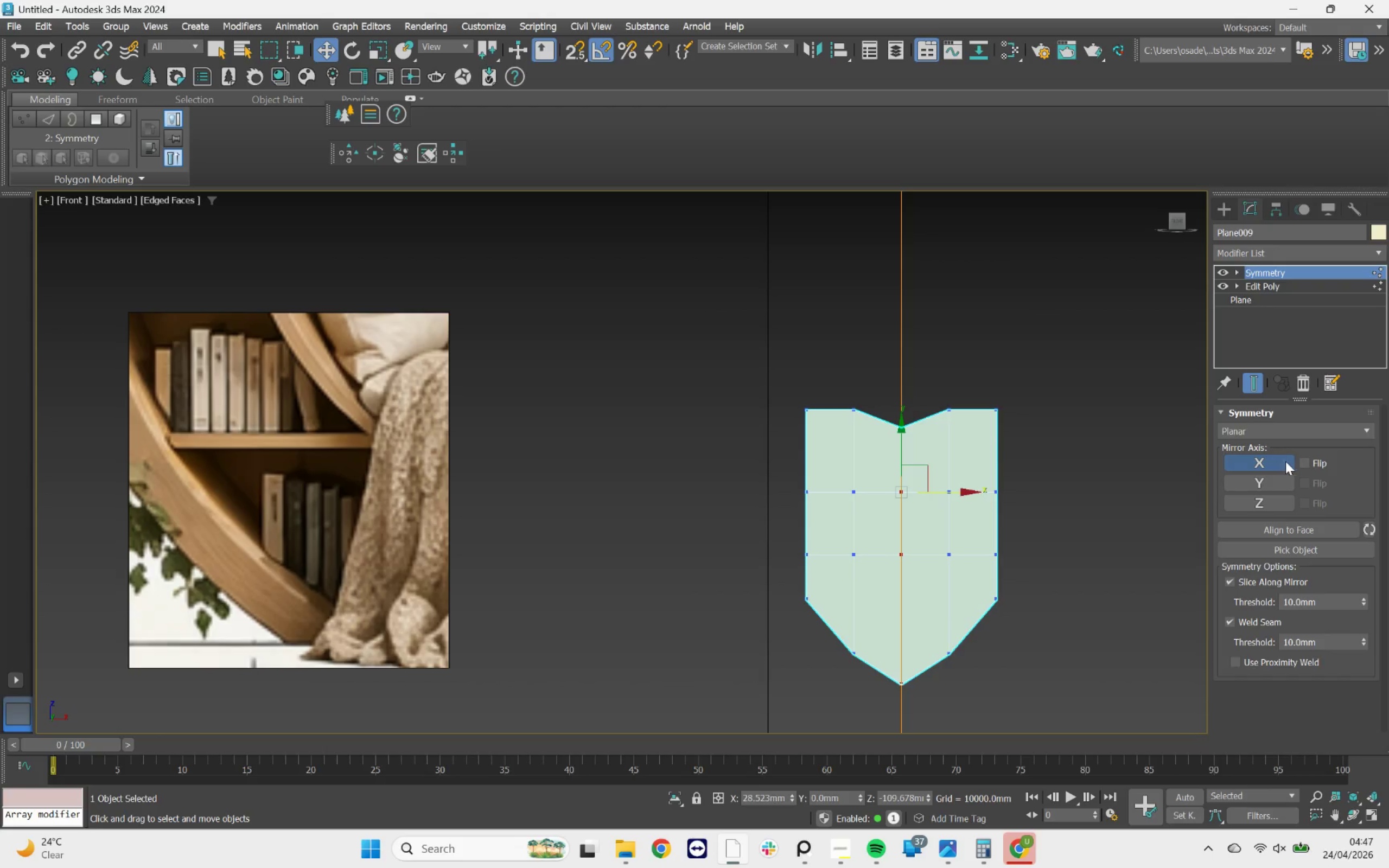 
left_click([1304, 461])
 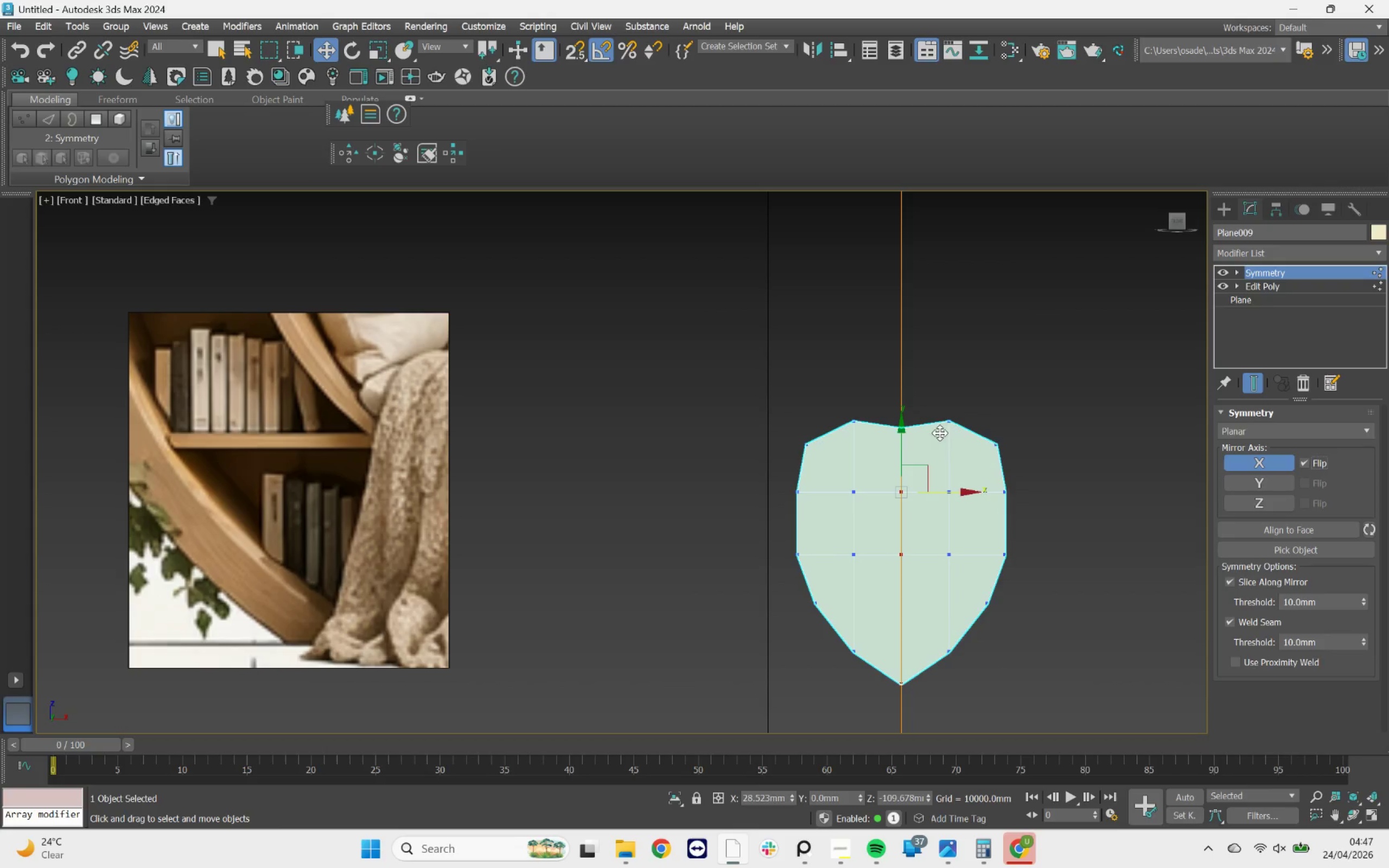 
scroll: coordinate [910, 448], scroll_direction: up, amount: 1.0
 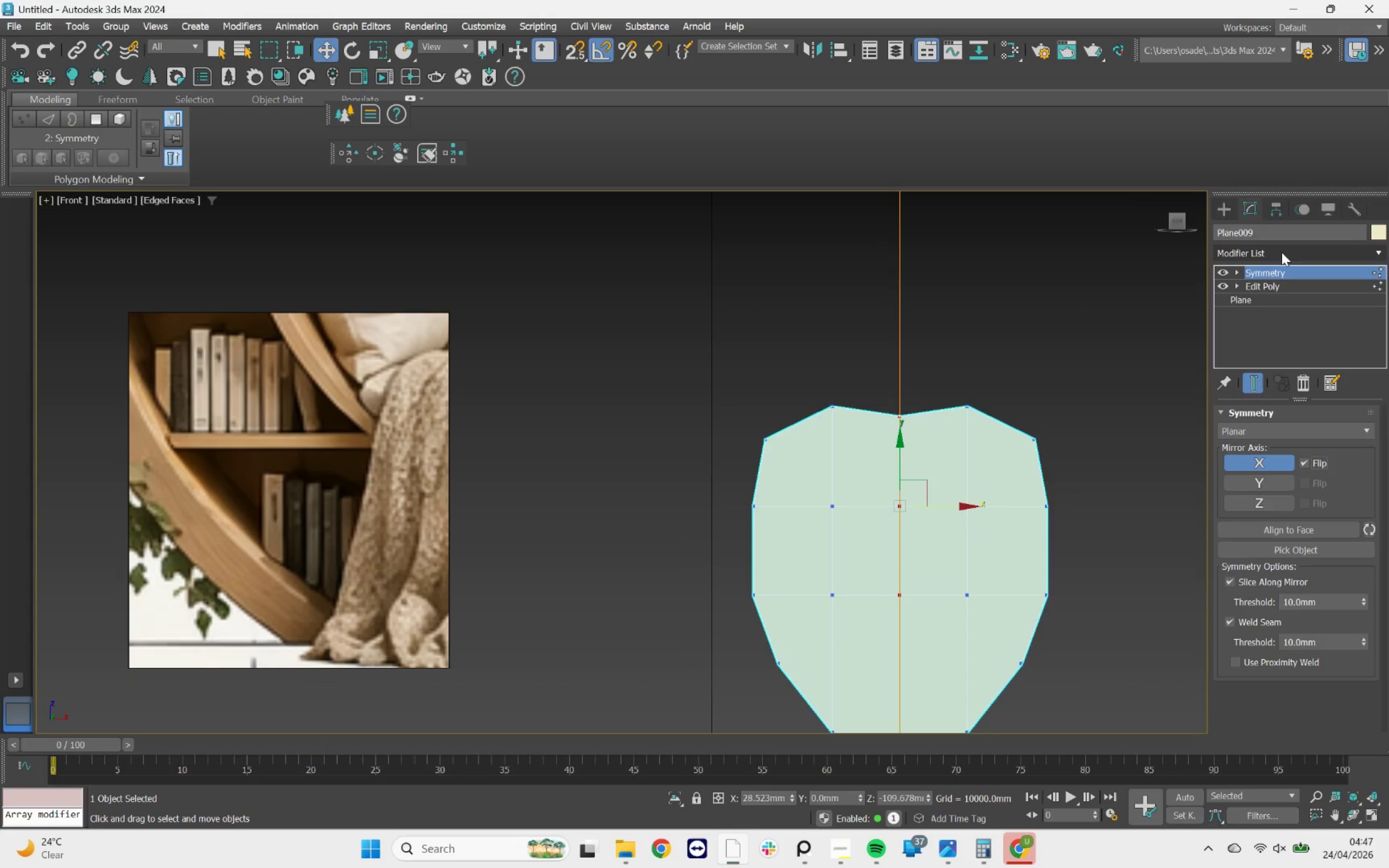 
left_click([1281, 252])
 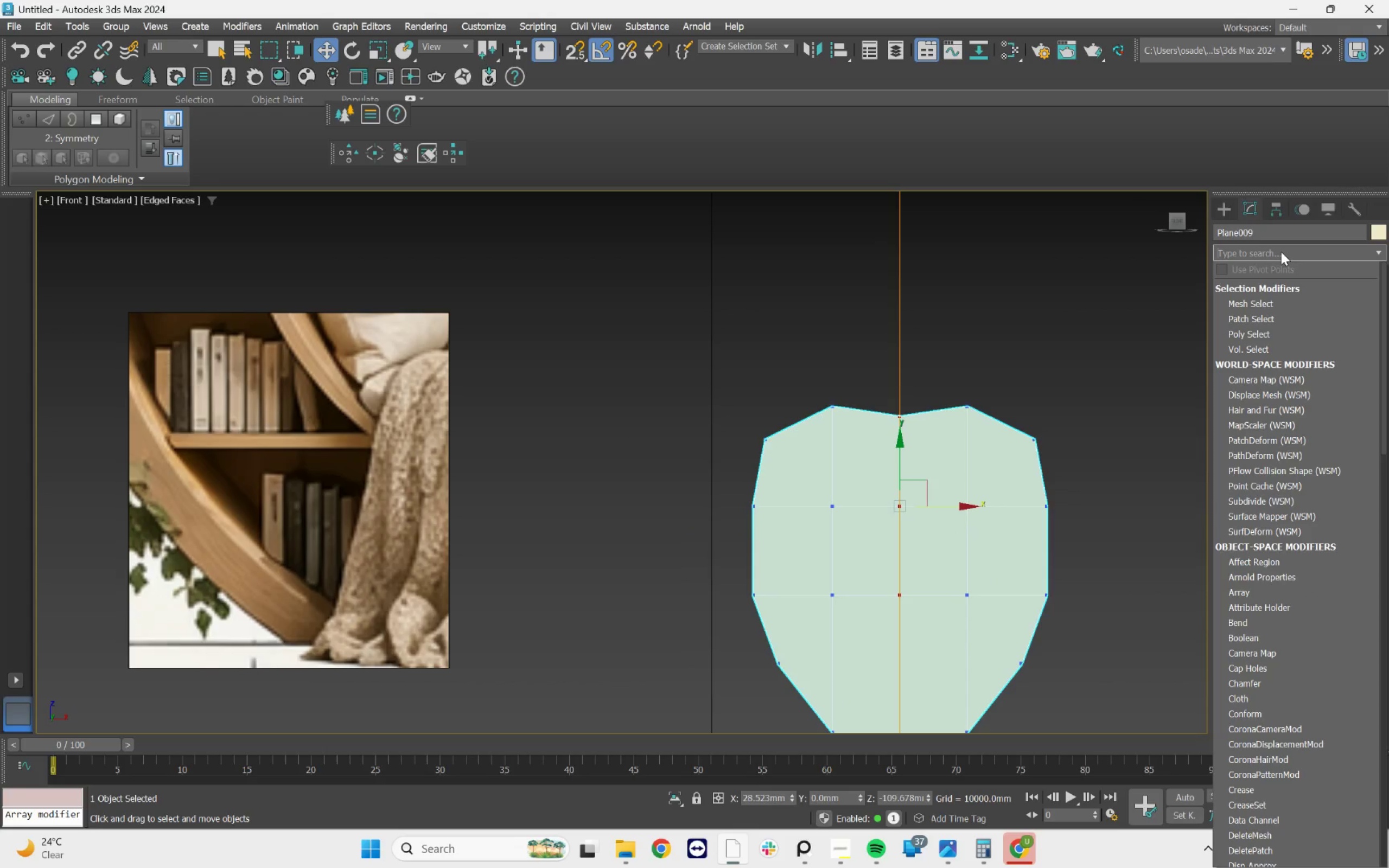 
type(ed)
 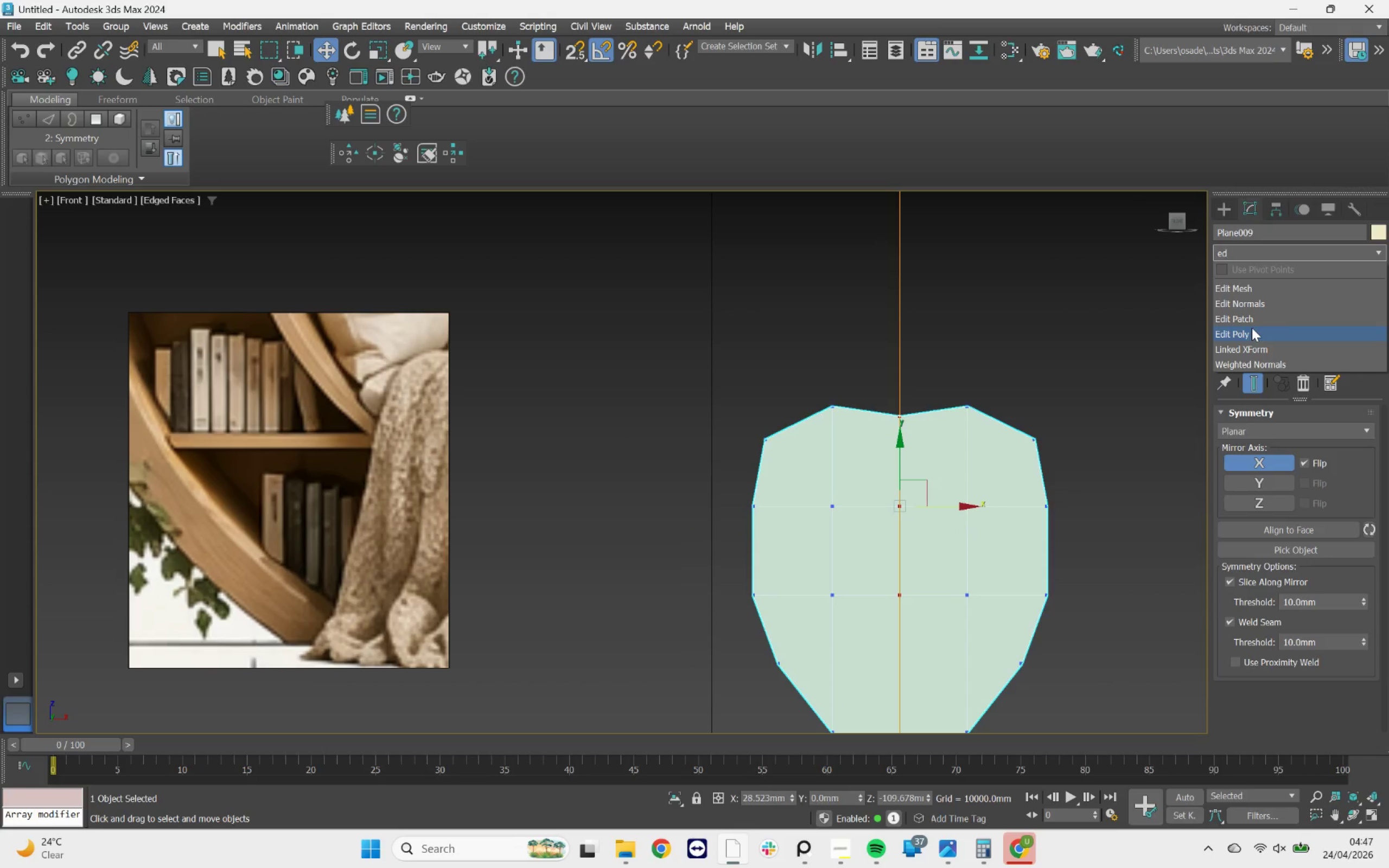 
left_click([1252, 328])
 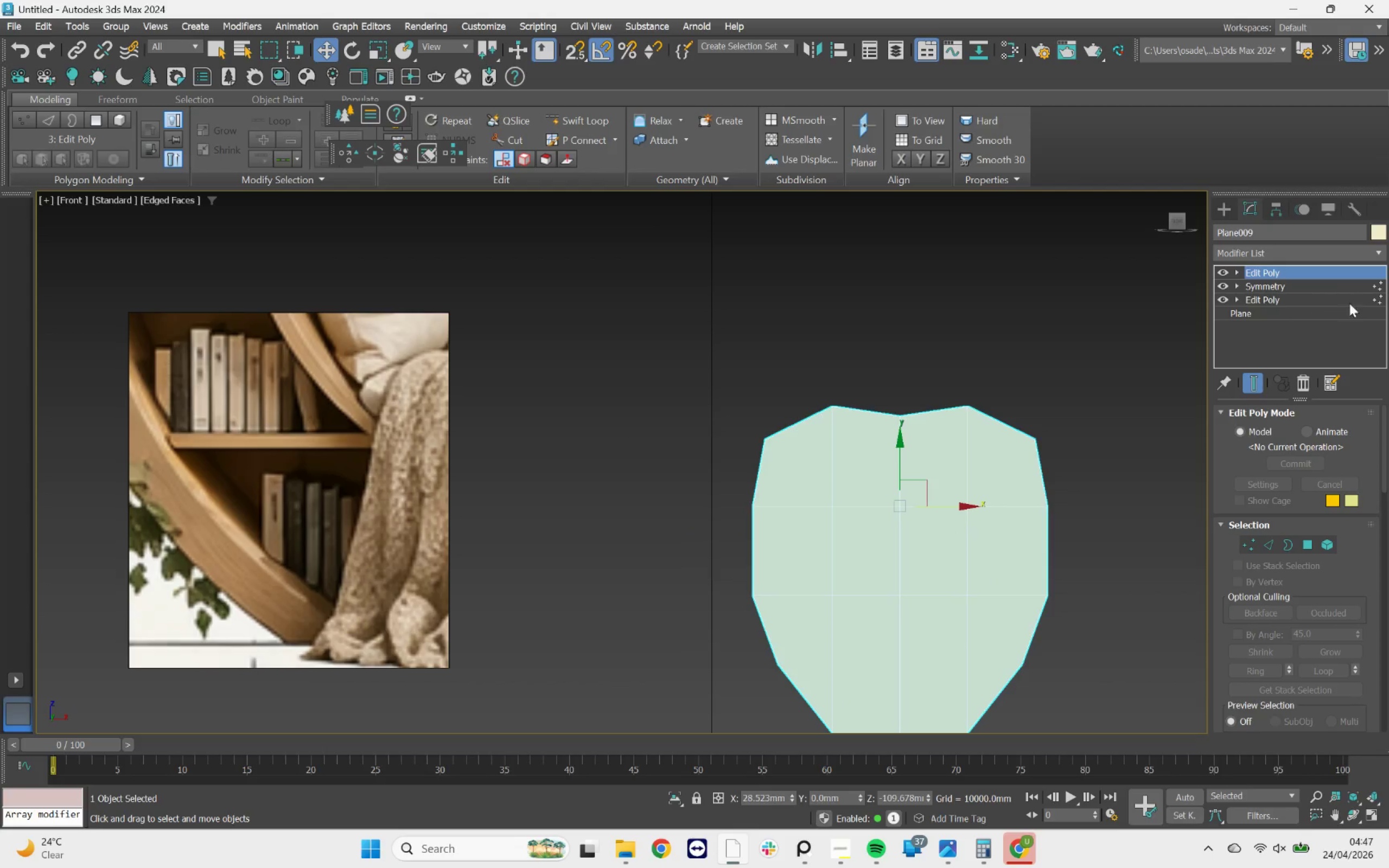 
left_click([1356, 303])
 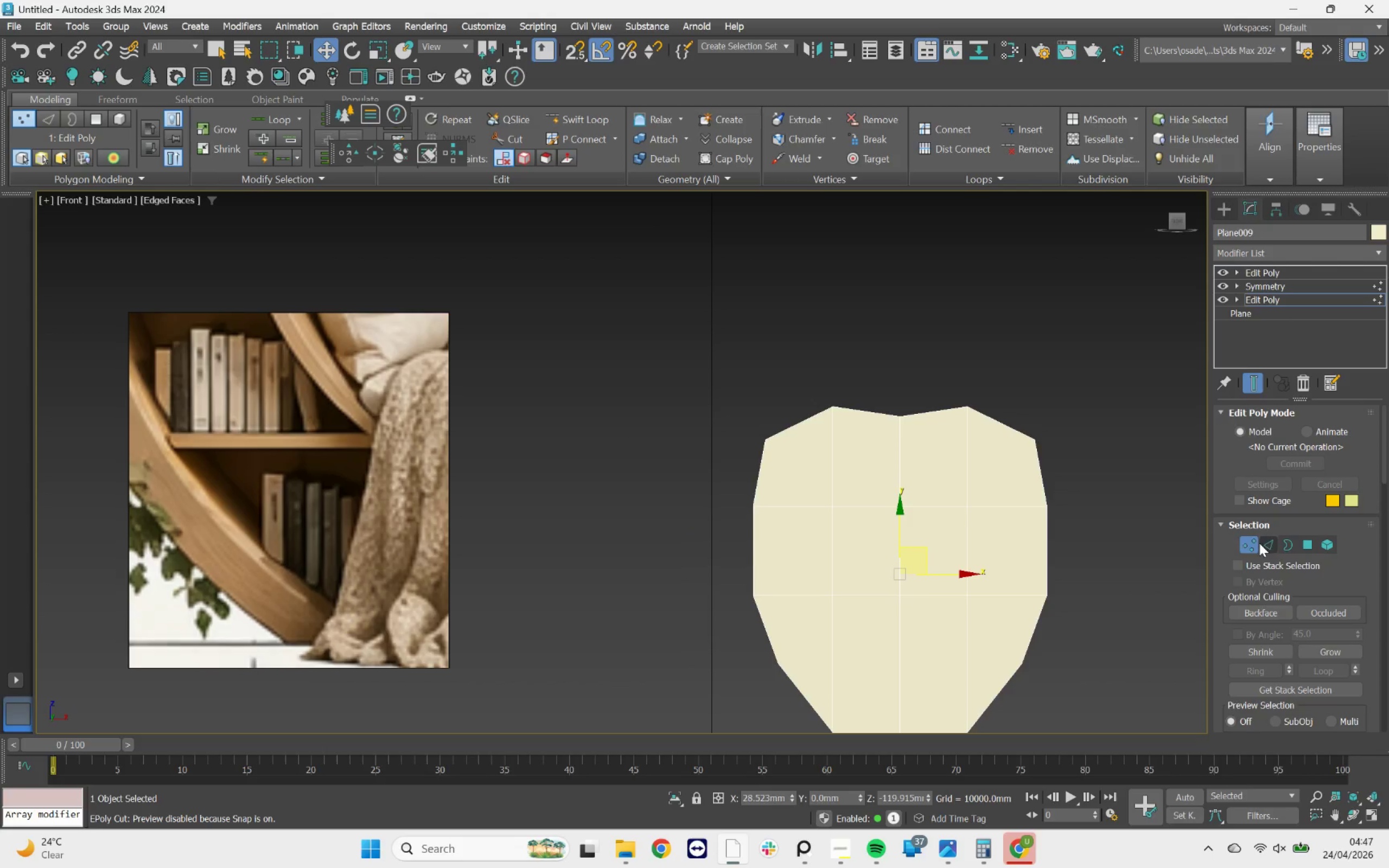 
left_click([1253, 540])
 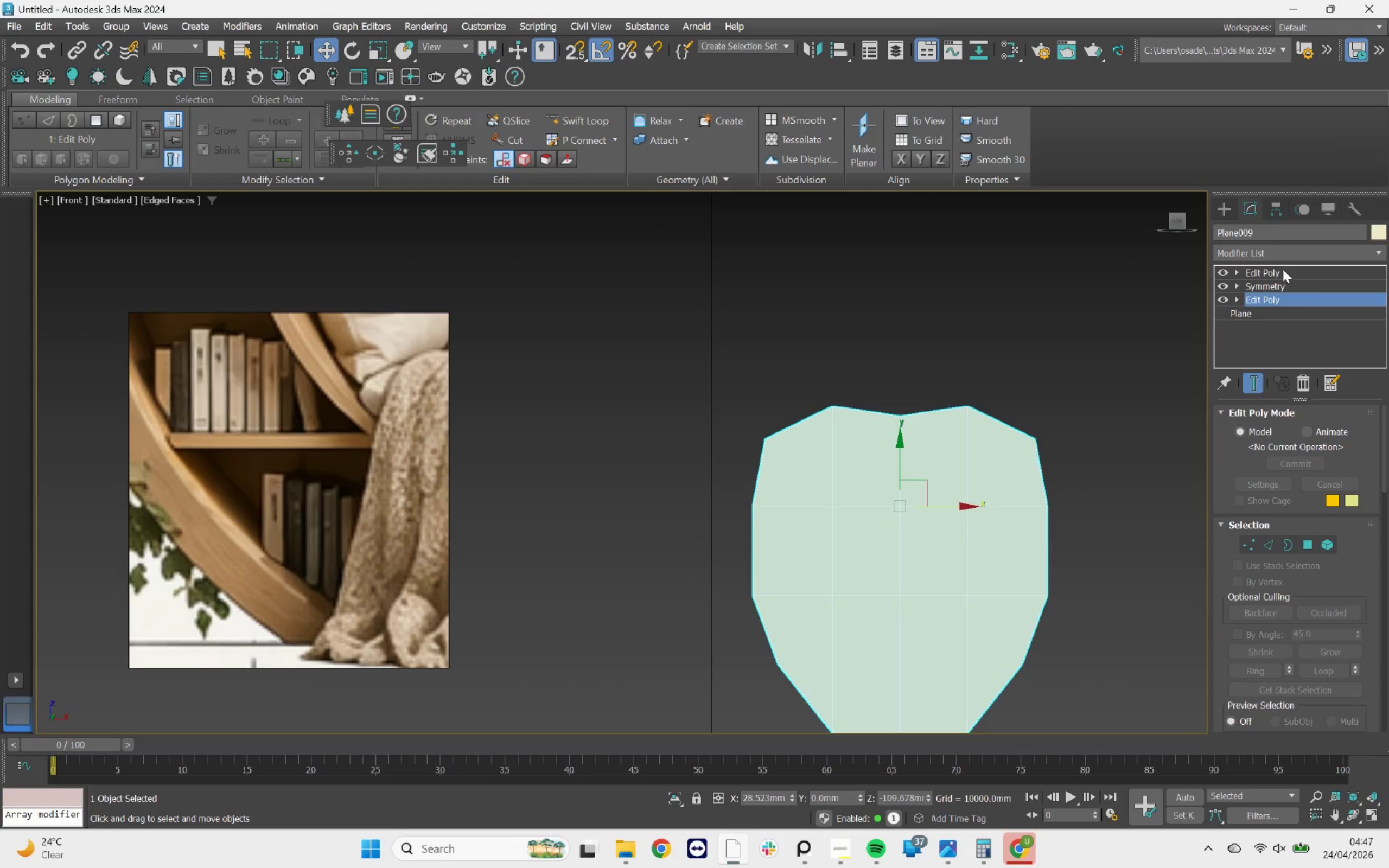 
left_click([1277, 270])
 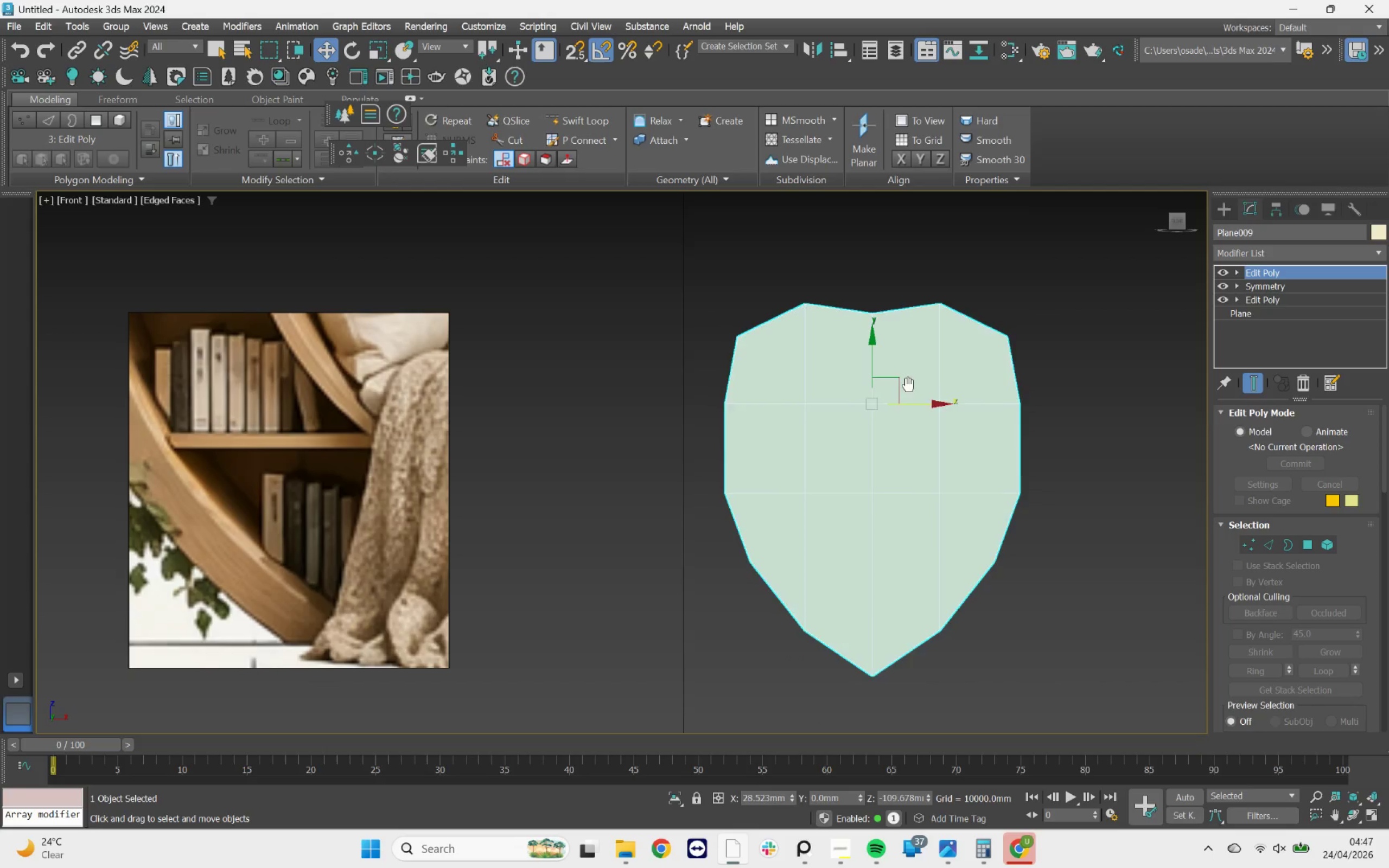 
left_click([1269, 548])
 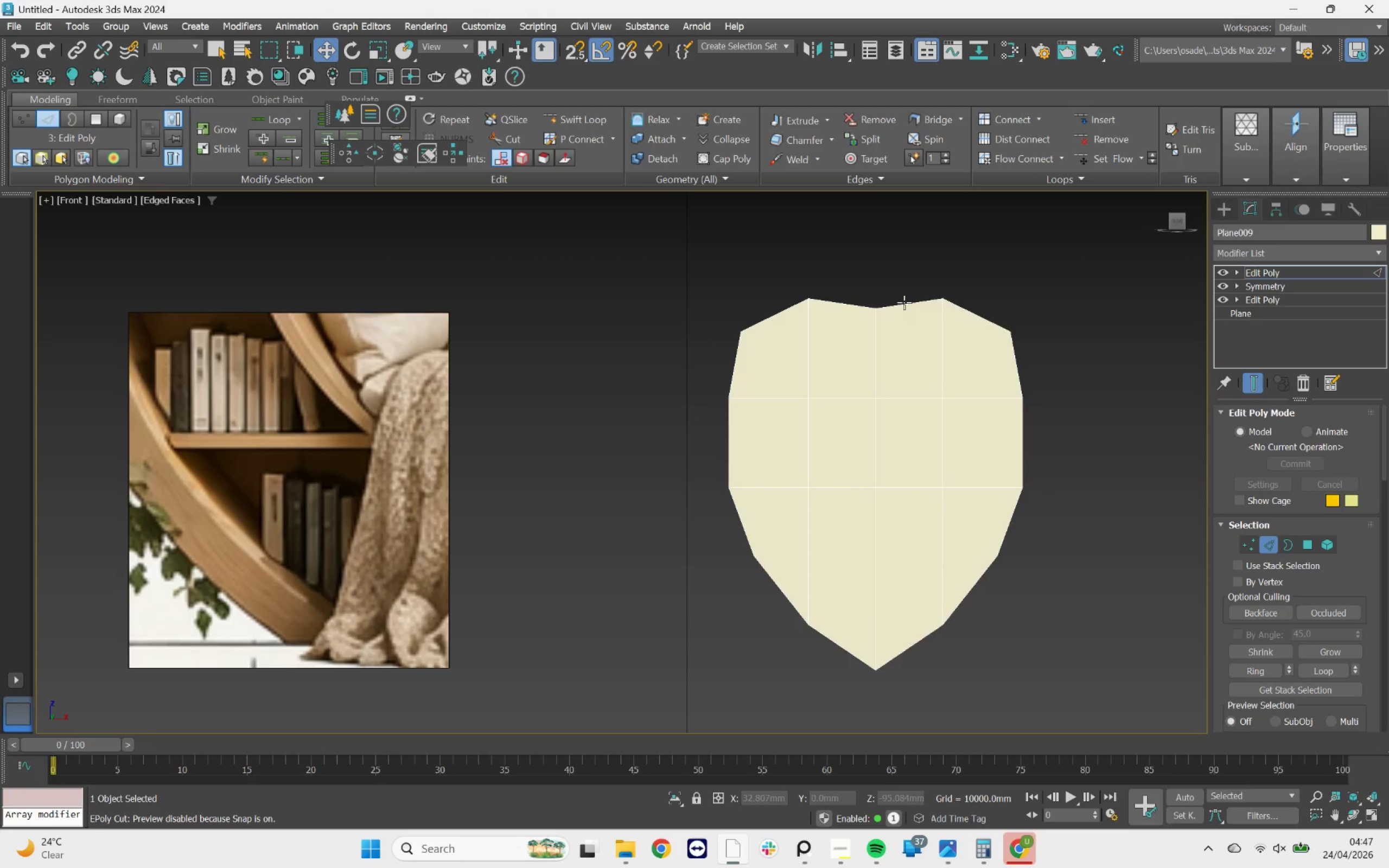 
left_click_drag(start_coordinate=[904, 250], to_coordinate=[902, 678])
 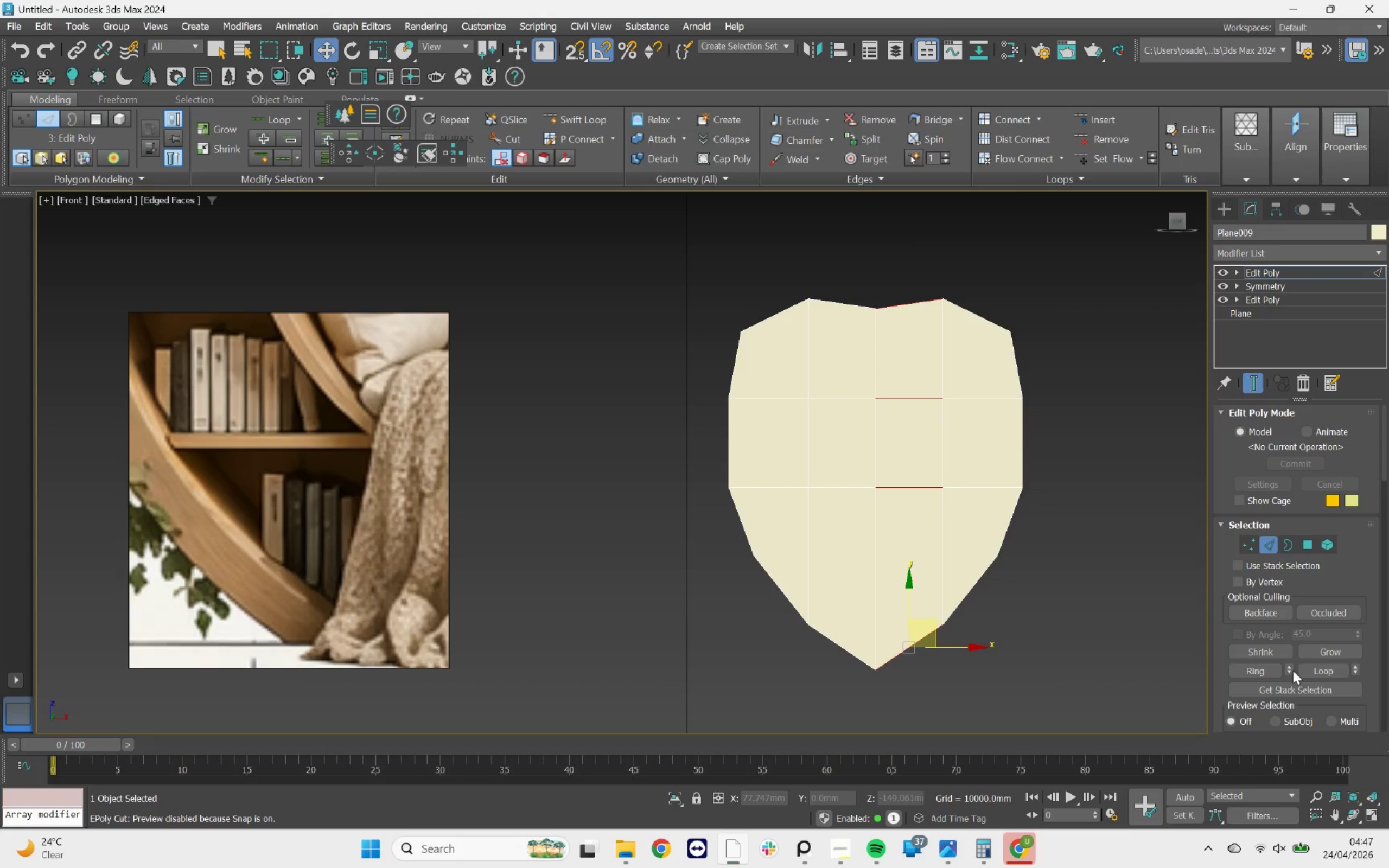 
scroll: coordinate [1342, 671], scroll_direction: down, amount: 10.0
 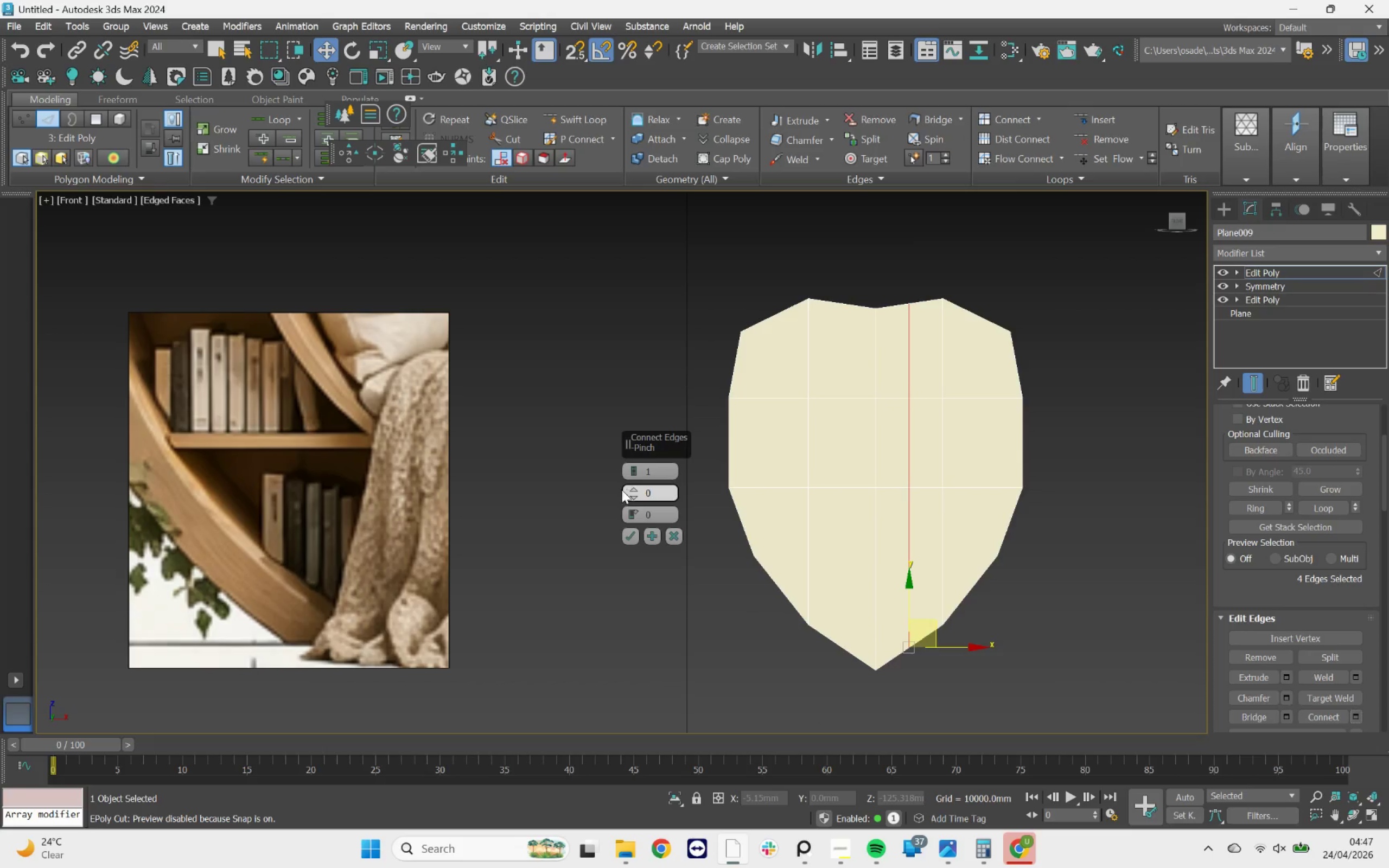 
left_click_drag(start_coordinate=[635, 467], to_coordinate=[635, 449])
 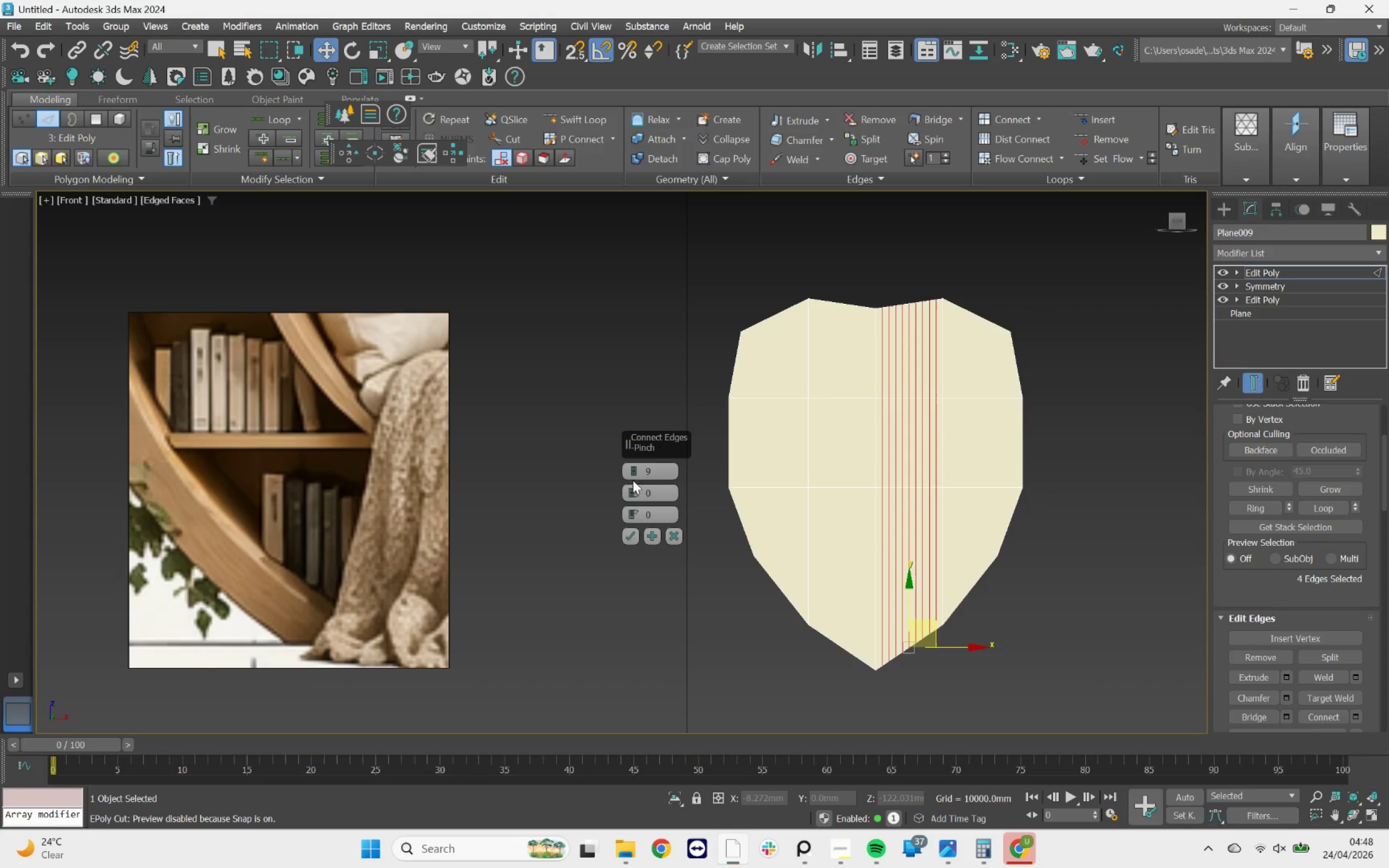 
right_click([631, 474])
 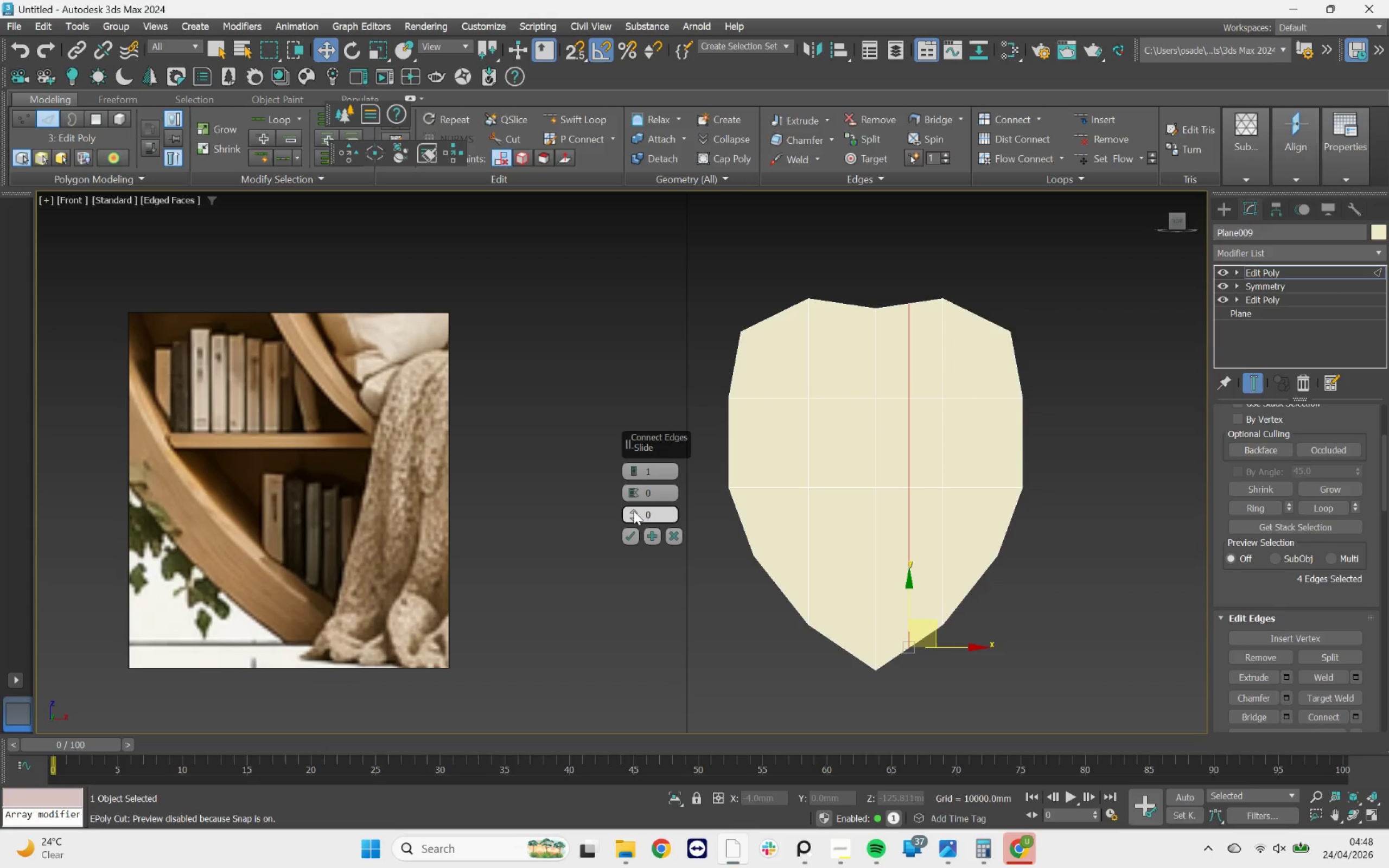 
left_click_drag(start_coordinate=[634, 511], to_coordinate=[701, 689])
 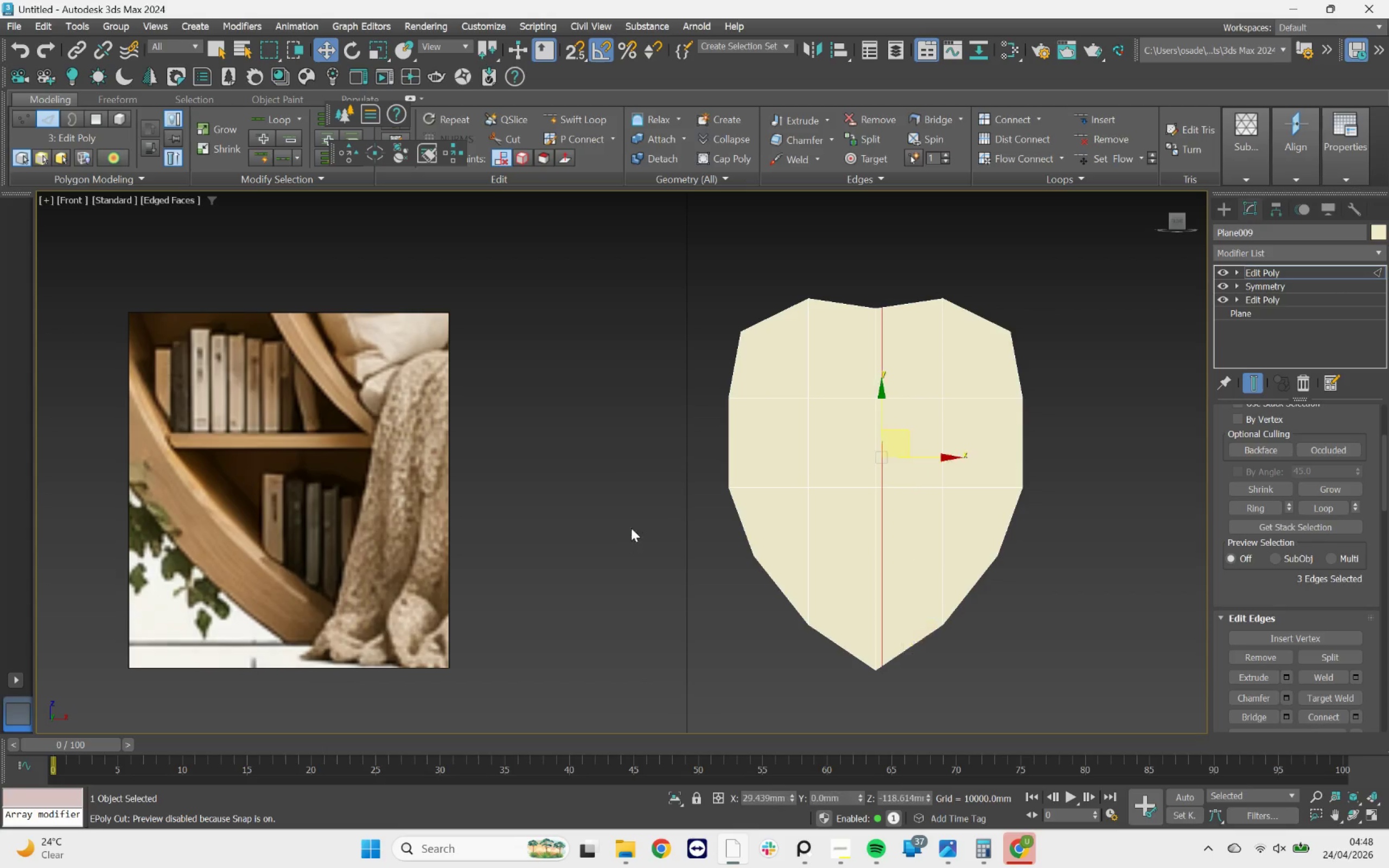 
left_click_drag(start_coordinate=[853, 279], to_coordinate=[851, 682])
 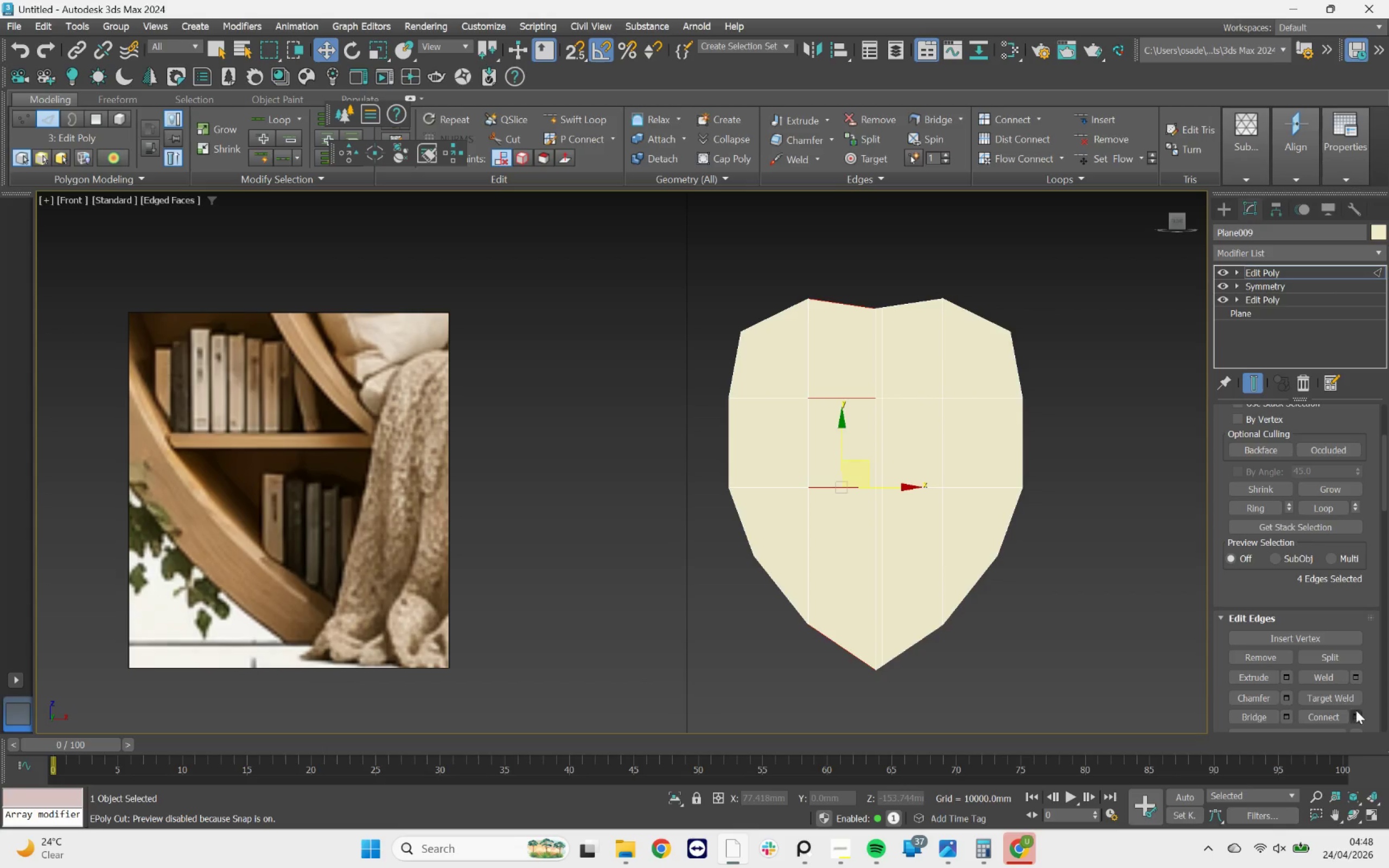 
left_click([1356, 717])
 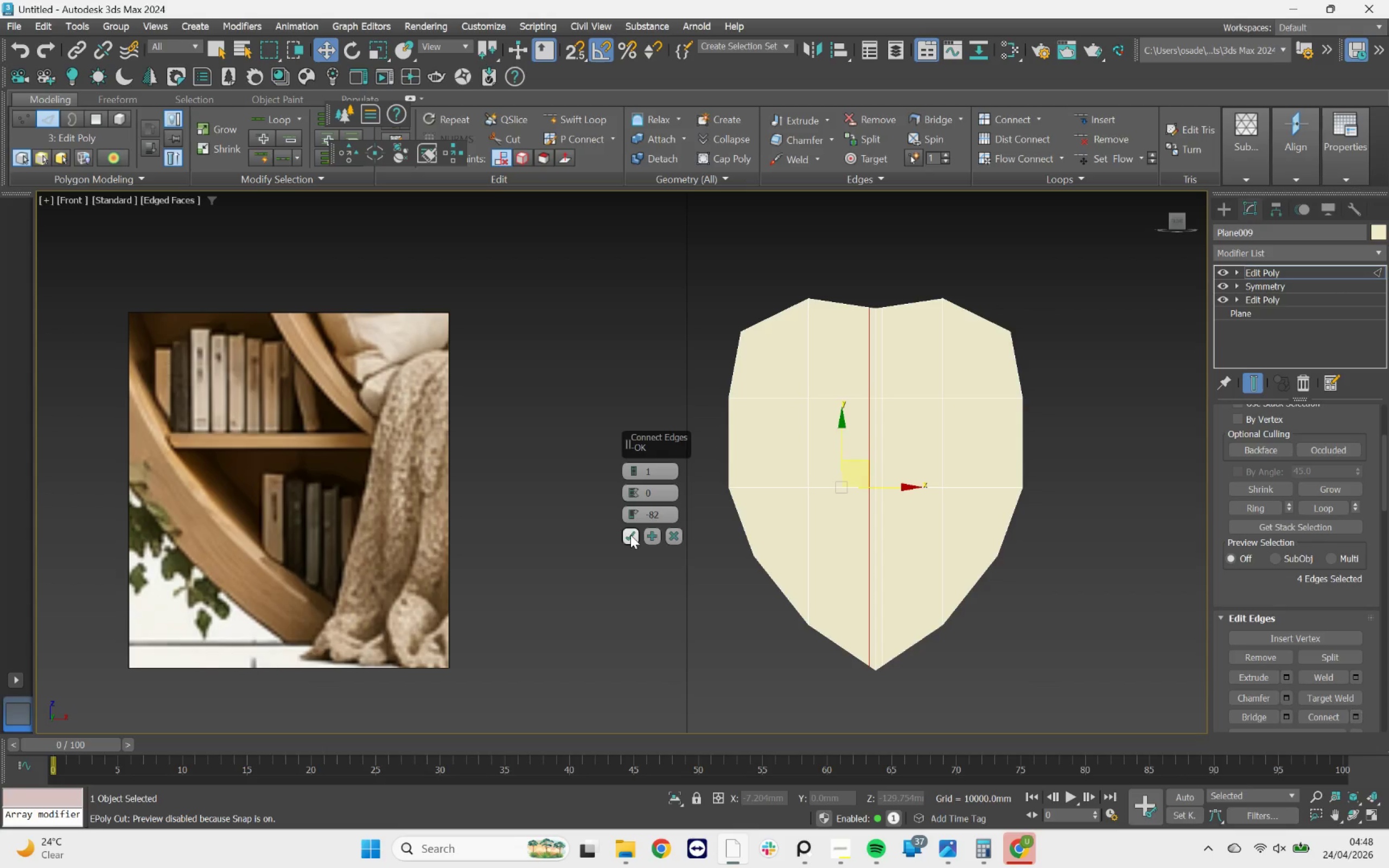 
scroll: coordinate [996, 338], scroll_direction: down, amount: 3.0
 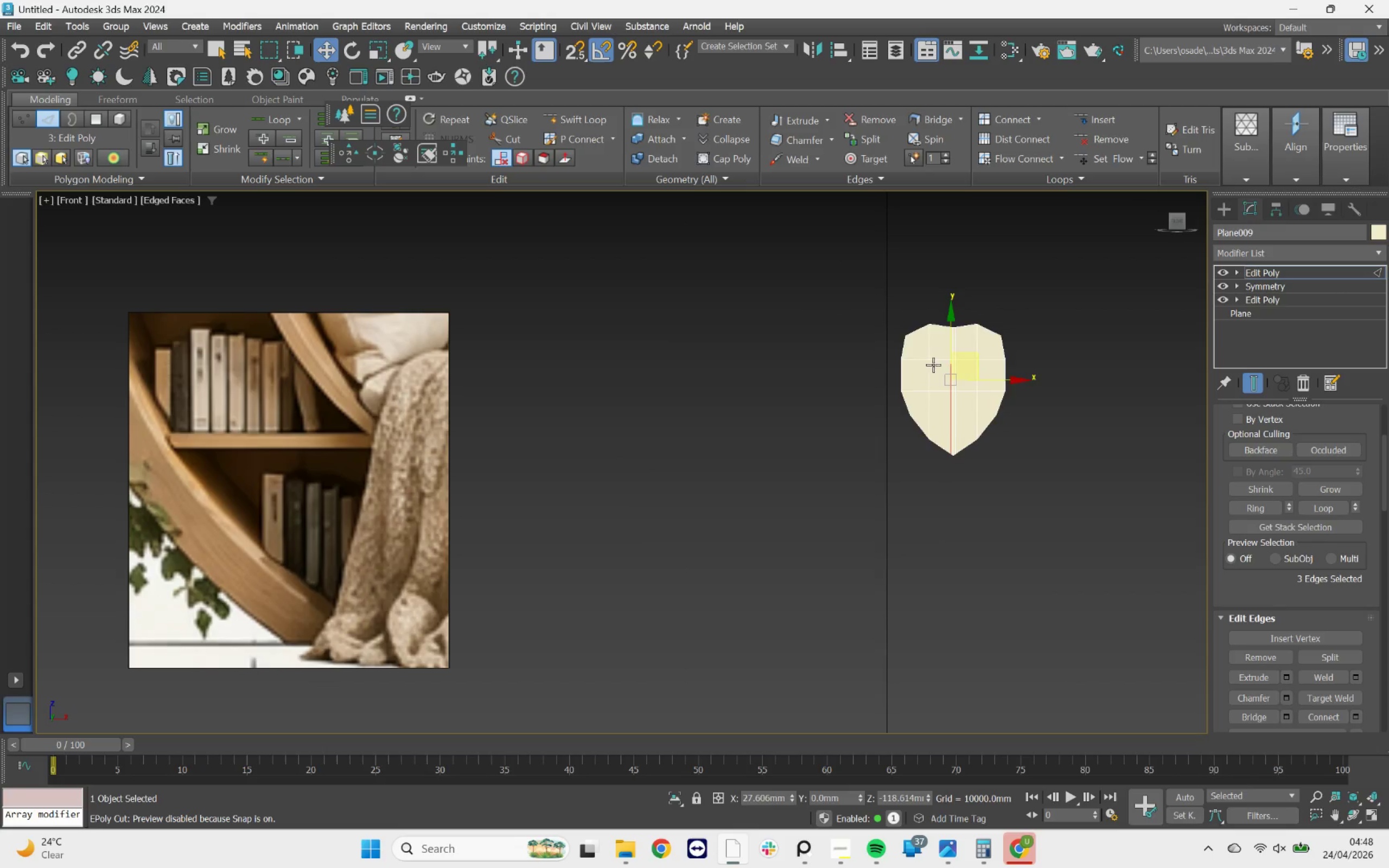 
scroll: coordinate [951, 338], scroll_direction: up, amount: 5.0
 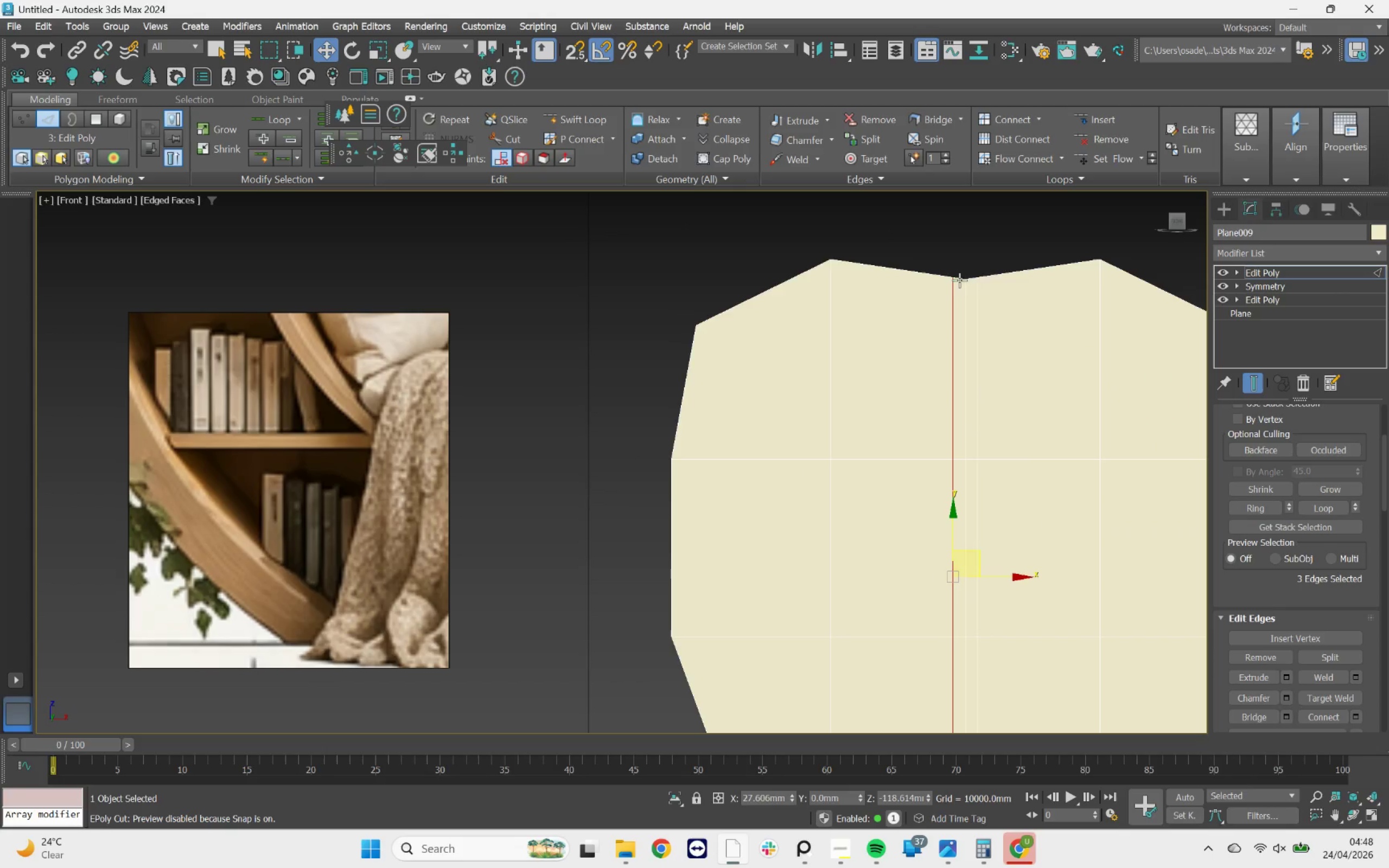 
left_click([958, 277])
 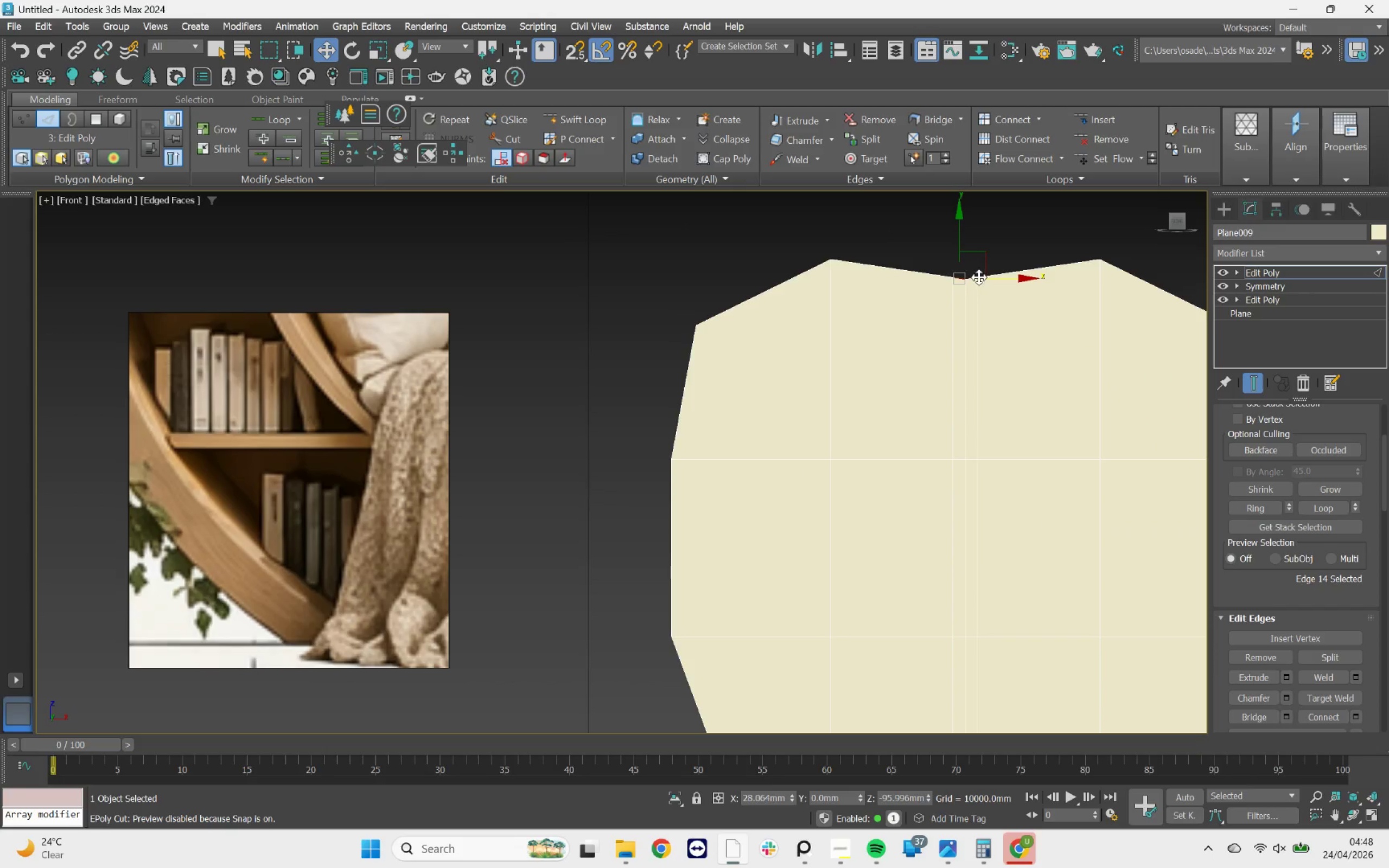 
hold_key(key=ControlLeft, duration=1.04)
left_click([974, 277])
 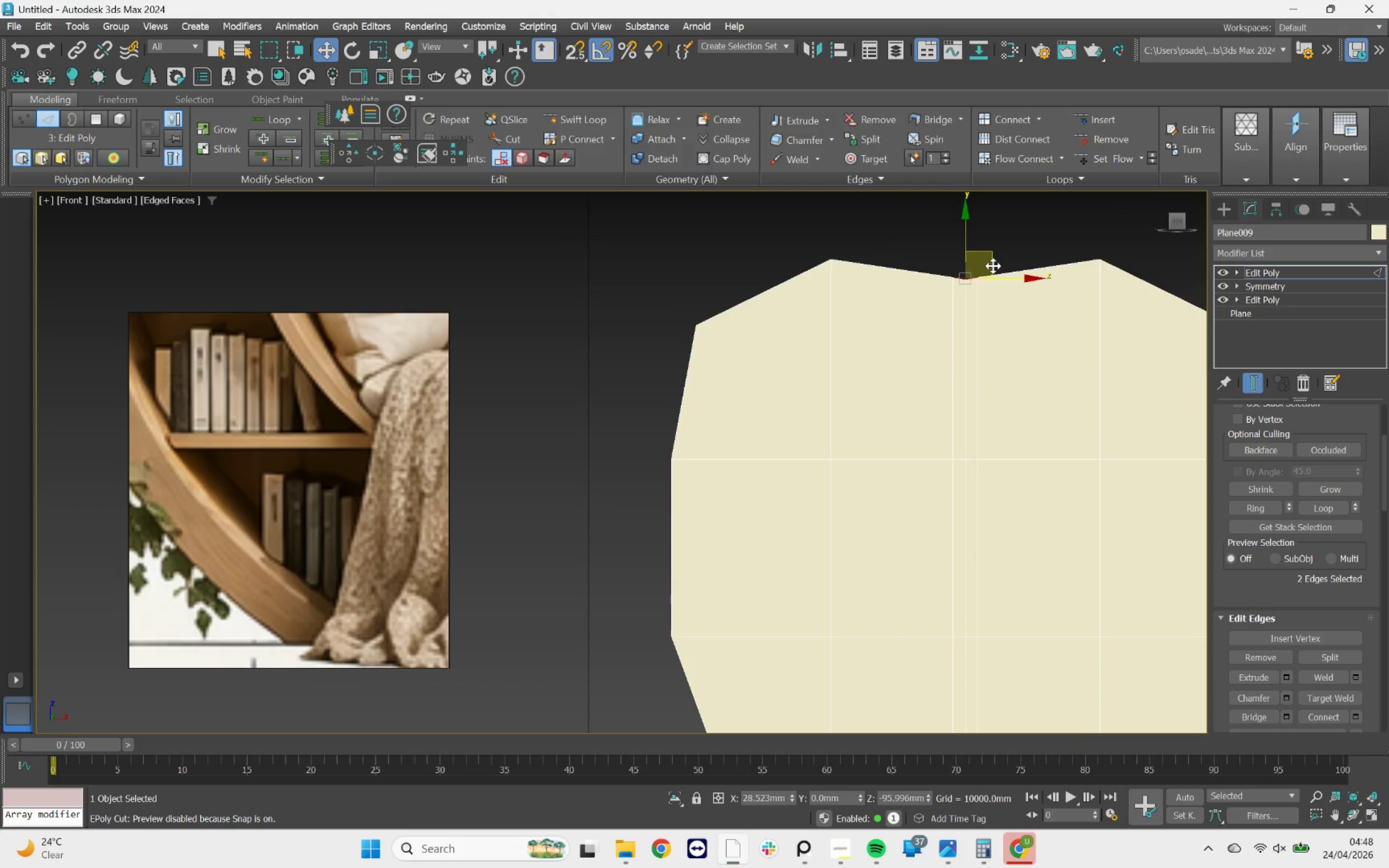 
scroll: coordinate [994, 265], scroll_direction: down, amount: 2.0
 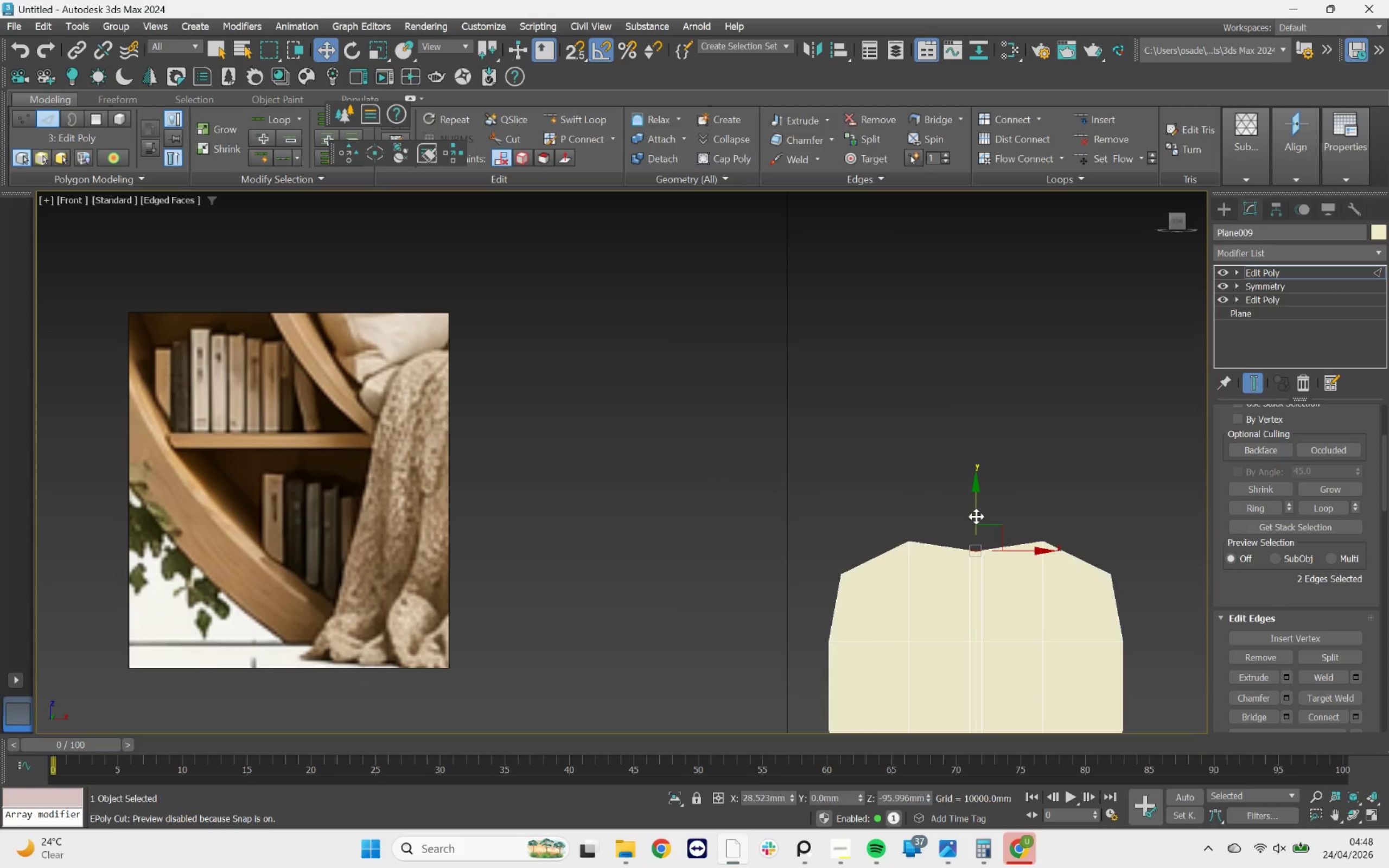 
hold_key(key=ShiftLeft, duration=1.5)
left_click_drag(start_coordinate=[976, 516], to_coordinate=[979, 359])
 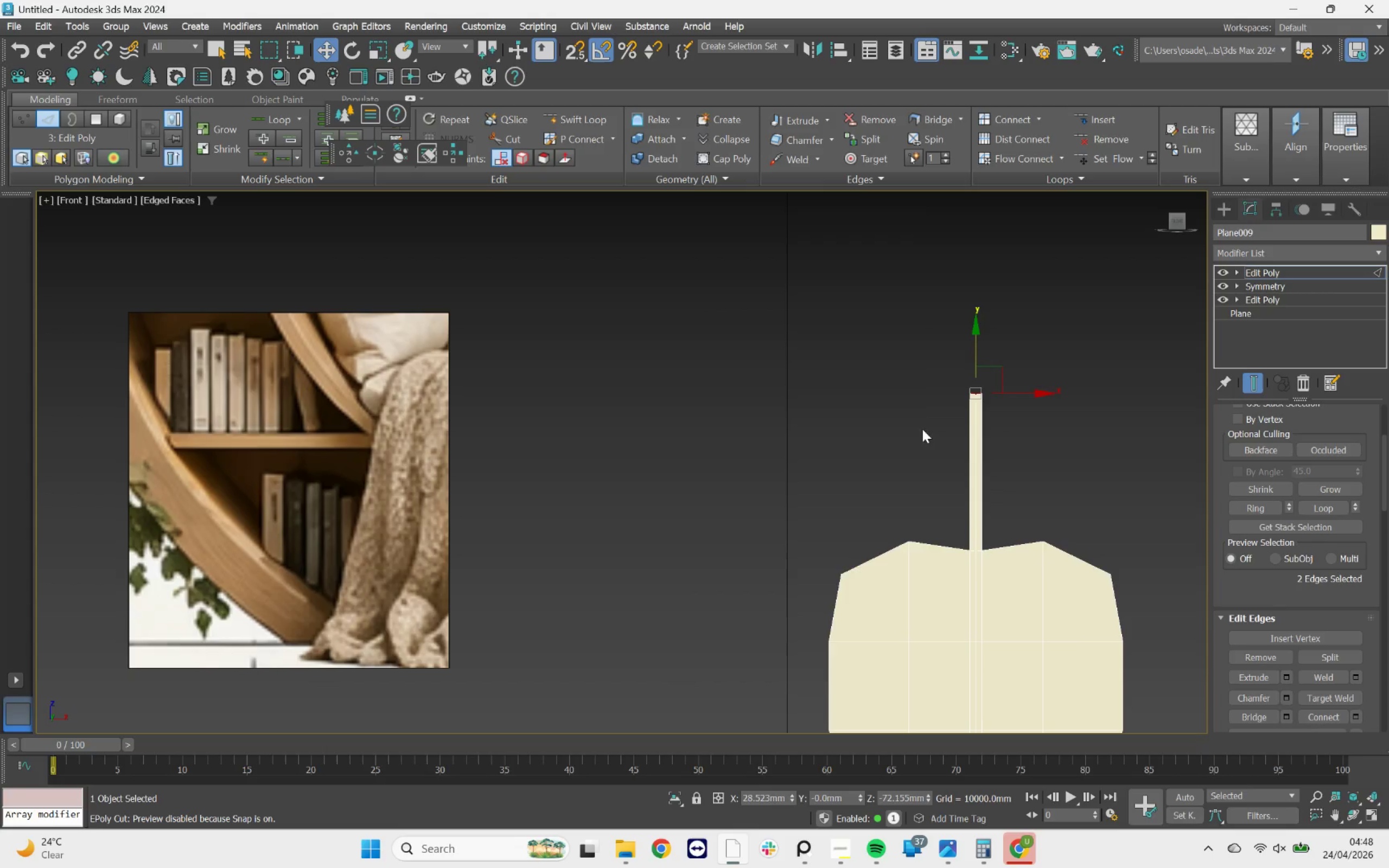 
scroll: coordinate [997, 425], scroll_direction: down, amount: 3.0
 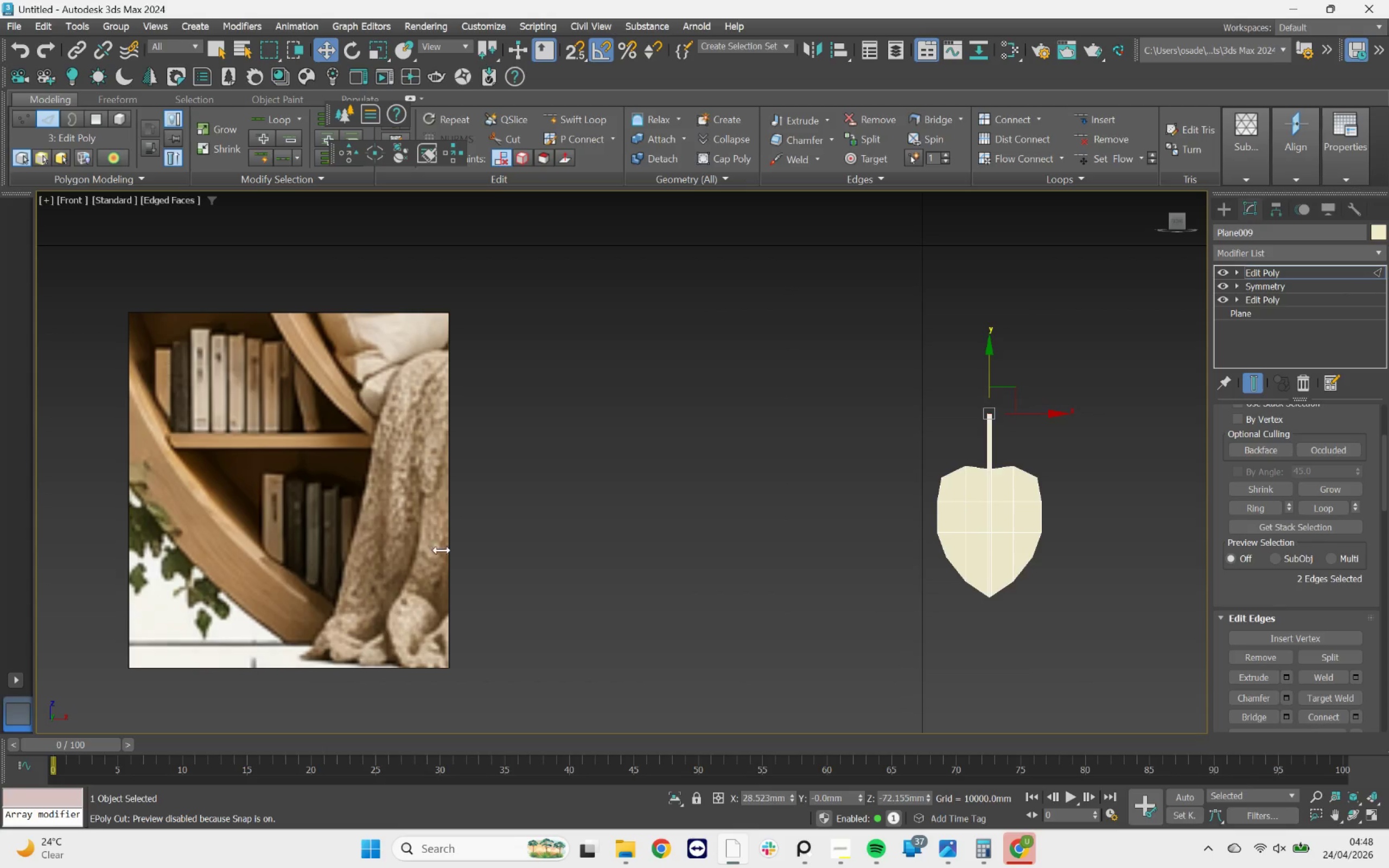 
scroll: coordinate [971, 391], scroll_direction: up, amount: 3.0
 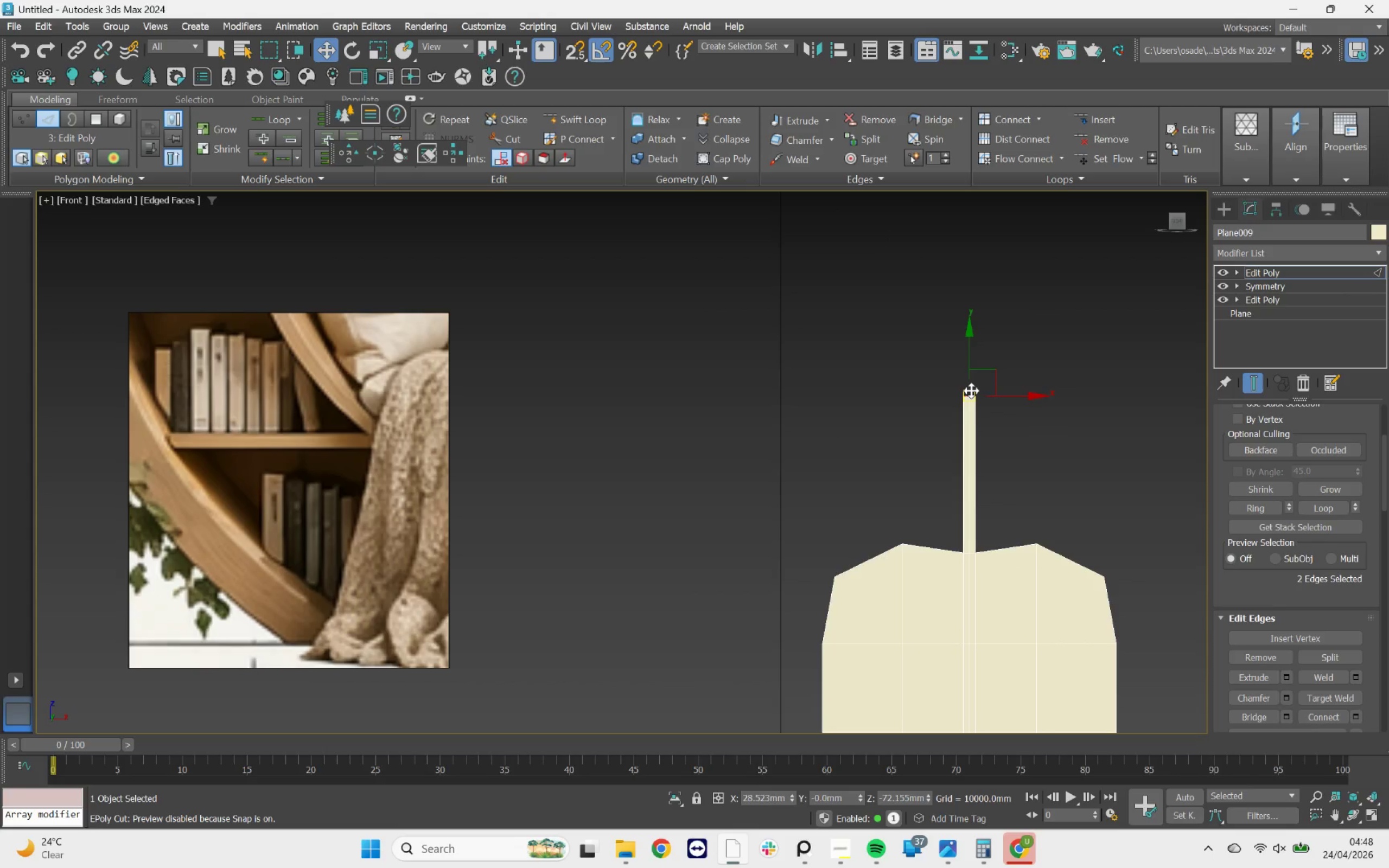 
key(R)
 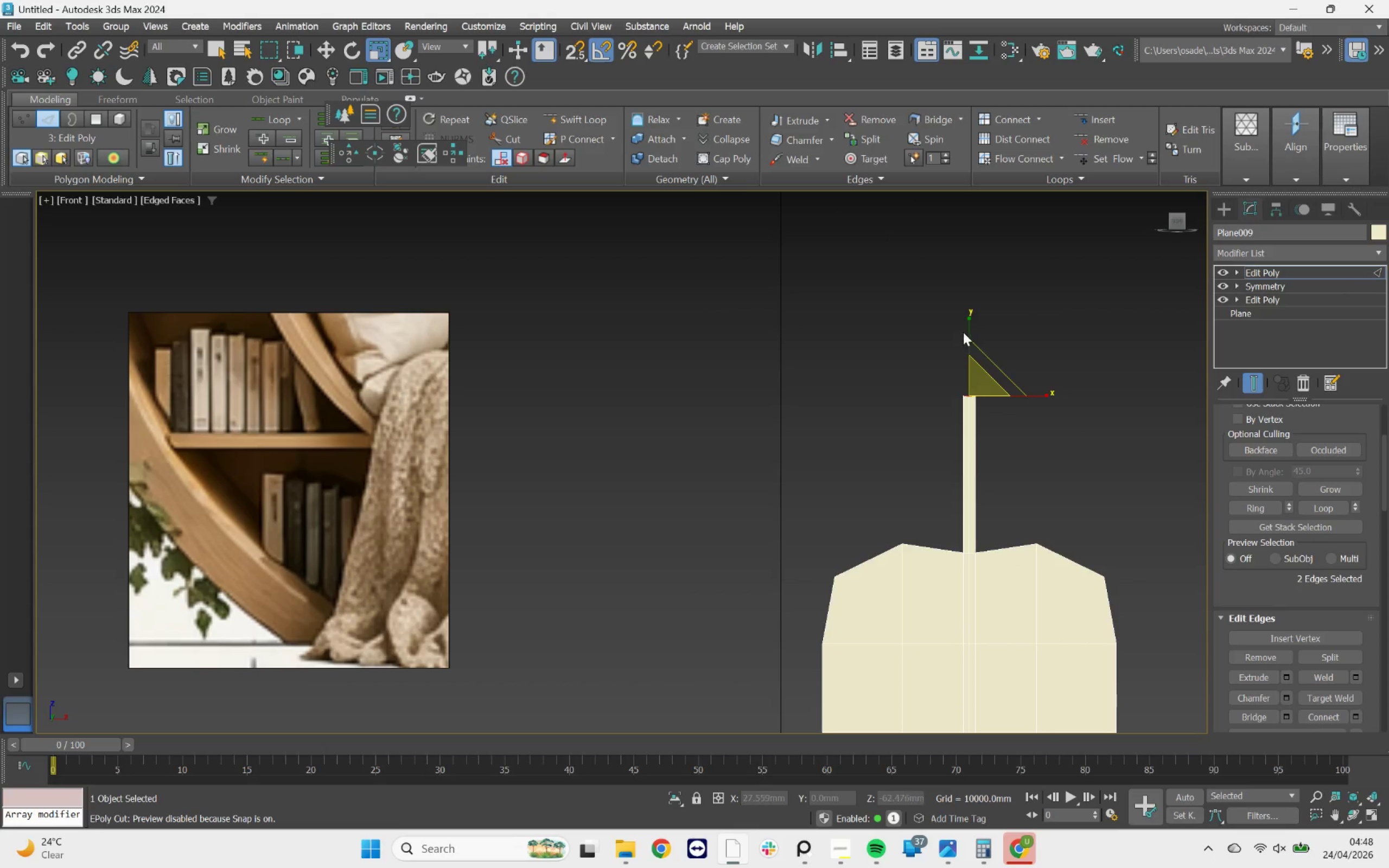 
left_click_drag(start_coordinate=[966, 330], to_coordinate=[991, 496])
 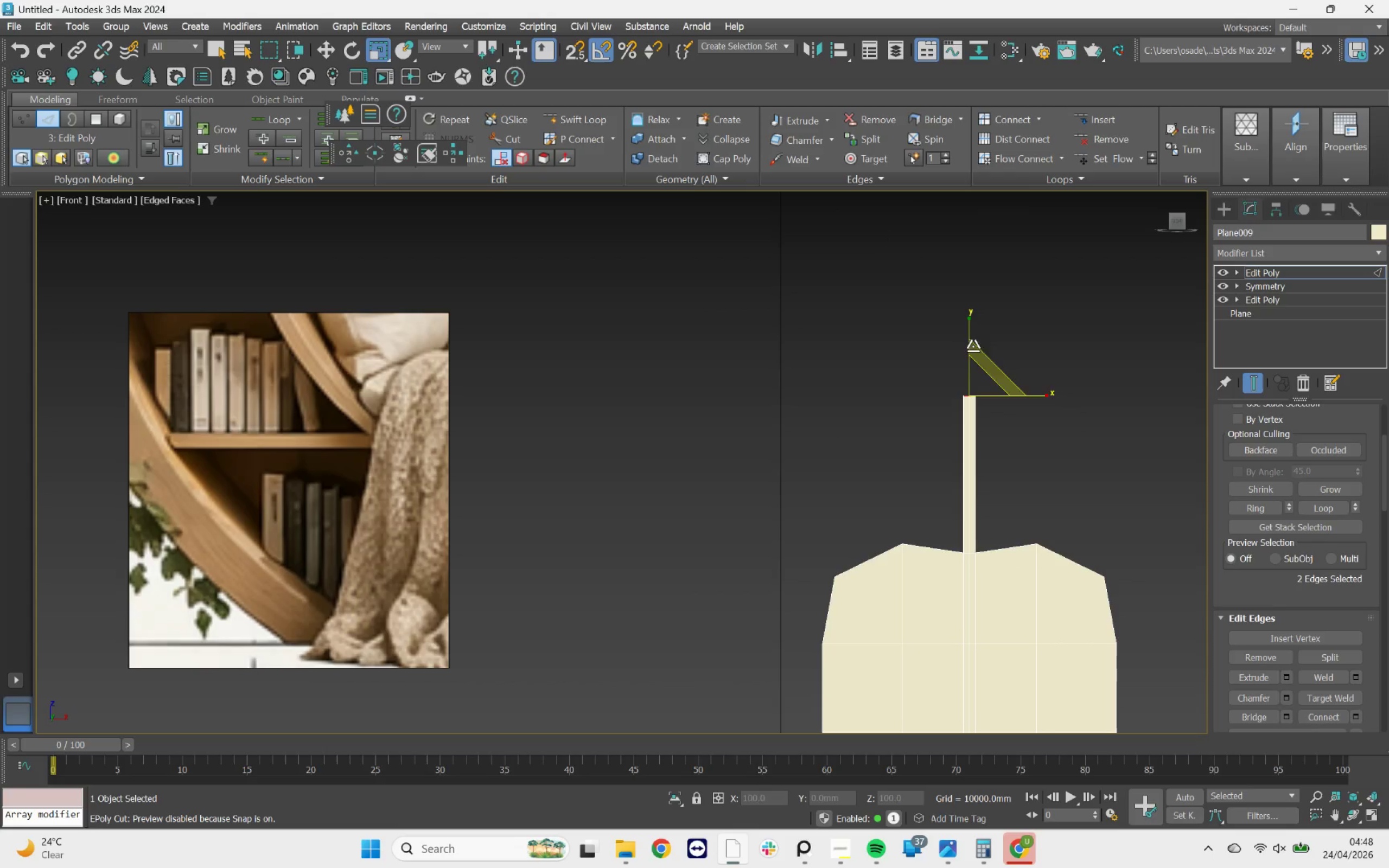 
left_click_drag(start_coordinate=[971, 335], to_coordinate=[1039, 599])
 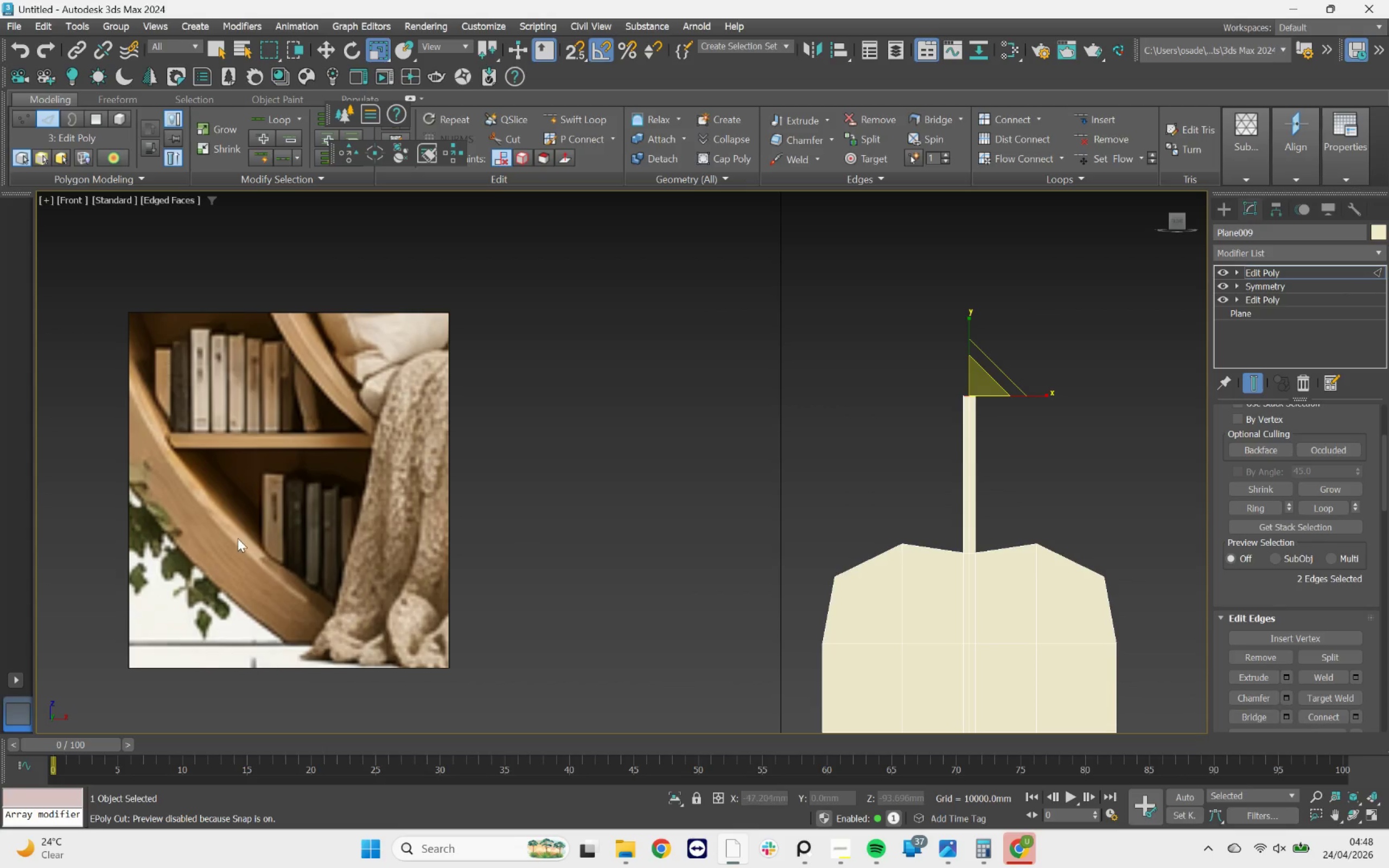 
scroll: coordinate [830, 518], scroll_direction: down, amount: 17.0
 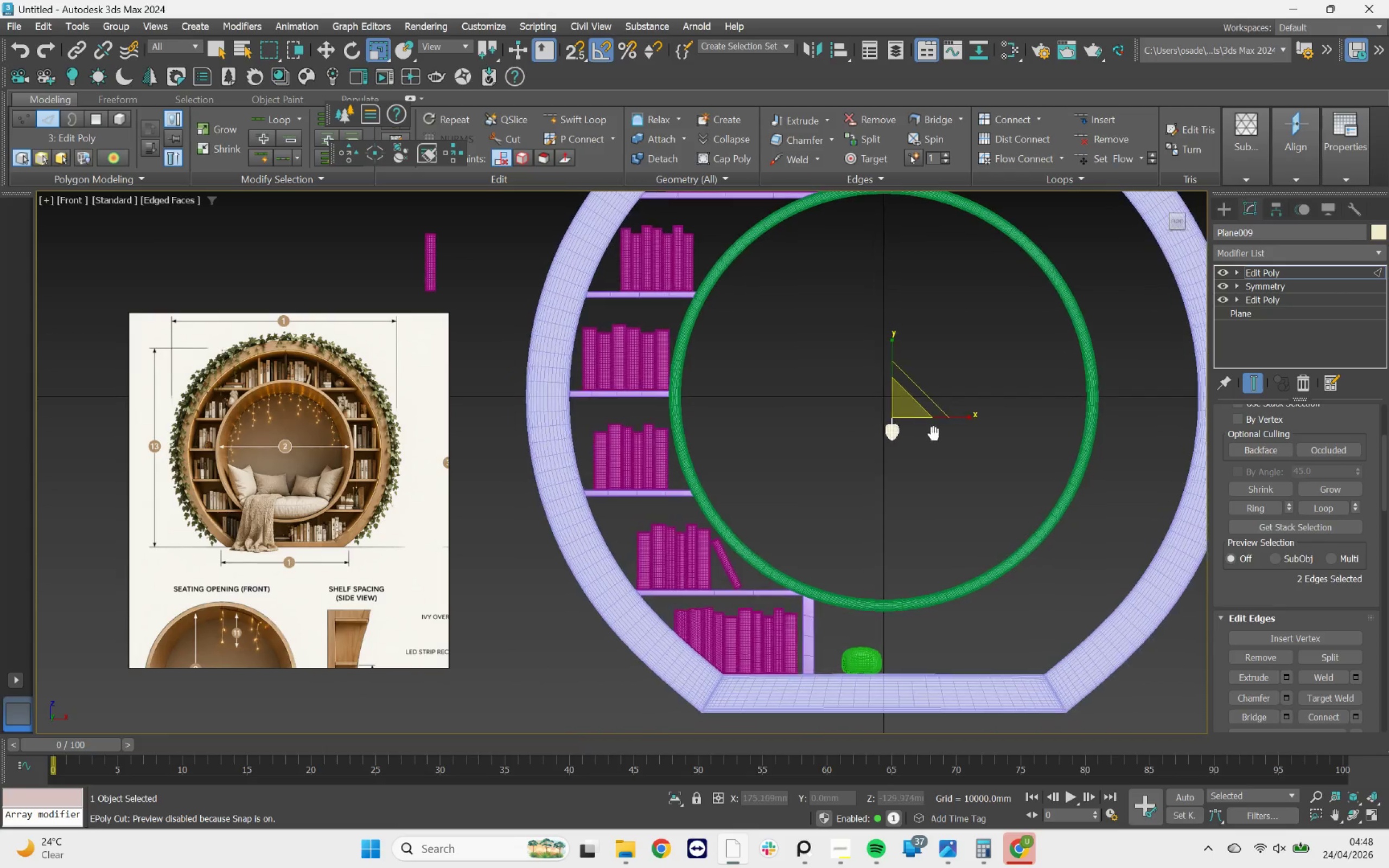 
scroll: coordinate [802, 429], scroll_direction: up, amount: 7.0
 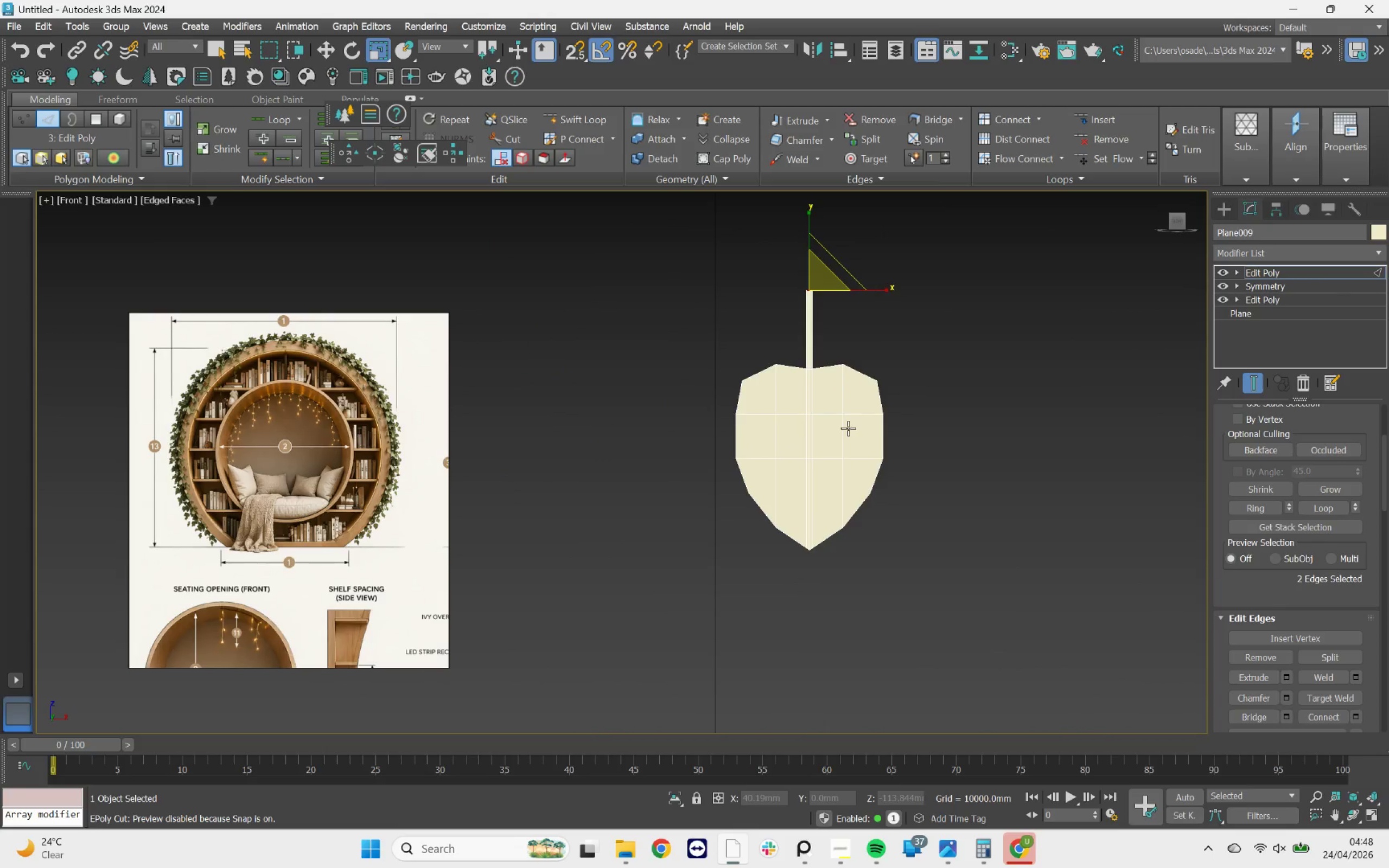 
hold_key(key=AltLeft, duration=1.51)
 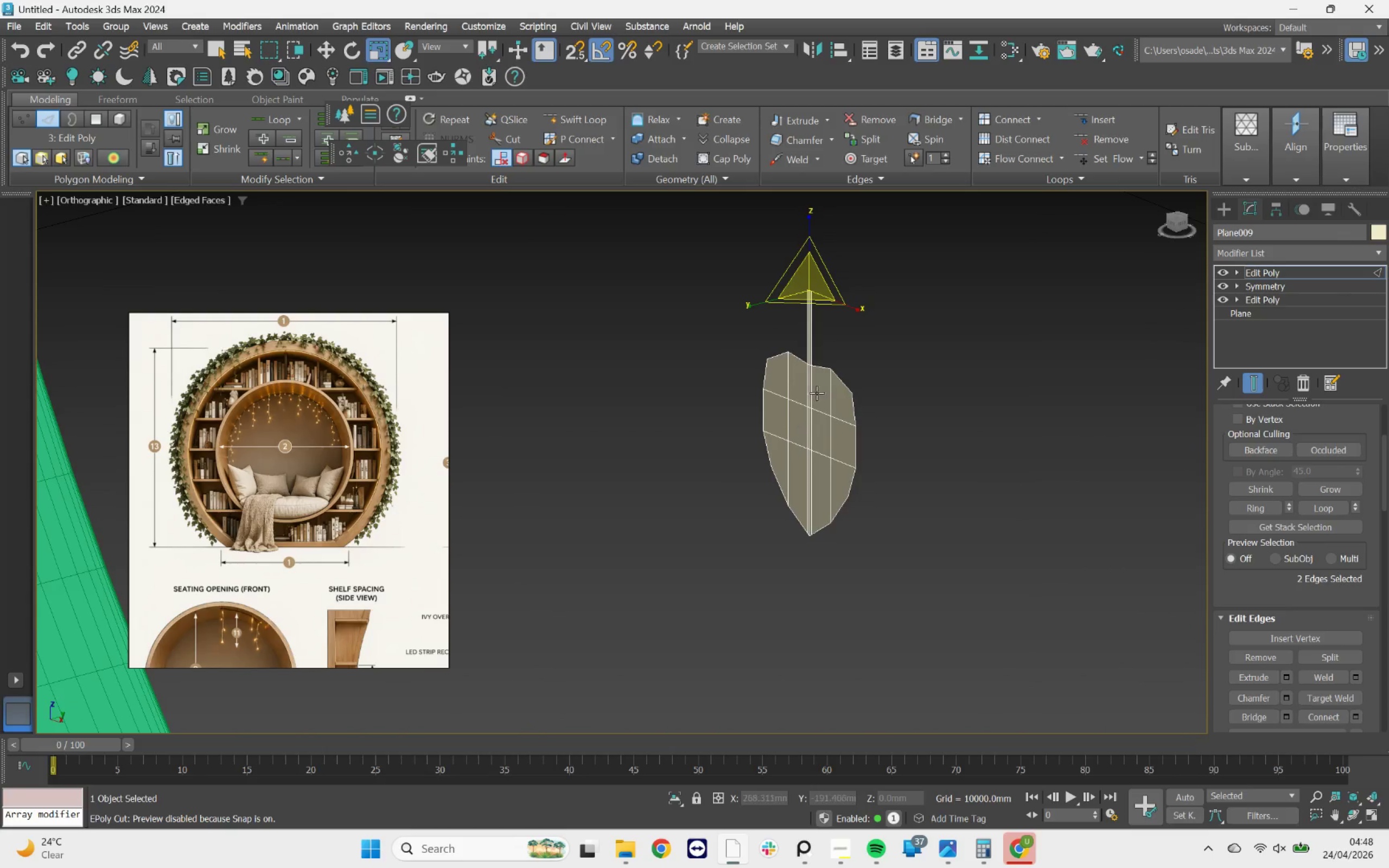 
scroll: coordinate [819, 380], scroll_direction: up, amount: 2.0
 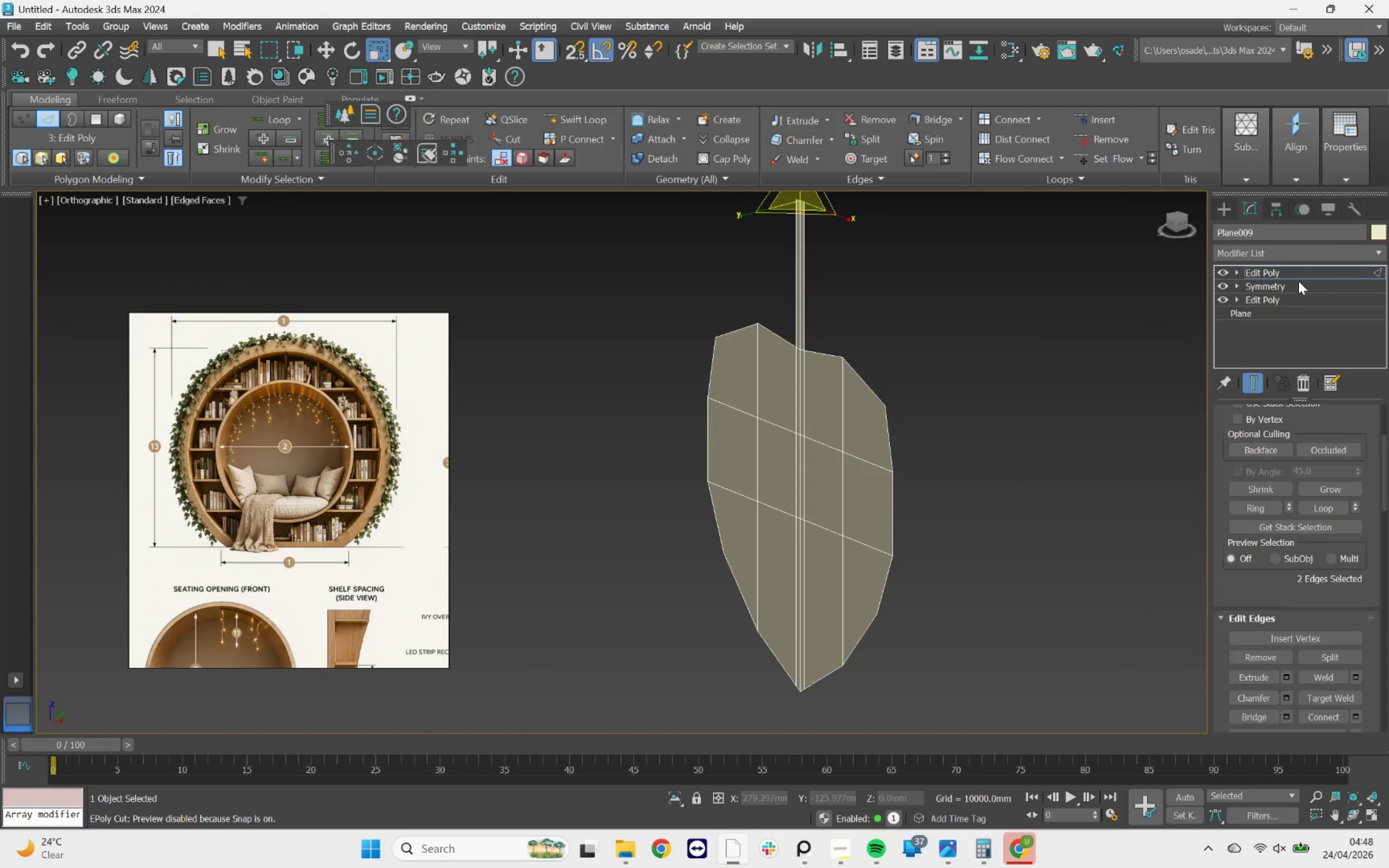 
key(2)
 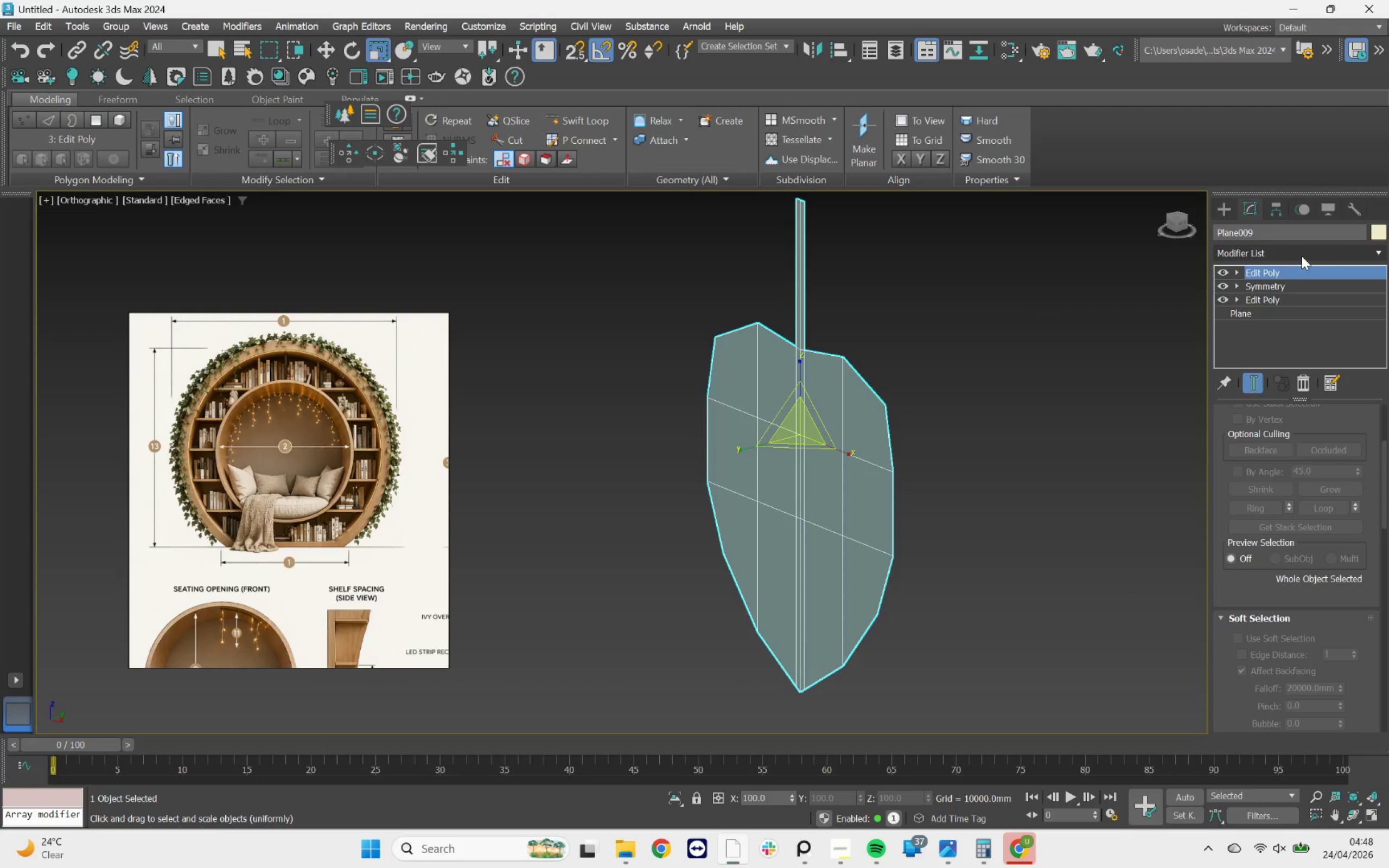 
left_click([1302, 253])
 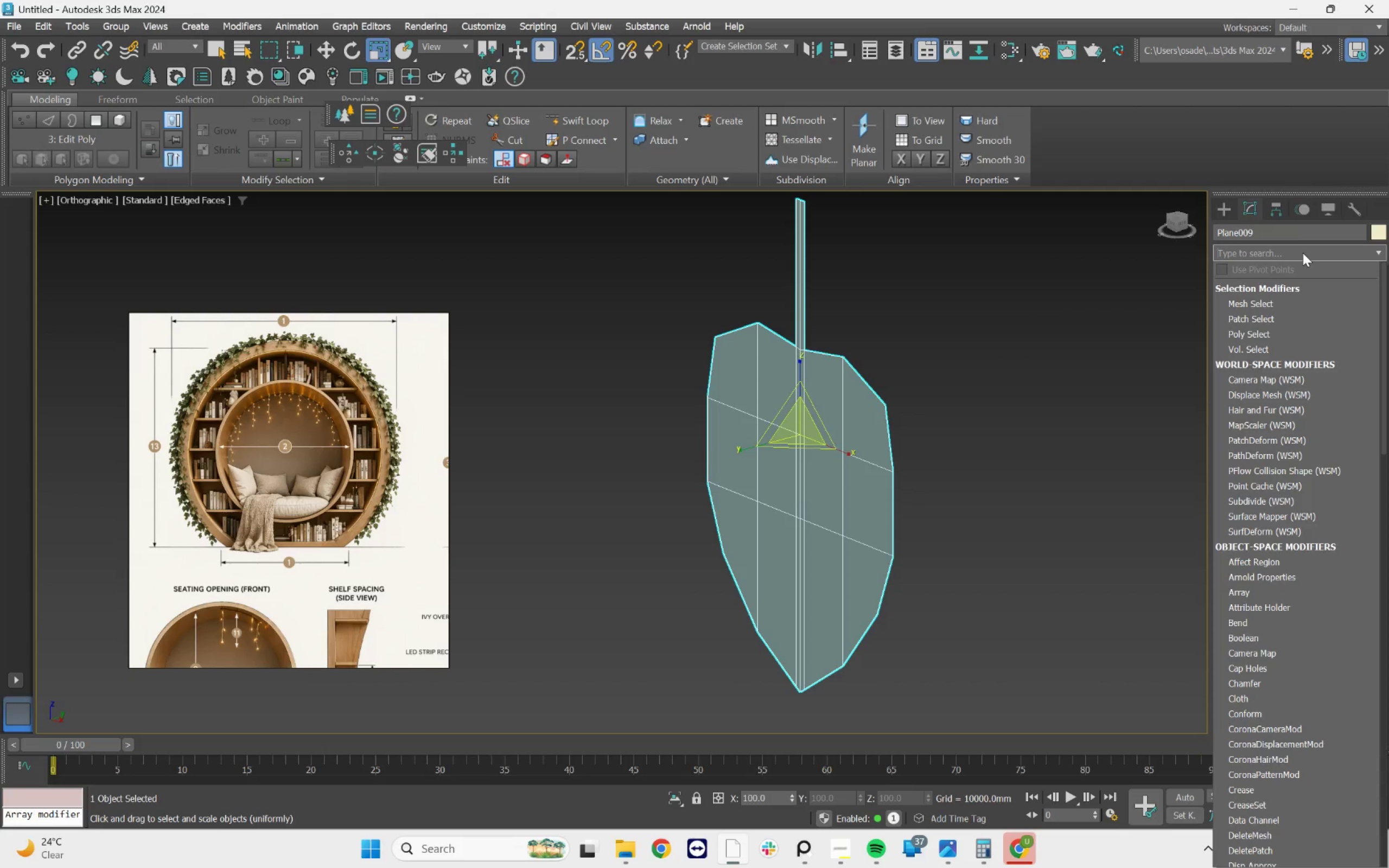 
type(sh)
 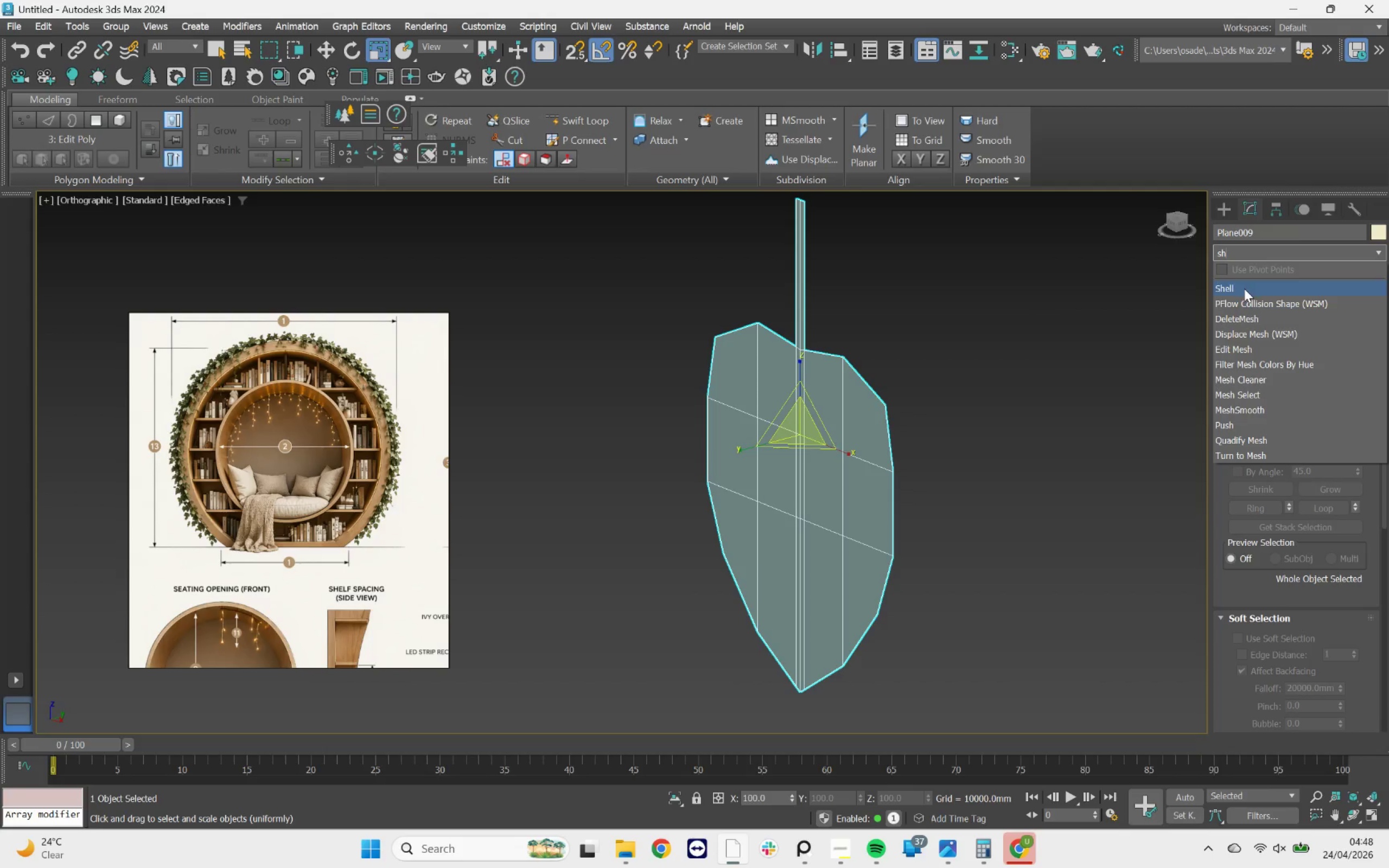 
left_click([1244, 289])
 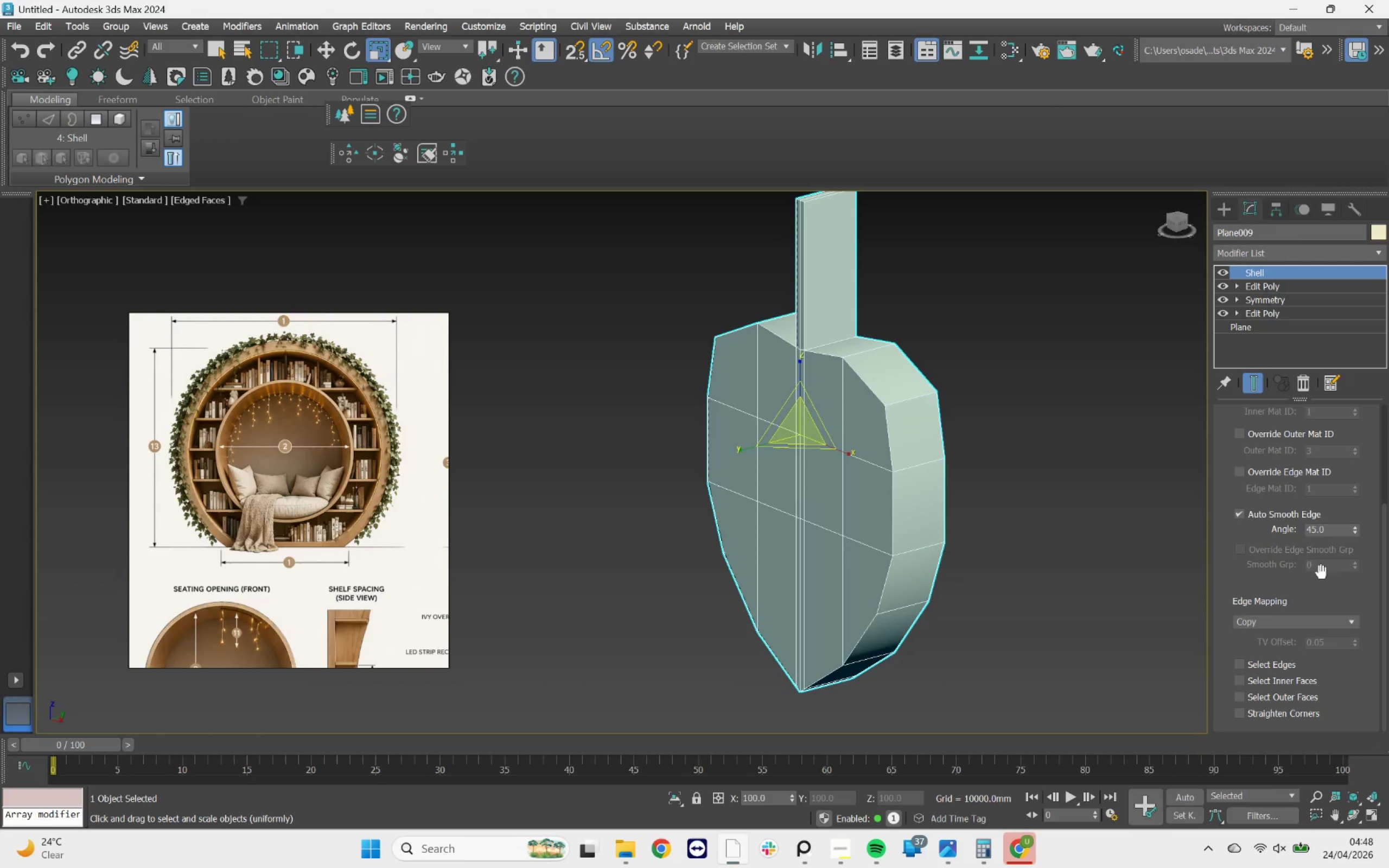 
scroll: coordinate [1377, 443], scroll_direction: up, amount: 12.0
 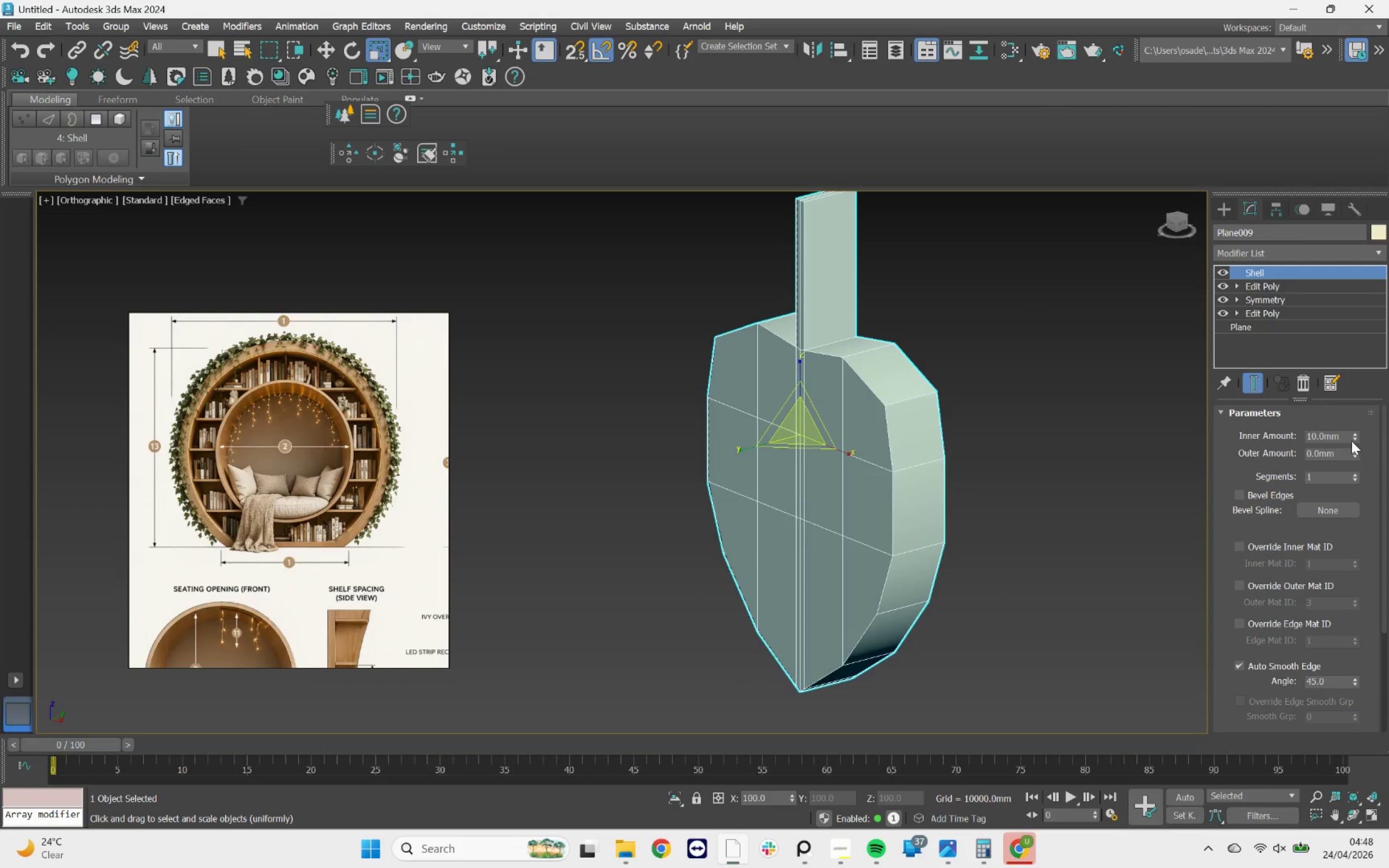 
left_click_drag(start_coordinate=[1352, 437], to_coordinate=[1352, 425])
 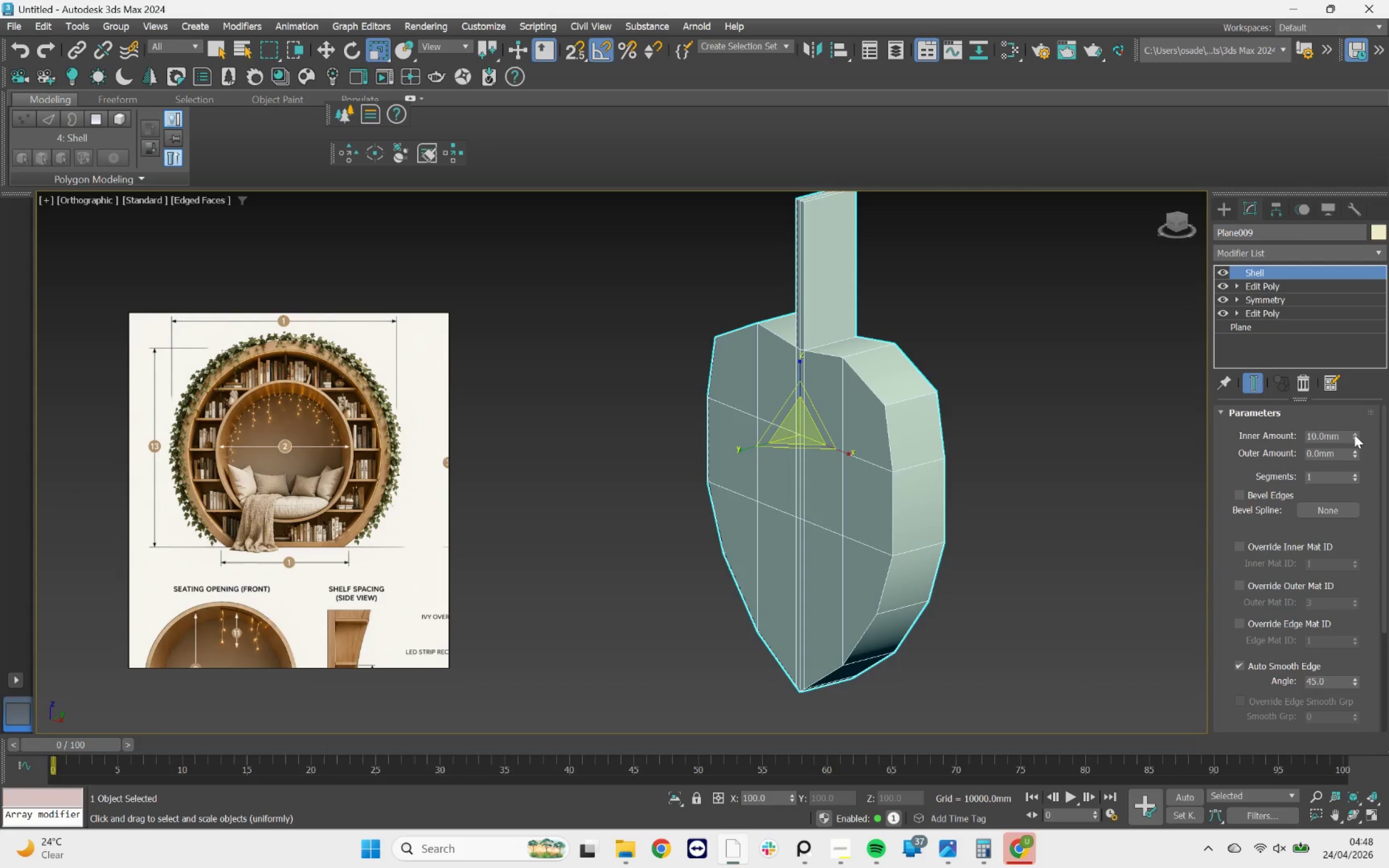 
left_click_drag(start_coordinate=[1347, 437], to_coordinate=[1302, 437])
 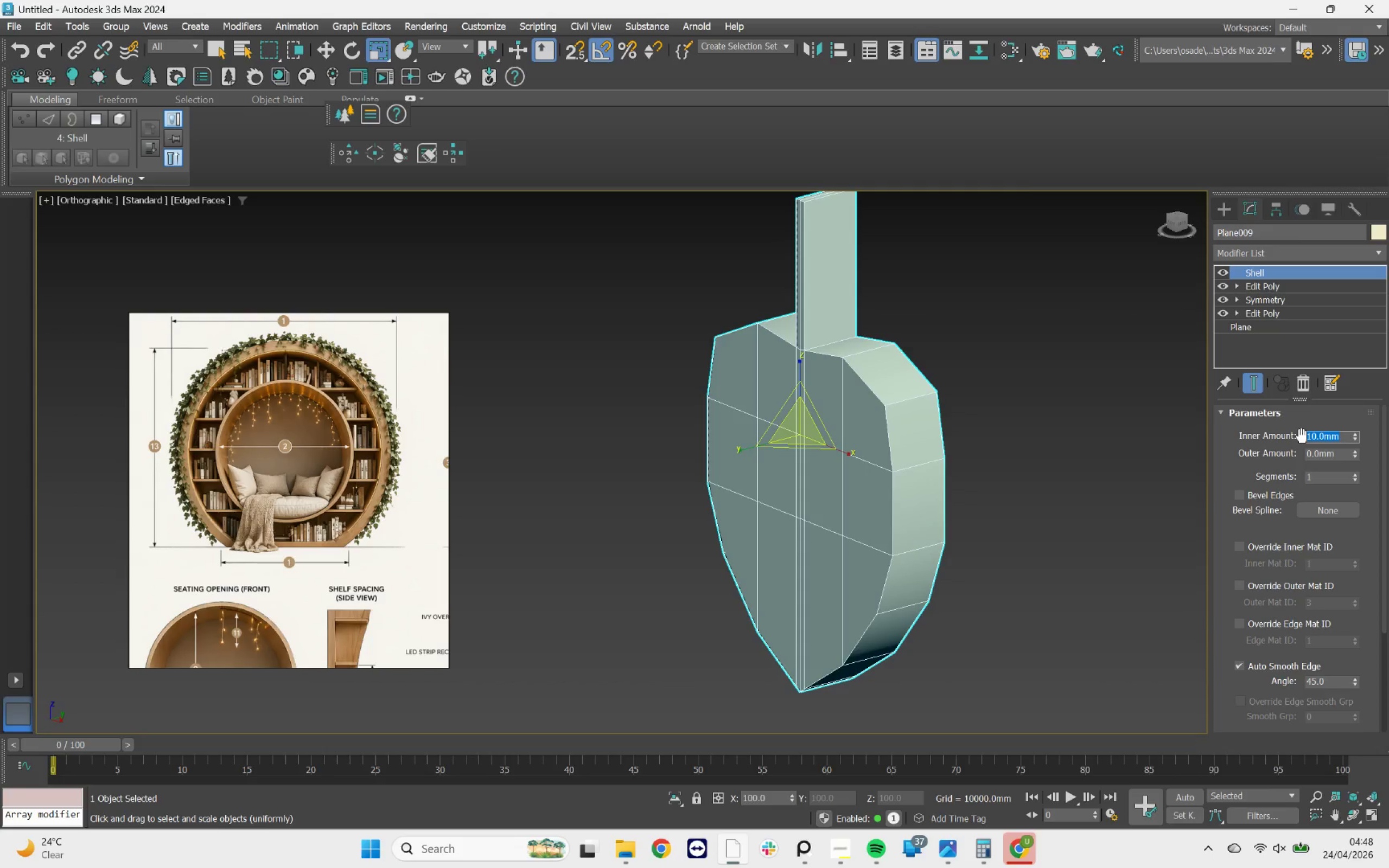 
key(1)
 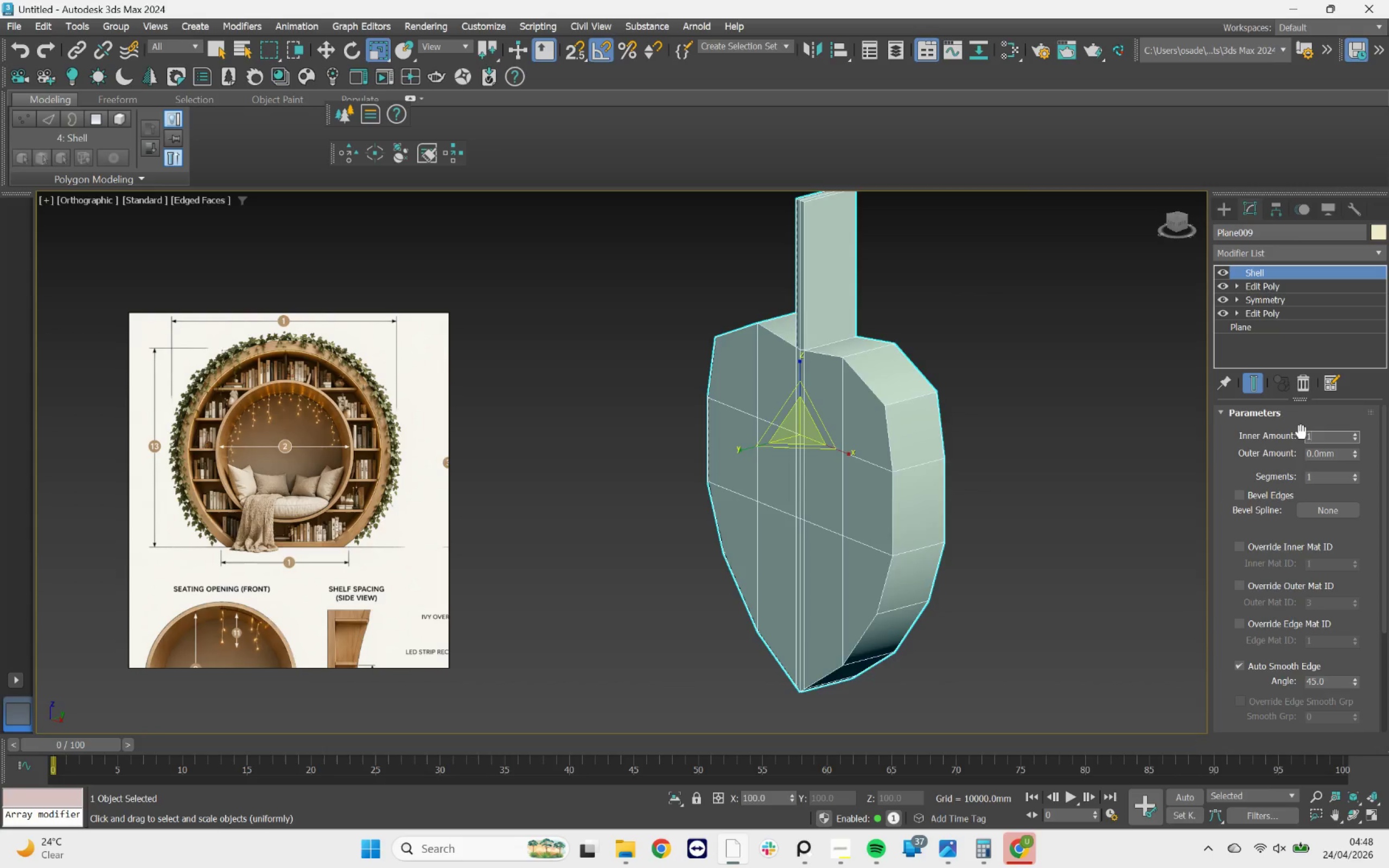 
key(Enter)
 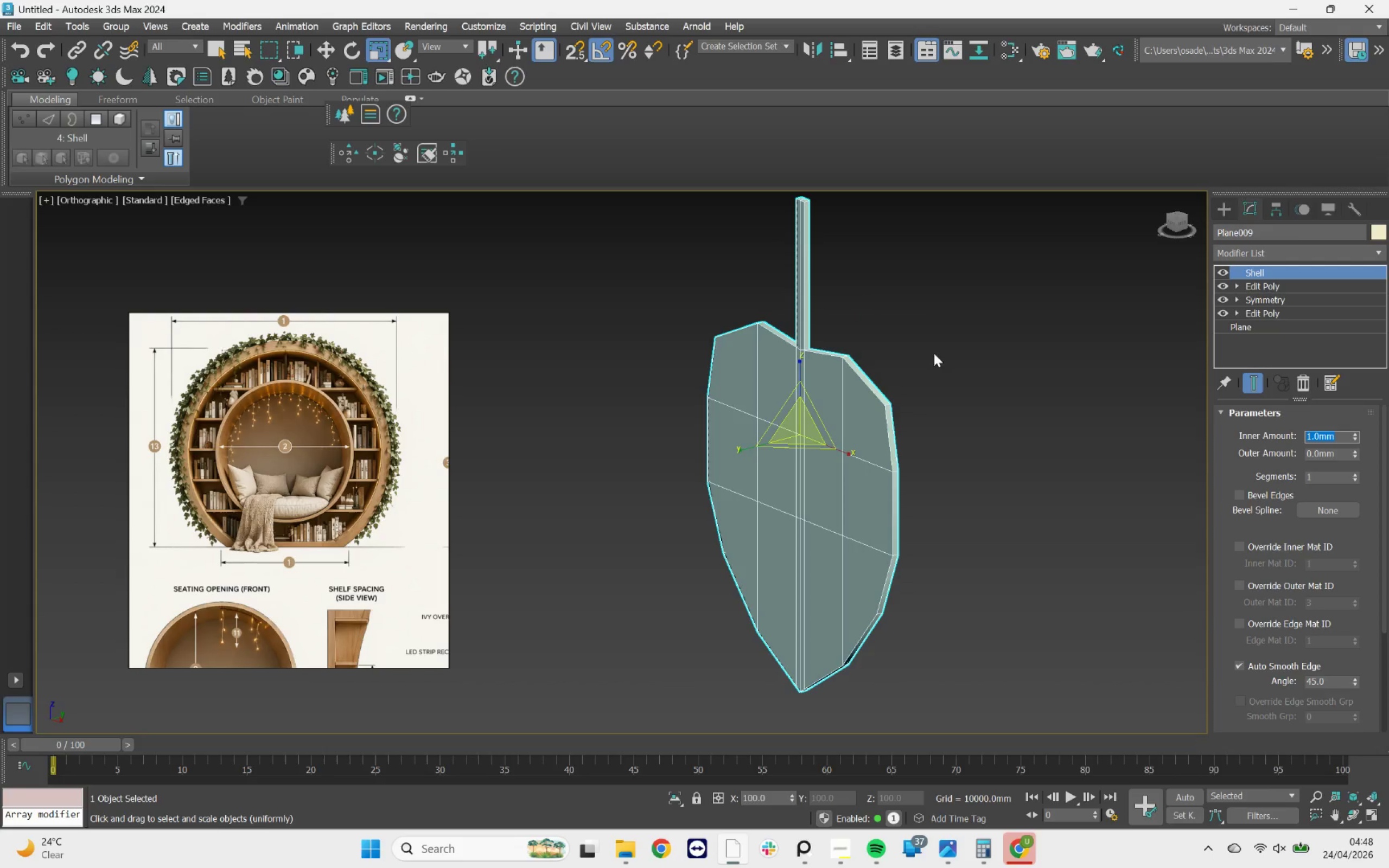 
scroll: coordinate [899, 371], scroll_direction: down, amount: 1.0
 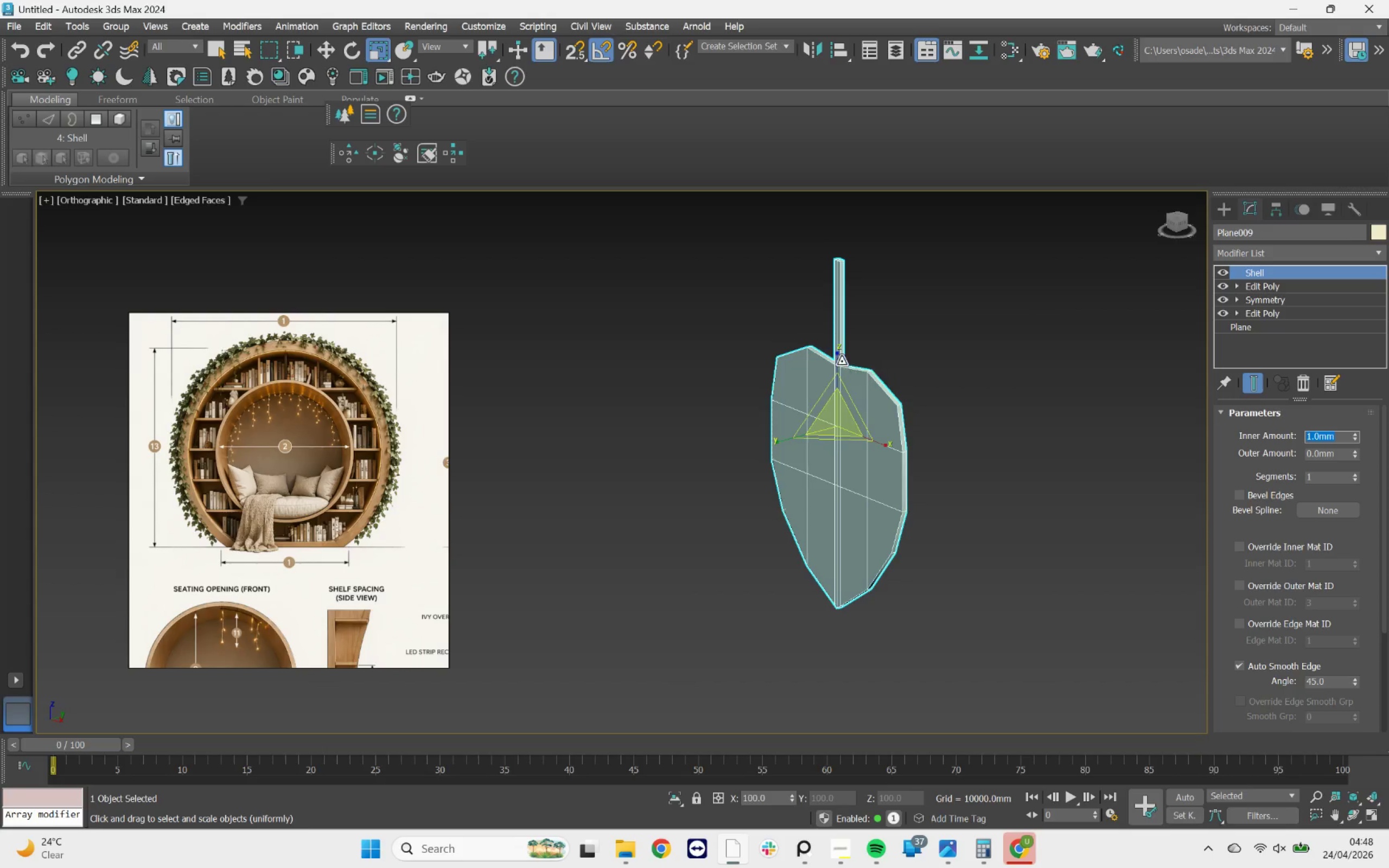 
scroll: coordinate [835, 306], scroll_direction: up, amount: 3.0
 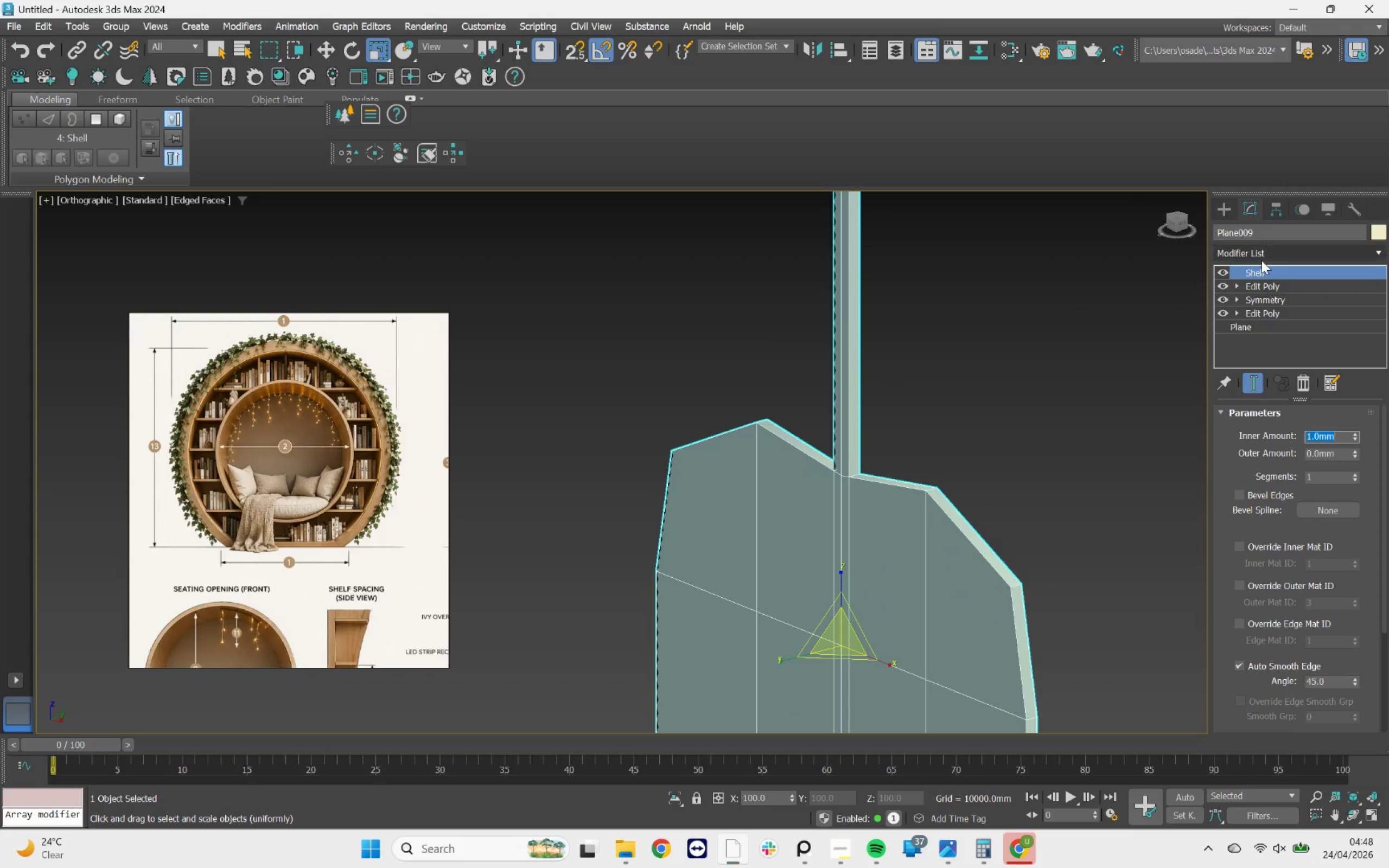 
left_click([1280, 288])
 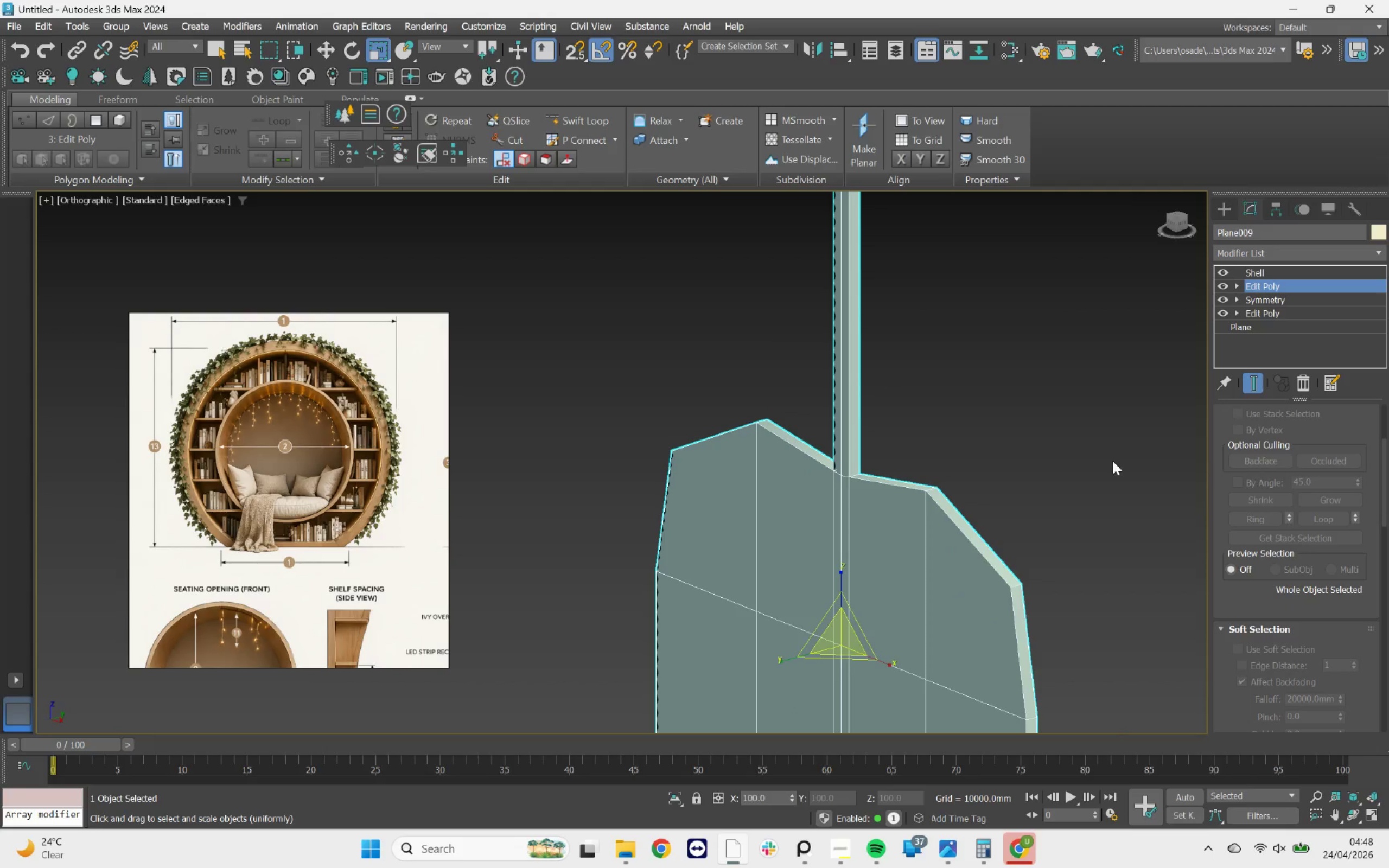 
type(1w)
 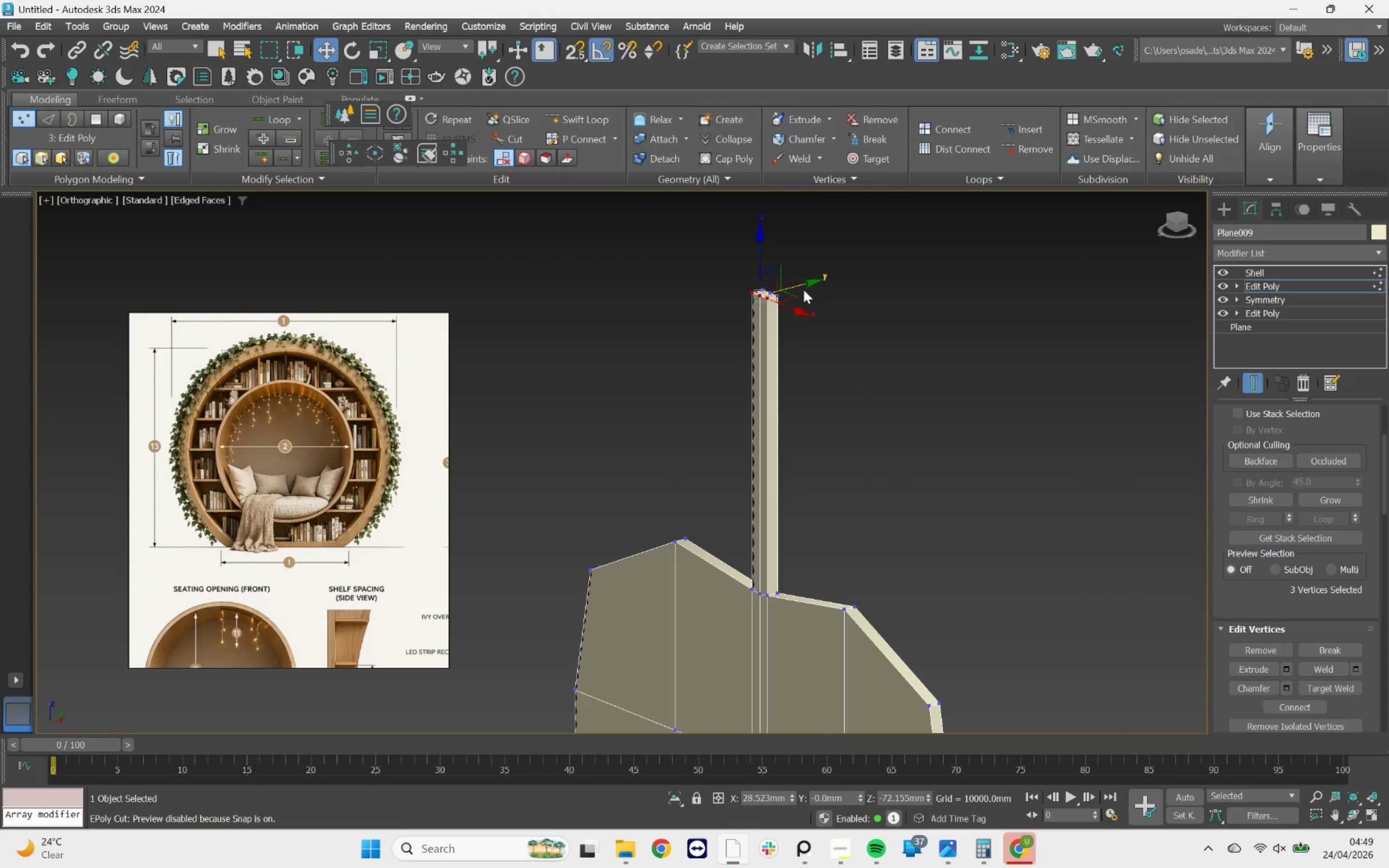 
left_click_drag(start_coordinate=[831, 254], to_coordinate=[655, 336])
 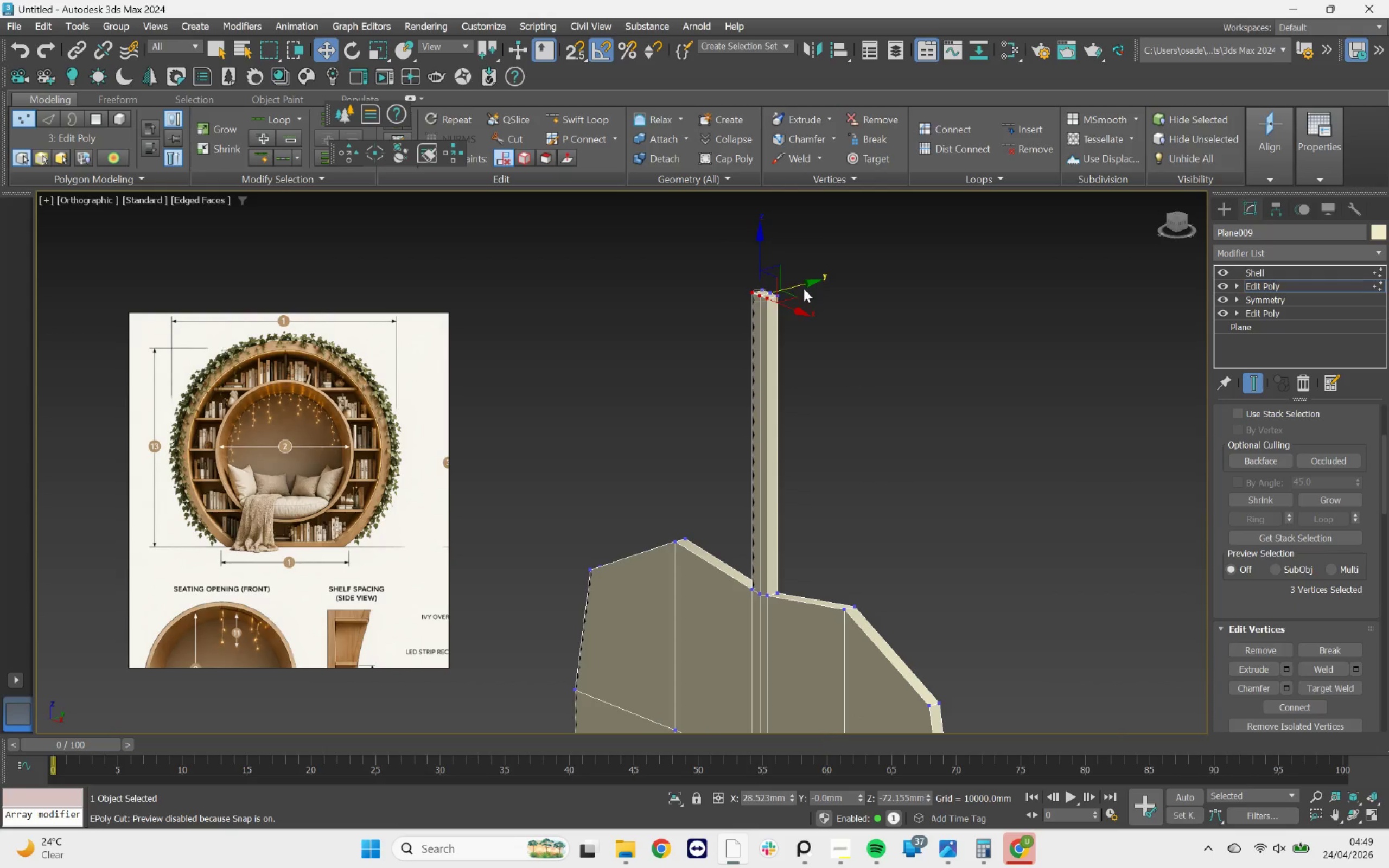 
left_click_drag(start_coordinate=[800, 286], to_coordinate=[855, 277])
 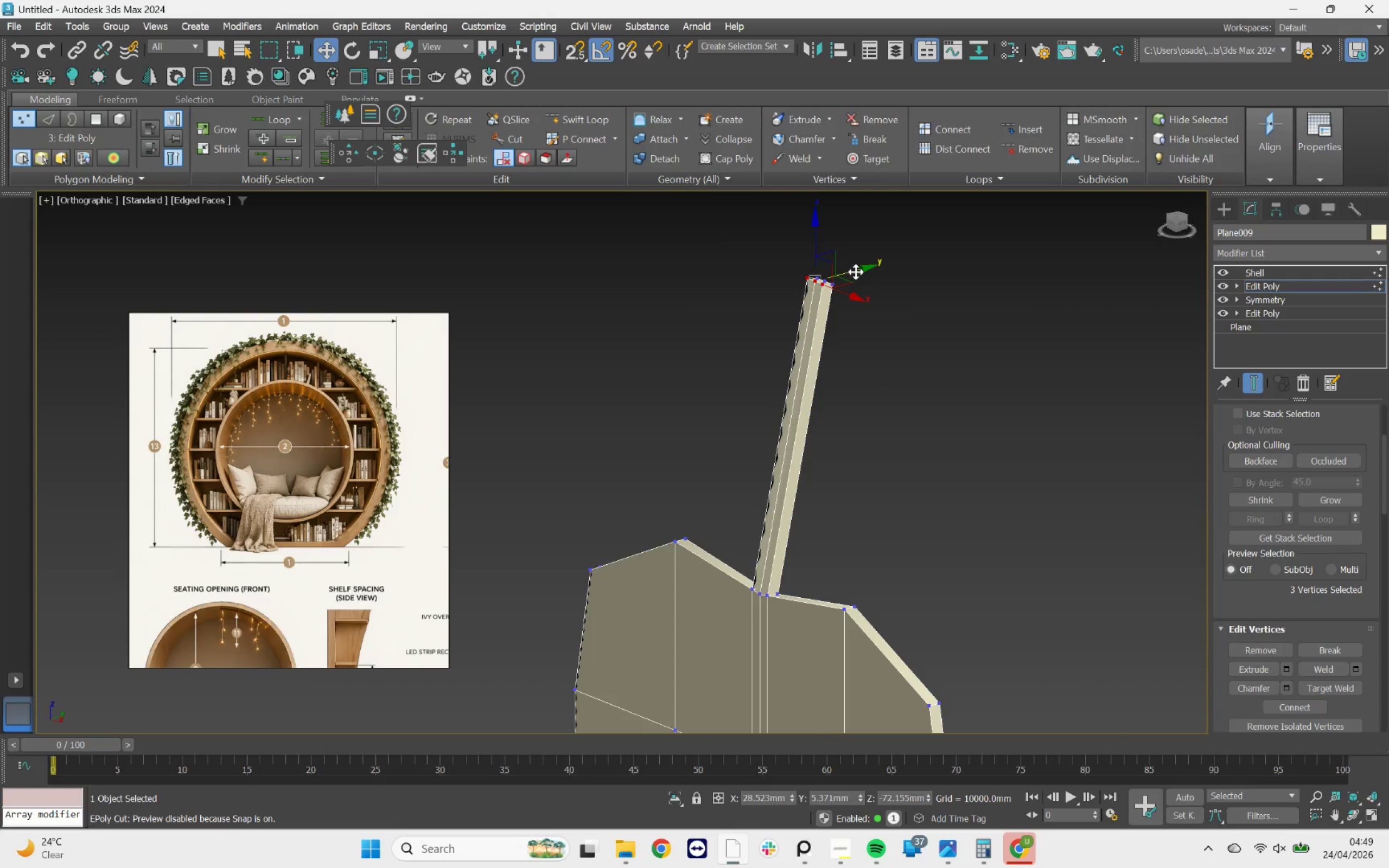 
scroll: coordinate [856, 272], scroll_direction: down, amount: 4.0
 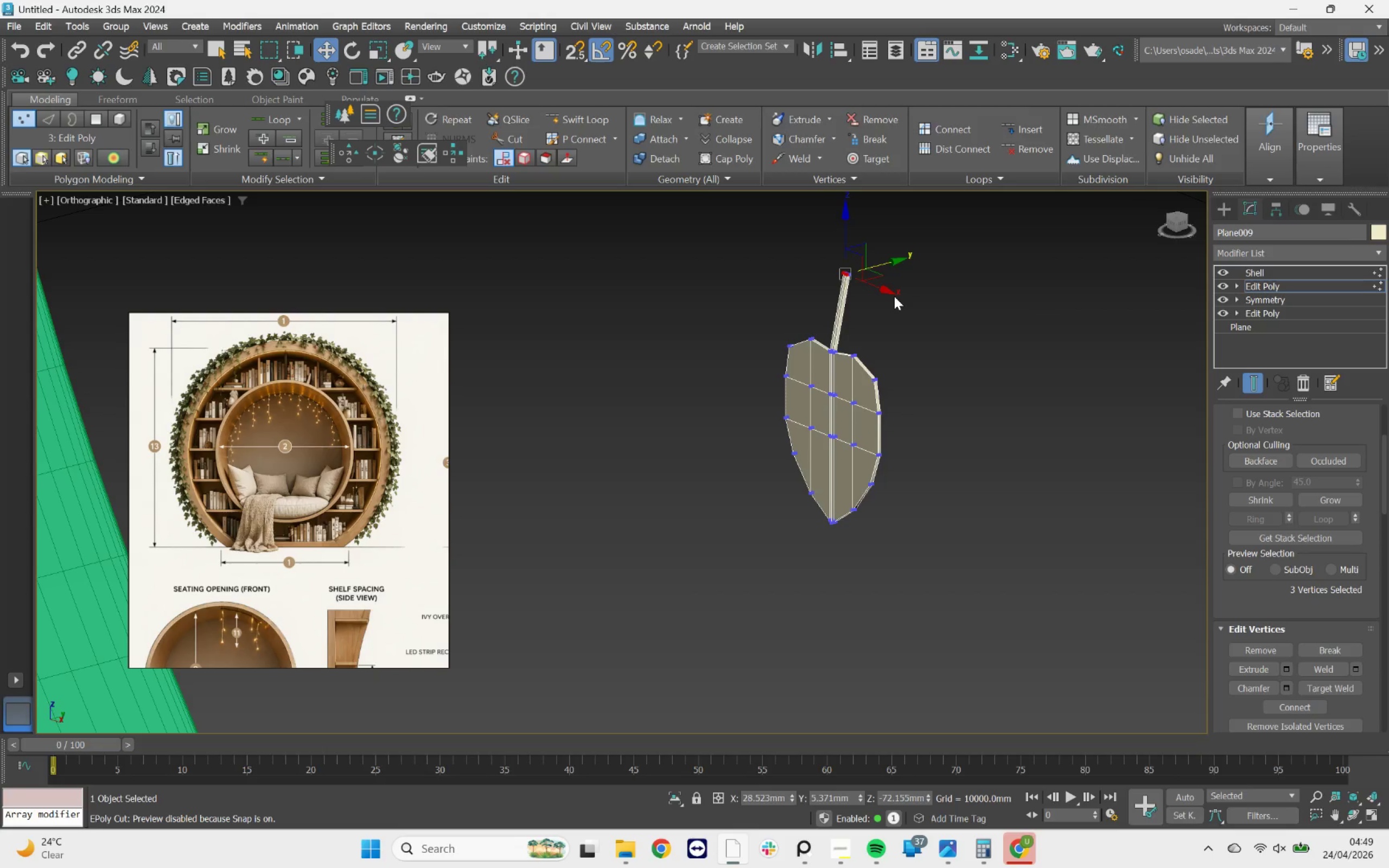 
hold_key(key=AltLeft, duration=0.9)
scroll: coordinate [899, 340], scroll_direction: down, amount: 1.0
 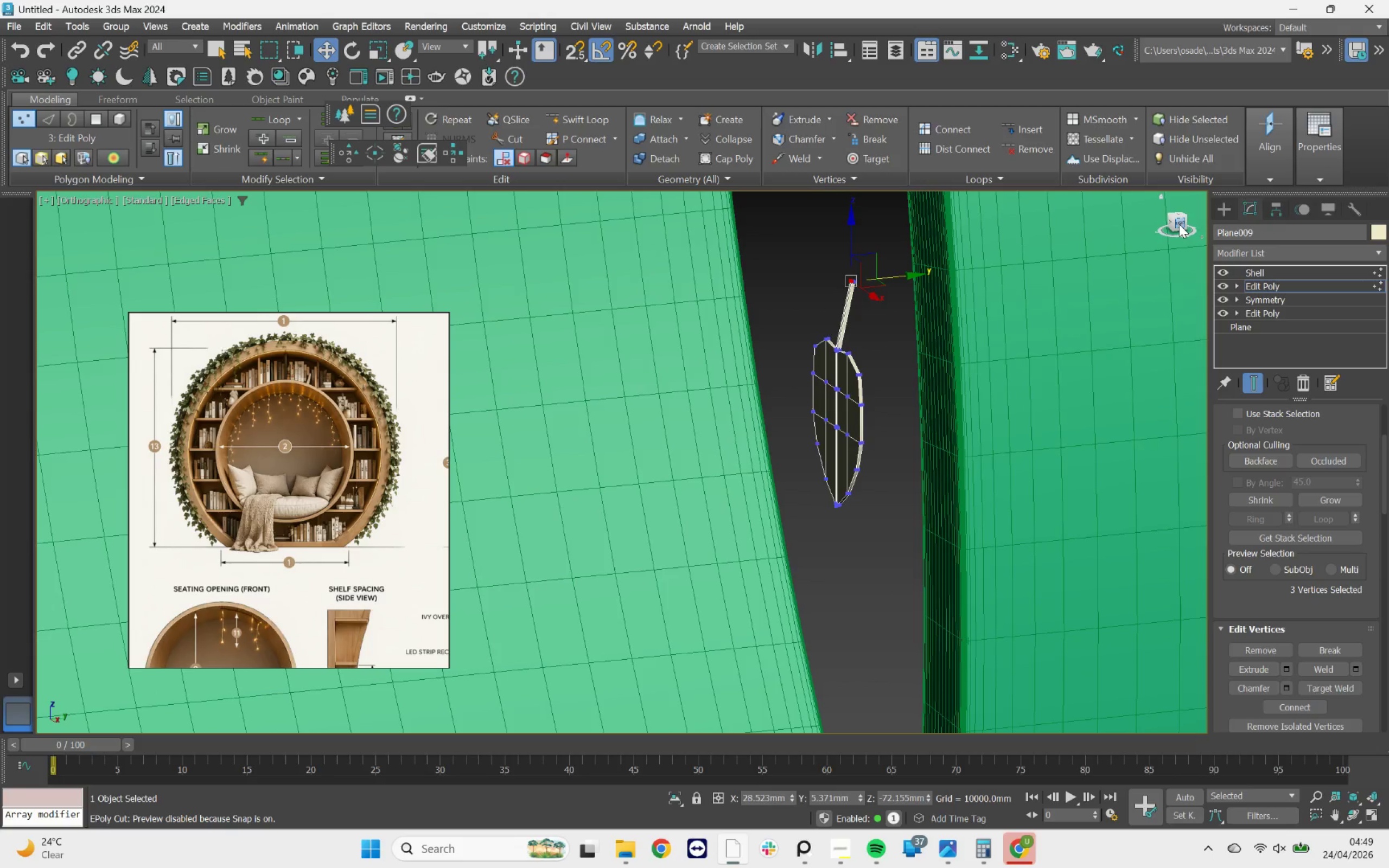 
left_click([1179, 224])
 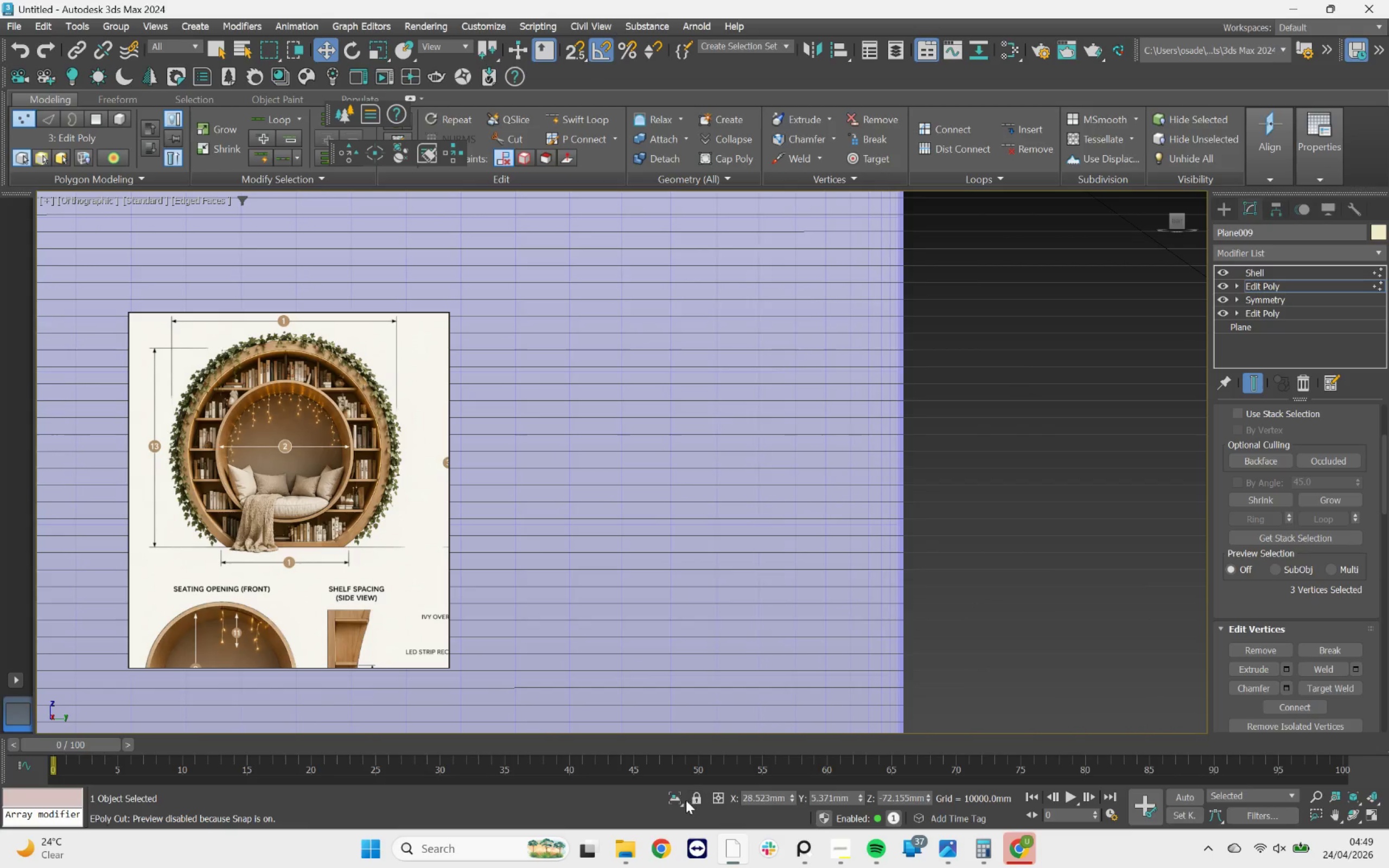 
scroll: coordinate [657, 481], scroll_direction: down, amount: 3.0
 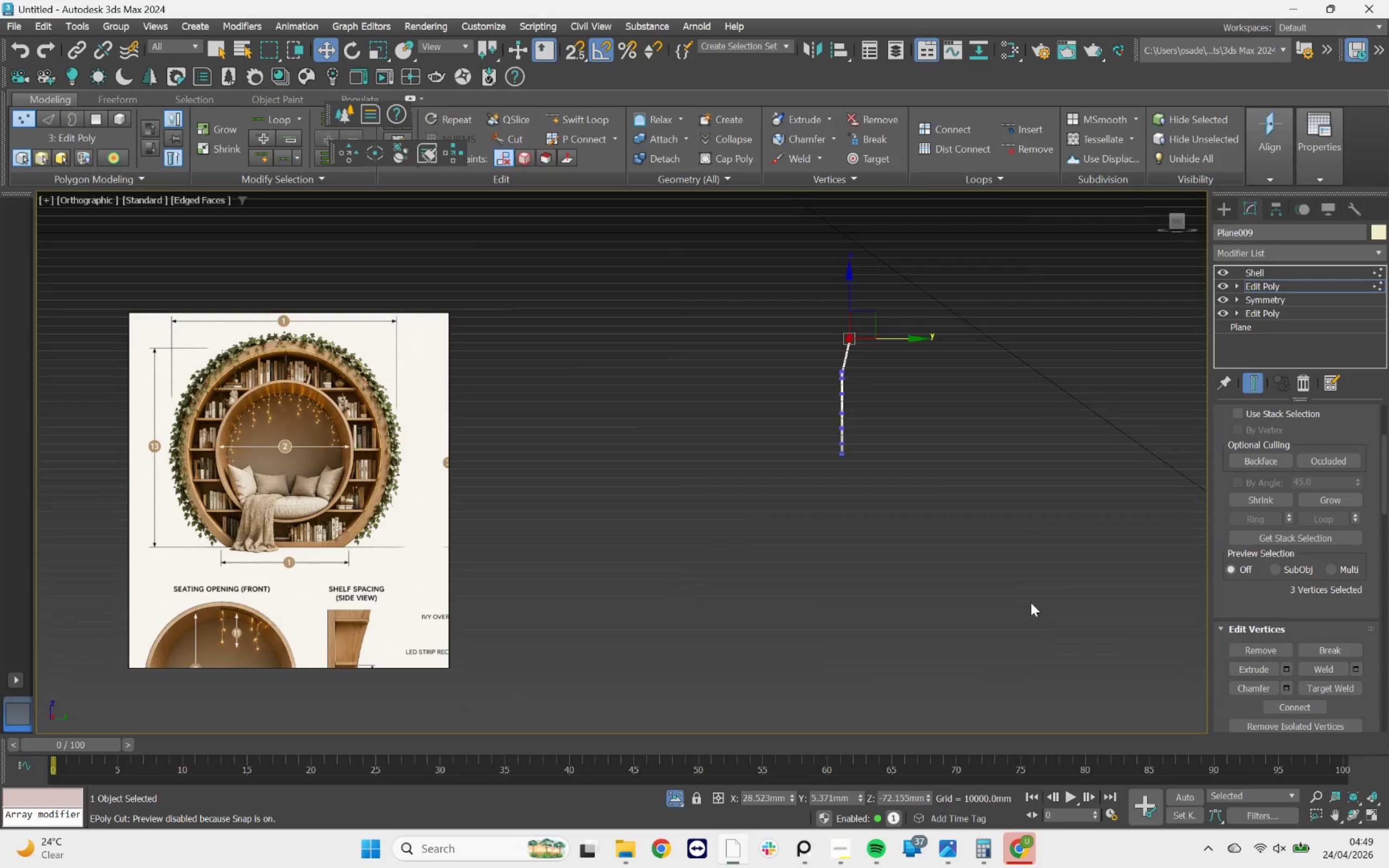 
scroll: coordinate [895, 394], scroll_direction: up, amount: 3.0
 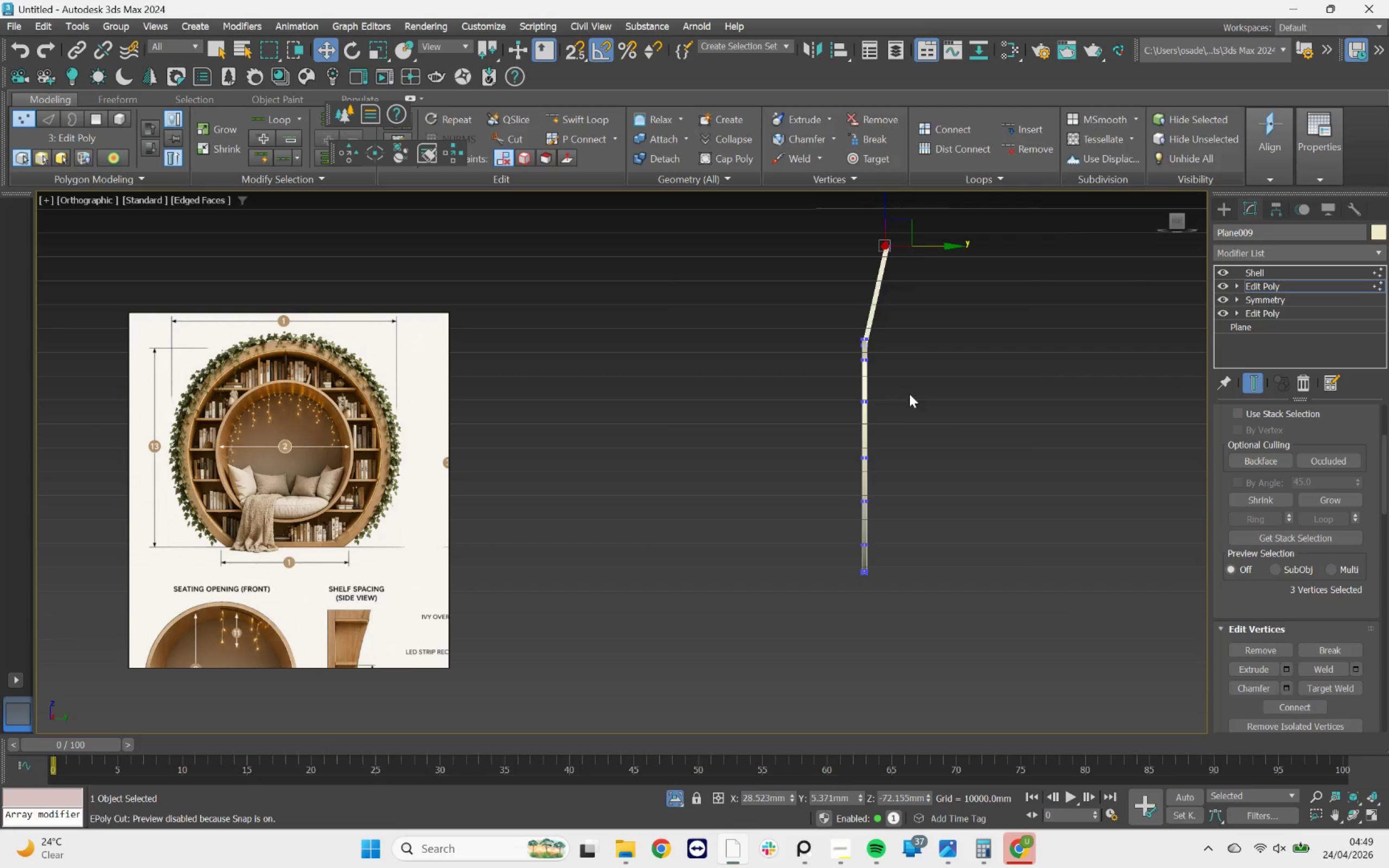 
left_click_drag(start_coordinate=[906, 387], to_coordinate=[839, 417])
 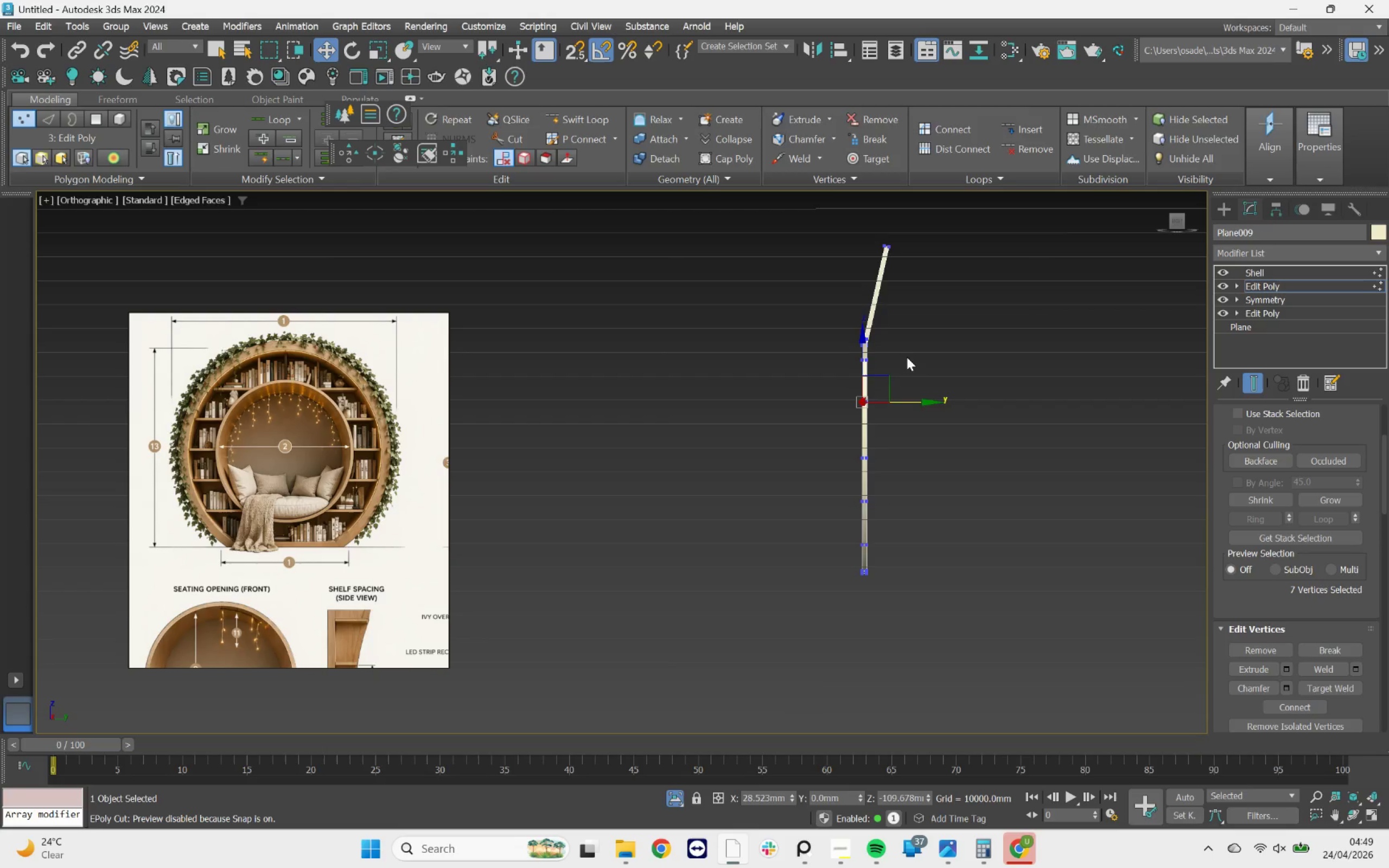 
scroll: coordinate [858, 362], scroll_direction: up, amount: 3.0
 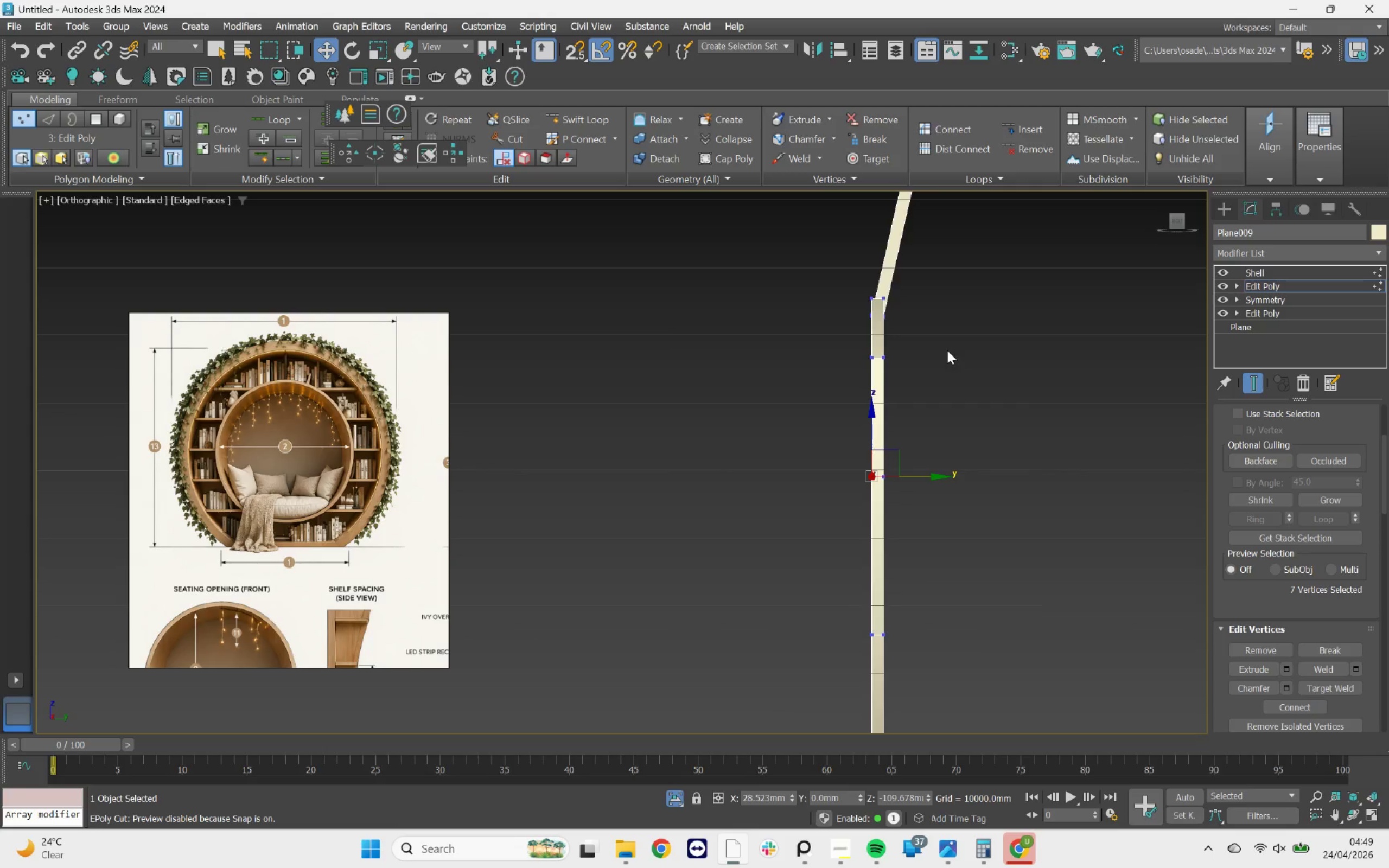 
left_click_drag(start_coordinate=[947, 347], to_coordinate=[821, 384])
 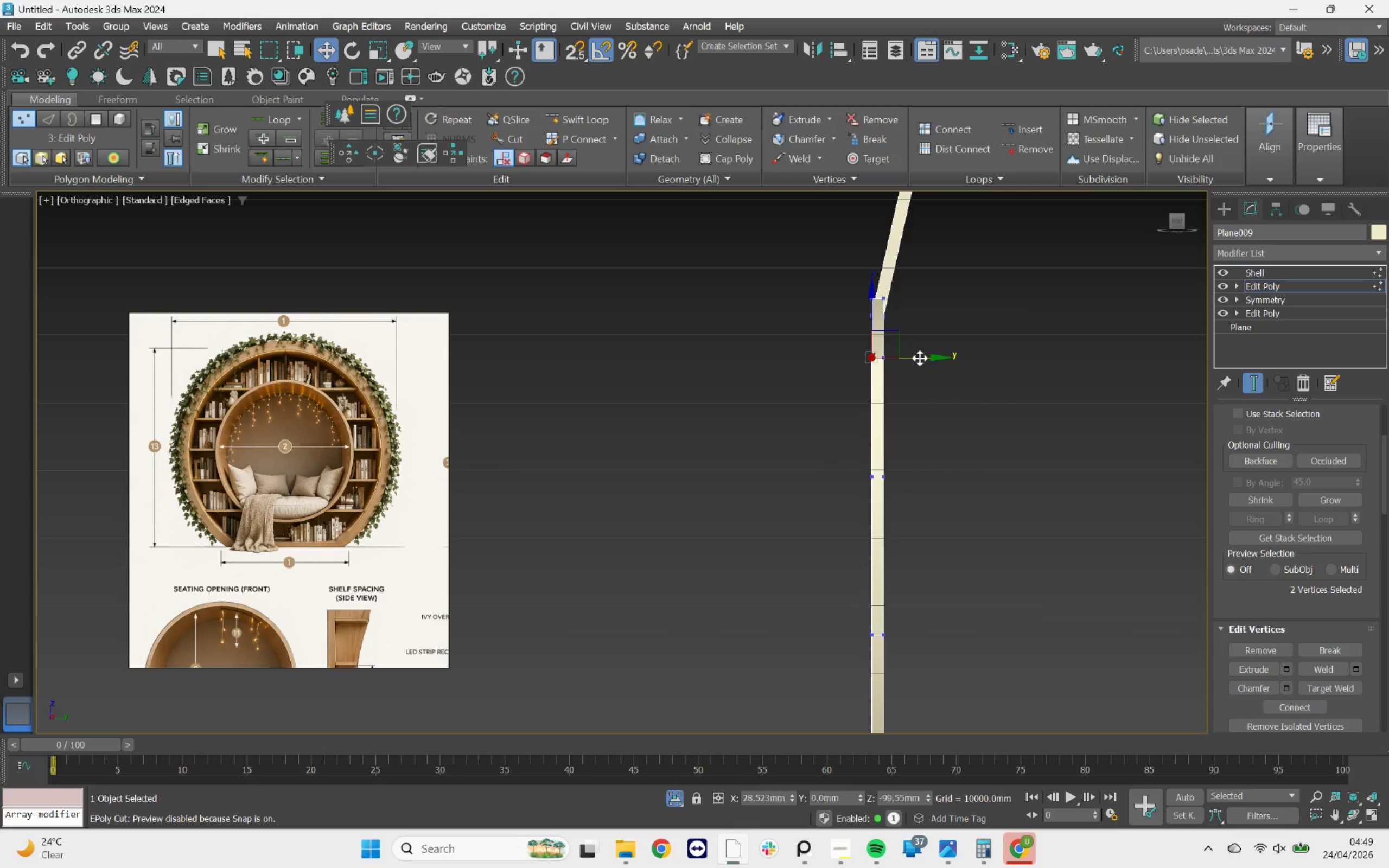 
left_click_drag(start_coordinate=[920, 357], to_coordinate=[913, 355])
 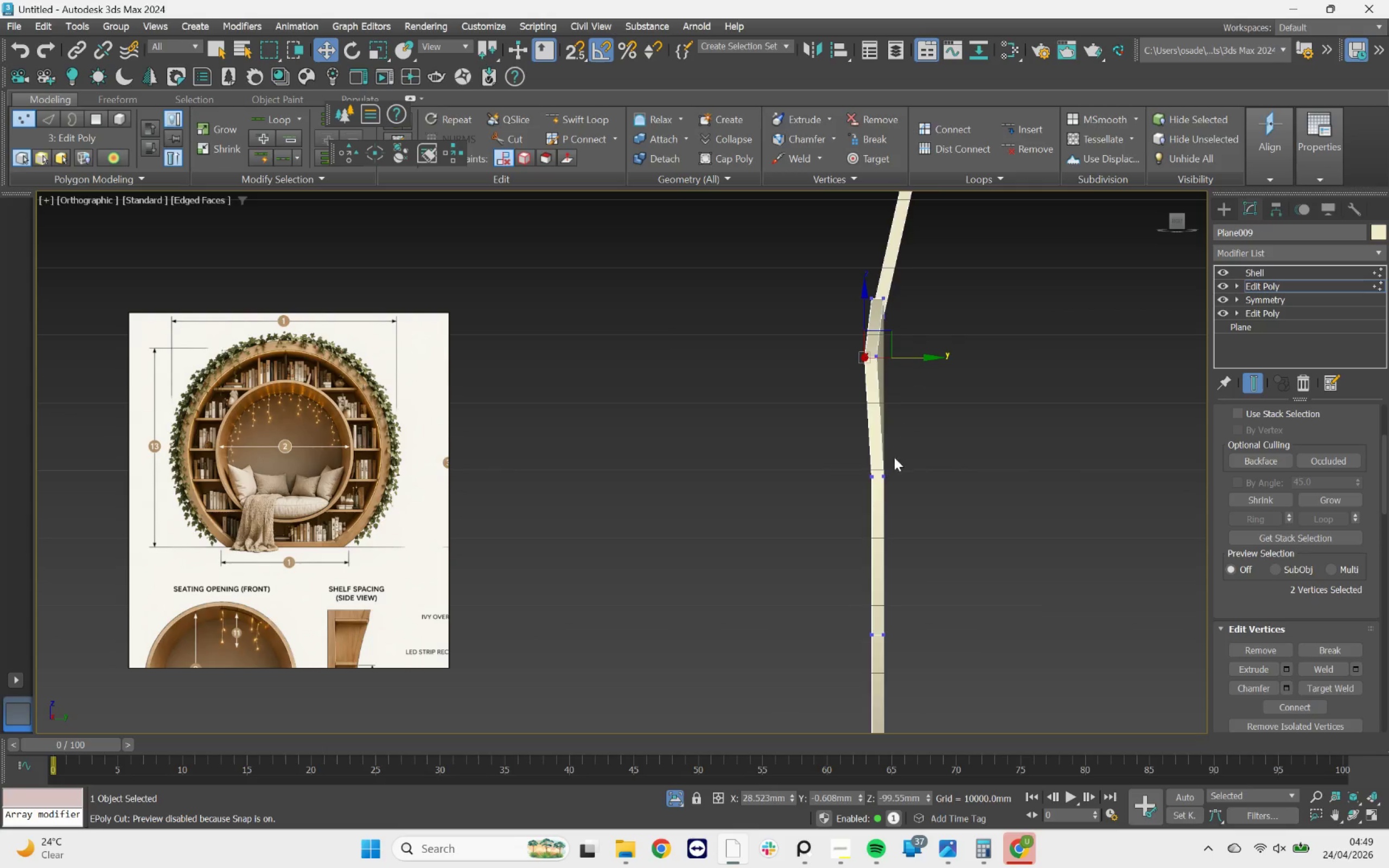 
left_click_drag(start_coordinate=[904, 449], to_coordinate=[807, 495])
 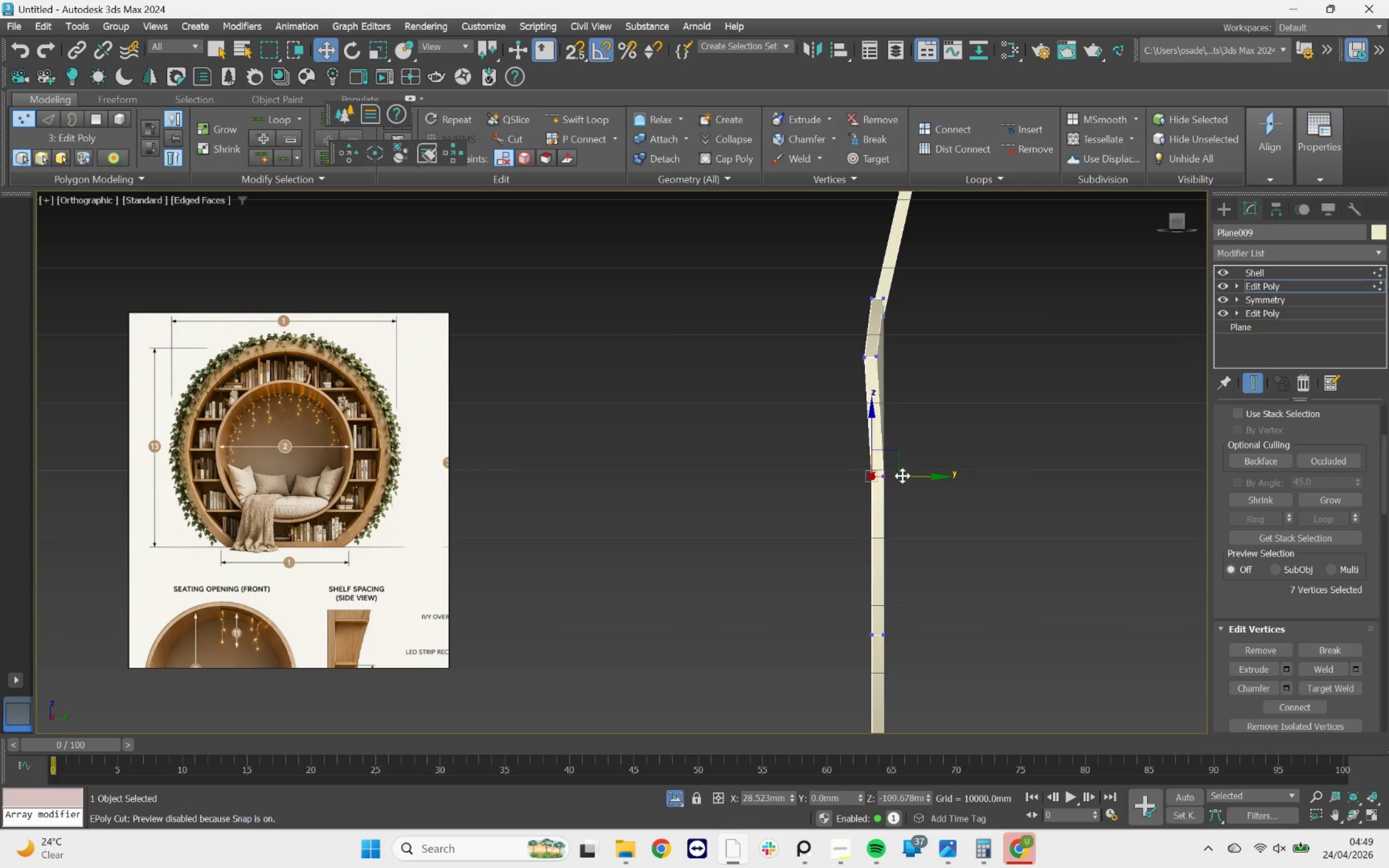 
left_click_drag(start_coordinate=[902, 475], to_coordinate=[883, 469])
 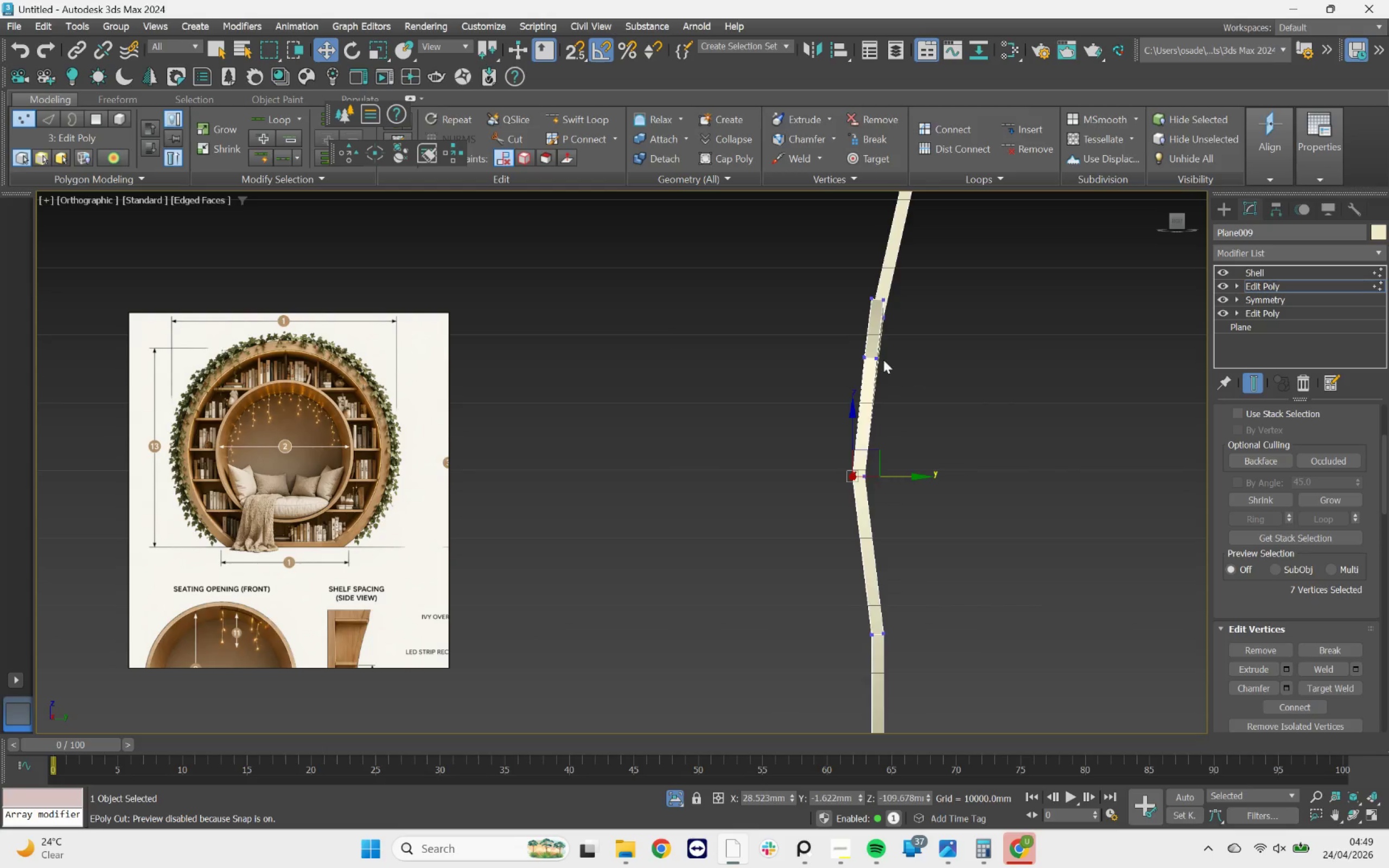 
left_click_drag(start_coordinate=[914, 433], to_coordinate=[827, 461])
 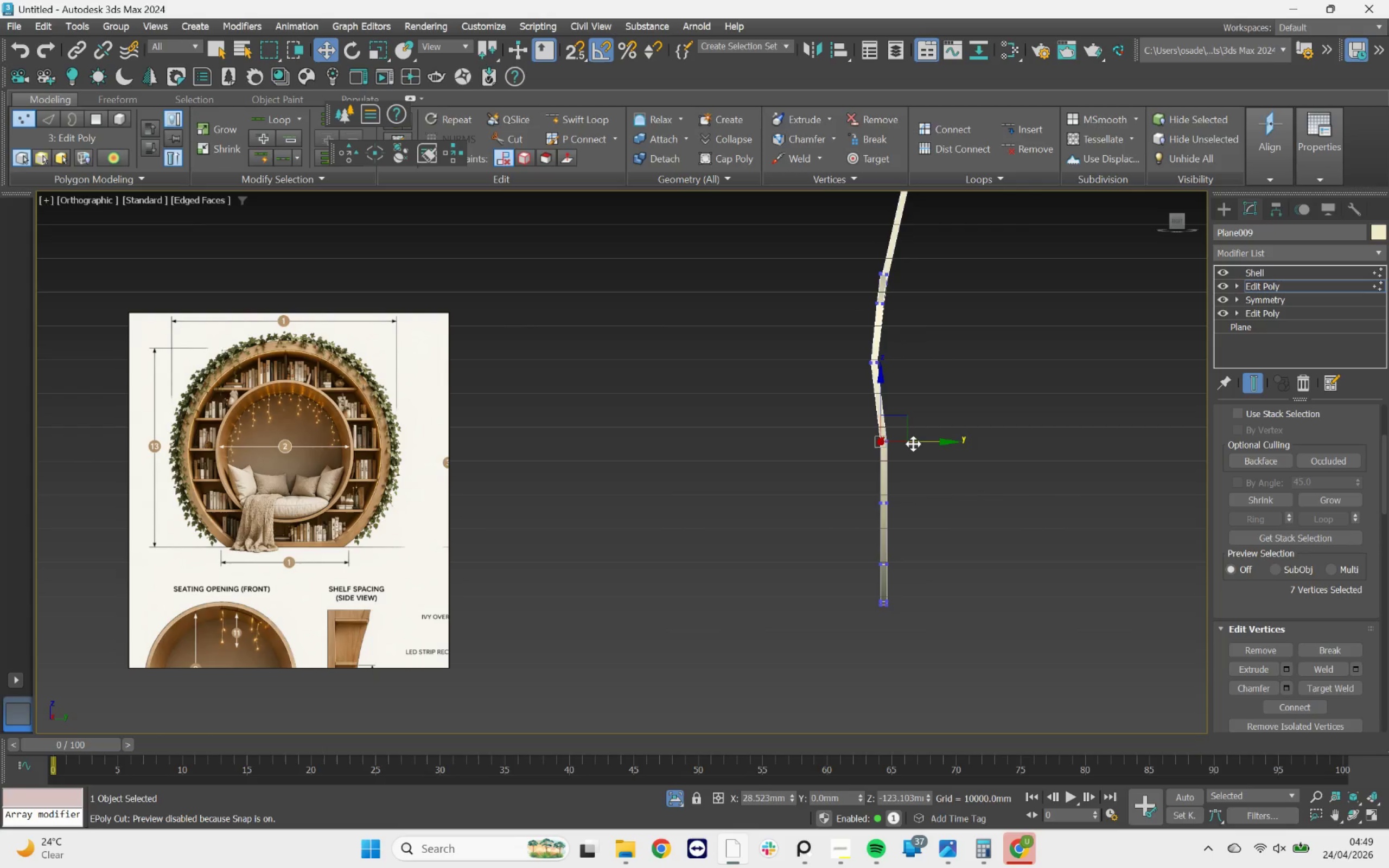 
scroll: coordinate [876, 493], scroll_direction: down, amount: 2.0
 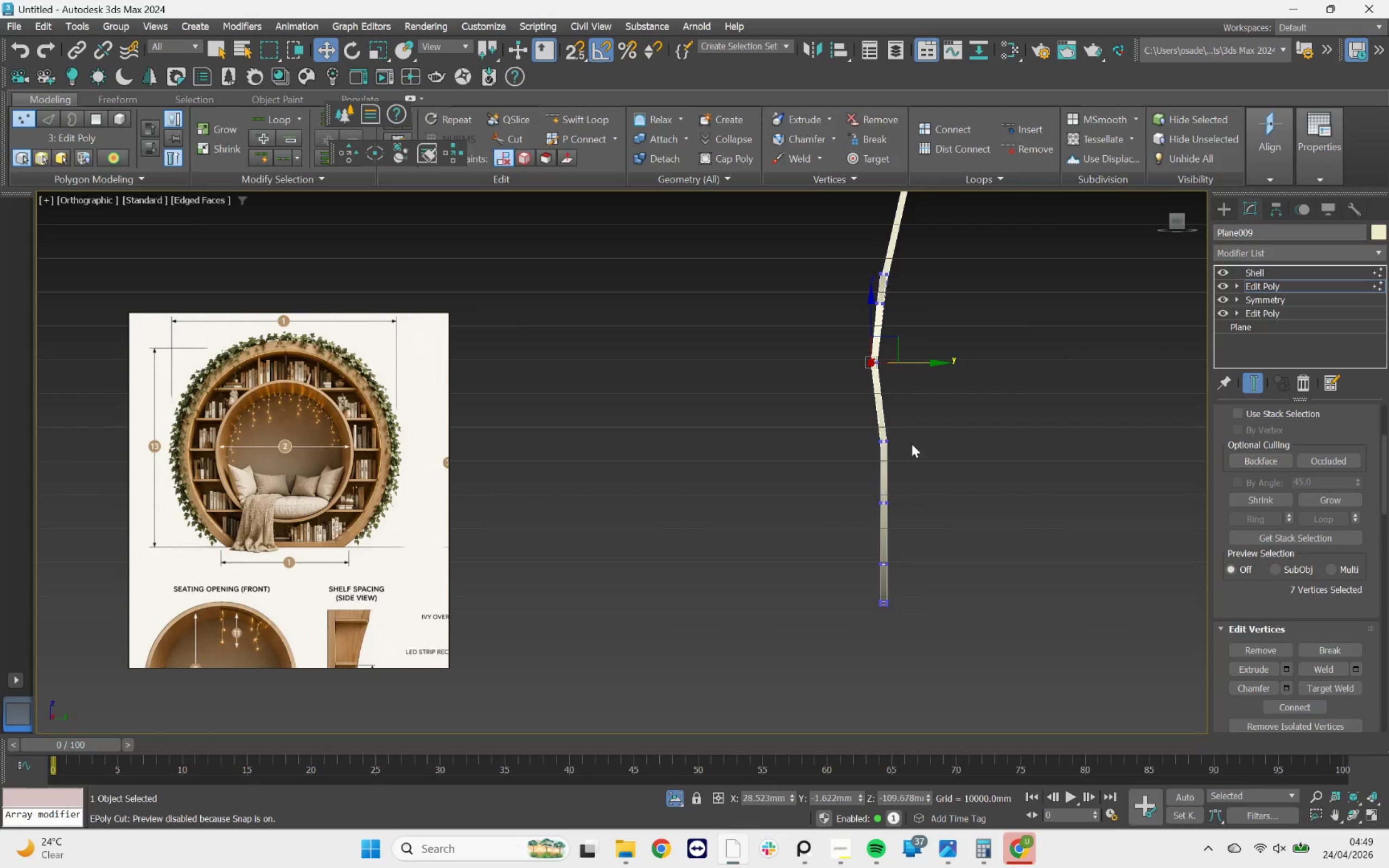 
left_click_drag(start_coordinate=[915, 444], to_coordinate=[903, 441])
 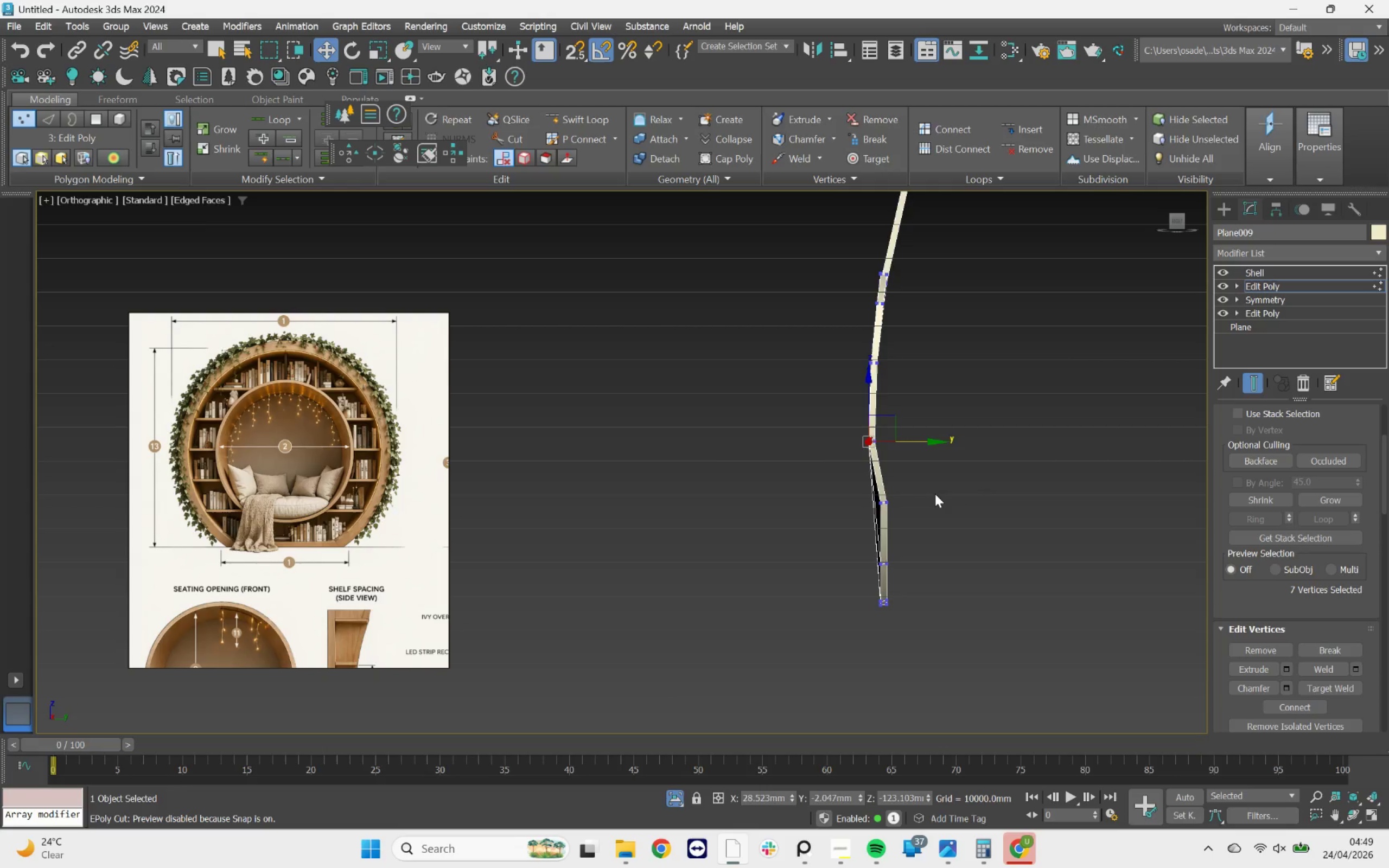 
left_click_drag(start_coordinate=[936, 485], to_coordinate=[842, 508])
 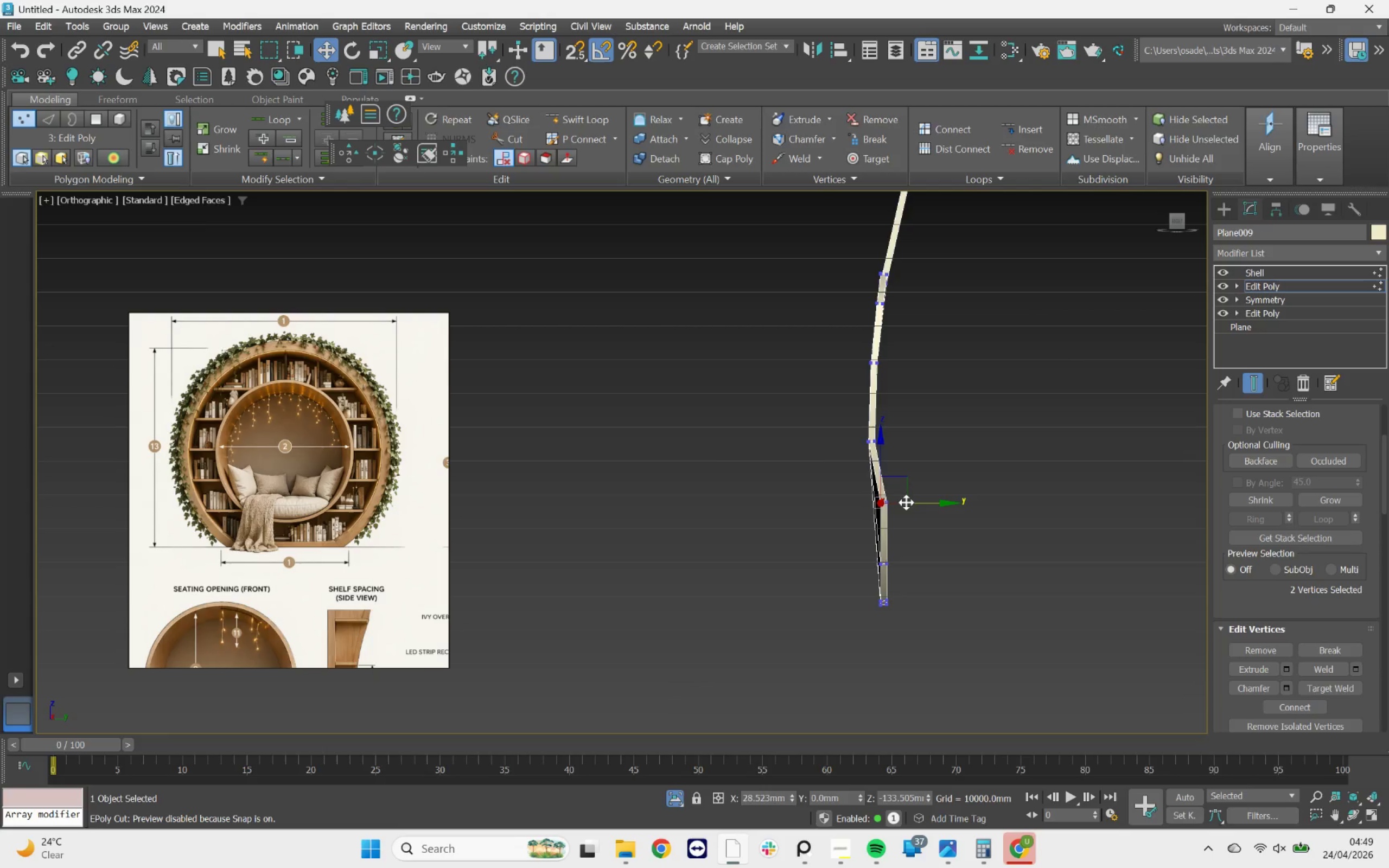 
left_click_drag(start_coordinate=[909, 502], to_coordinate=[898, 498])
 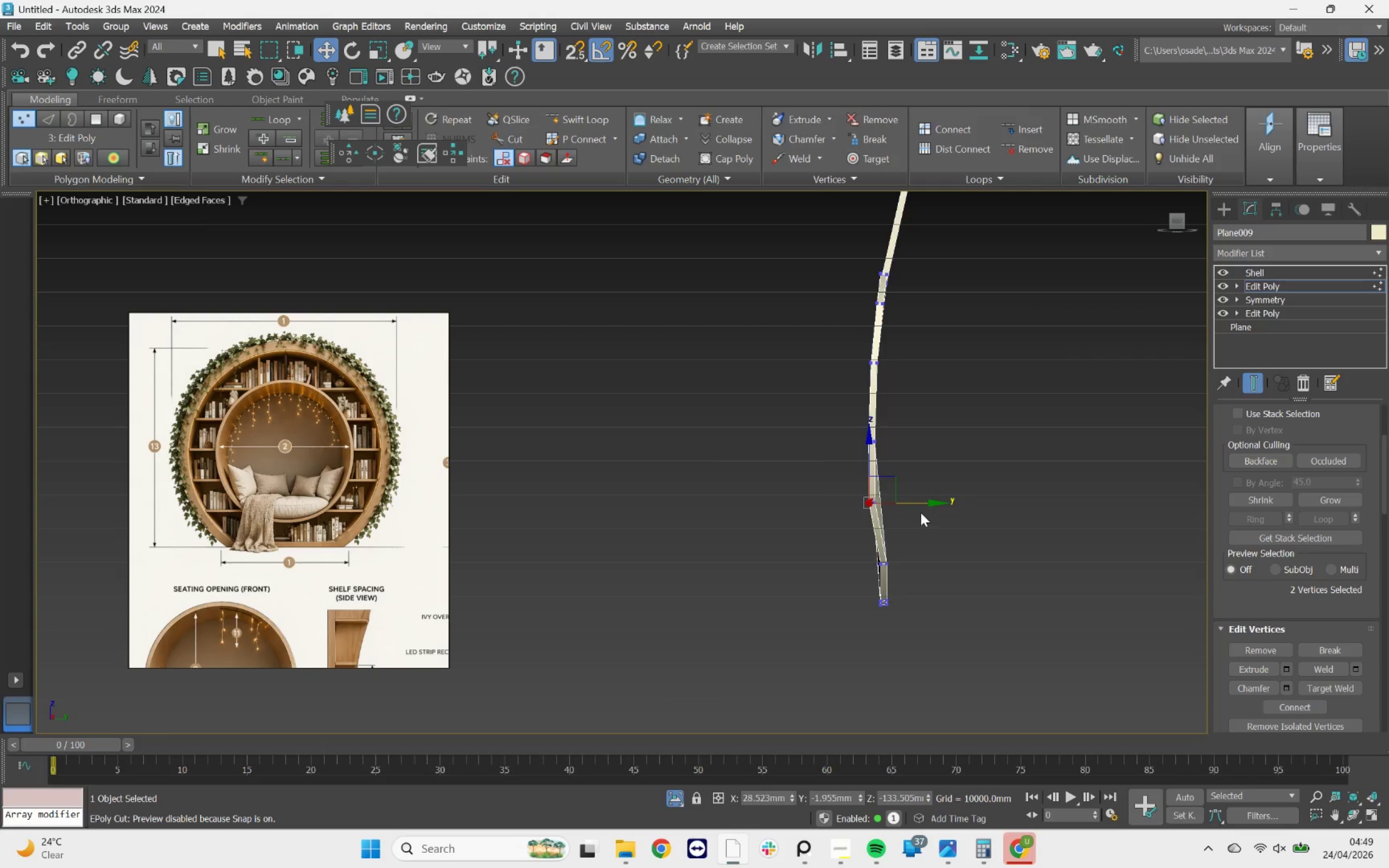 
left_click_drag(start_coordinate=[921, 503], to_coordinate=[925, 503])
 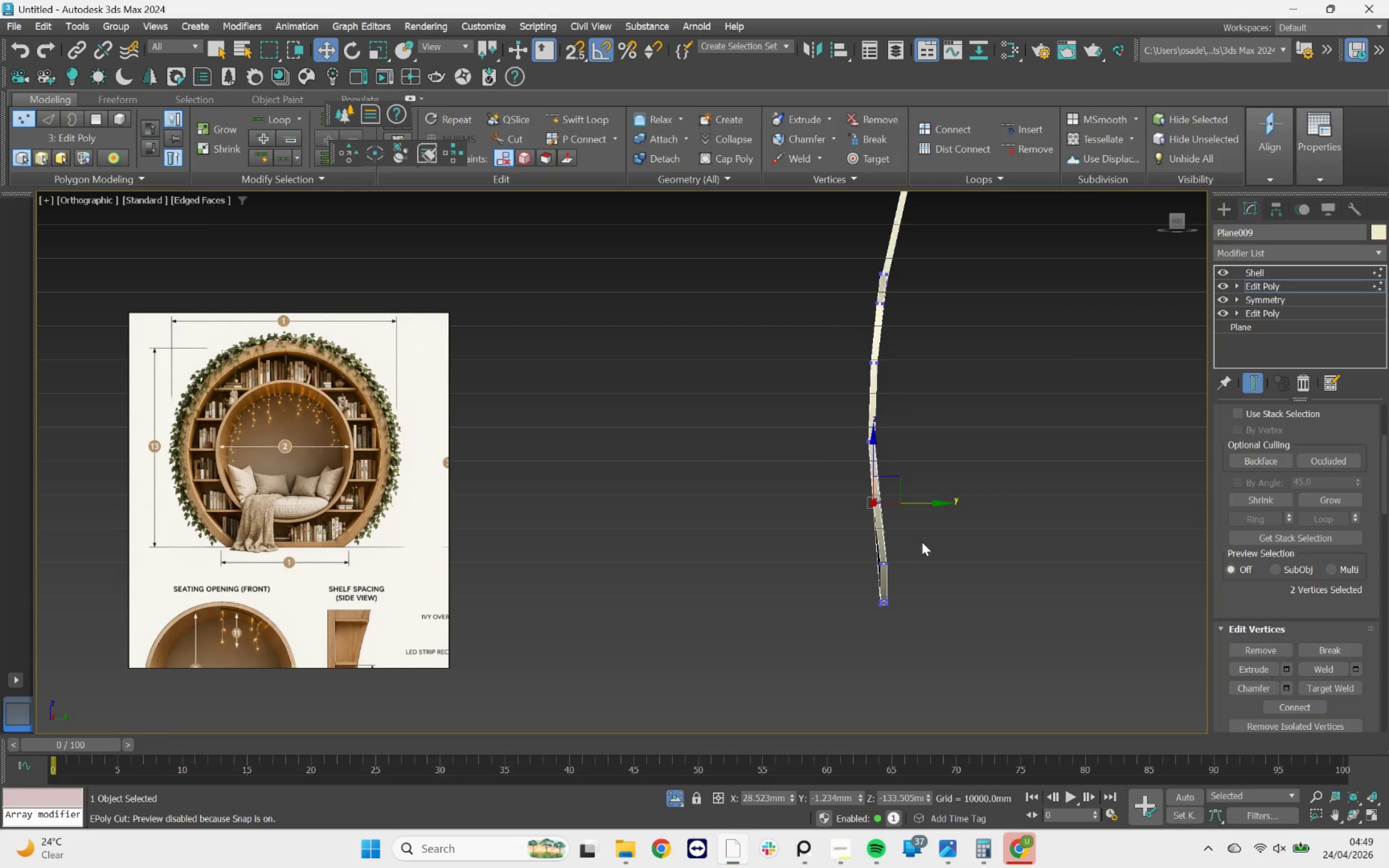 
left_click_drag(start_coordinate=[922, 542], to_coordinate=[856, 577])
 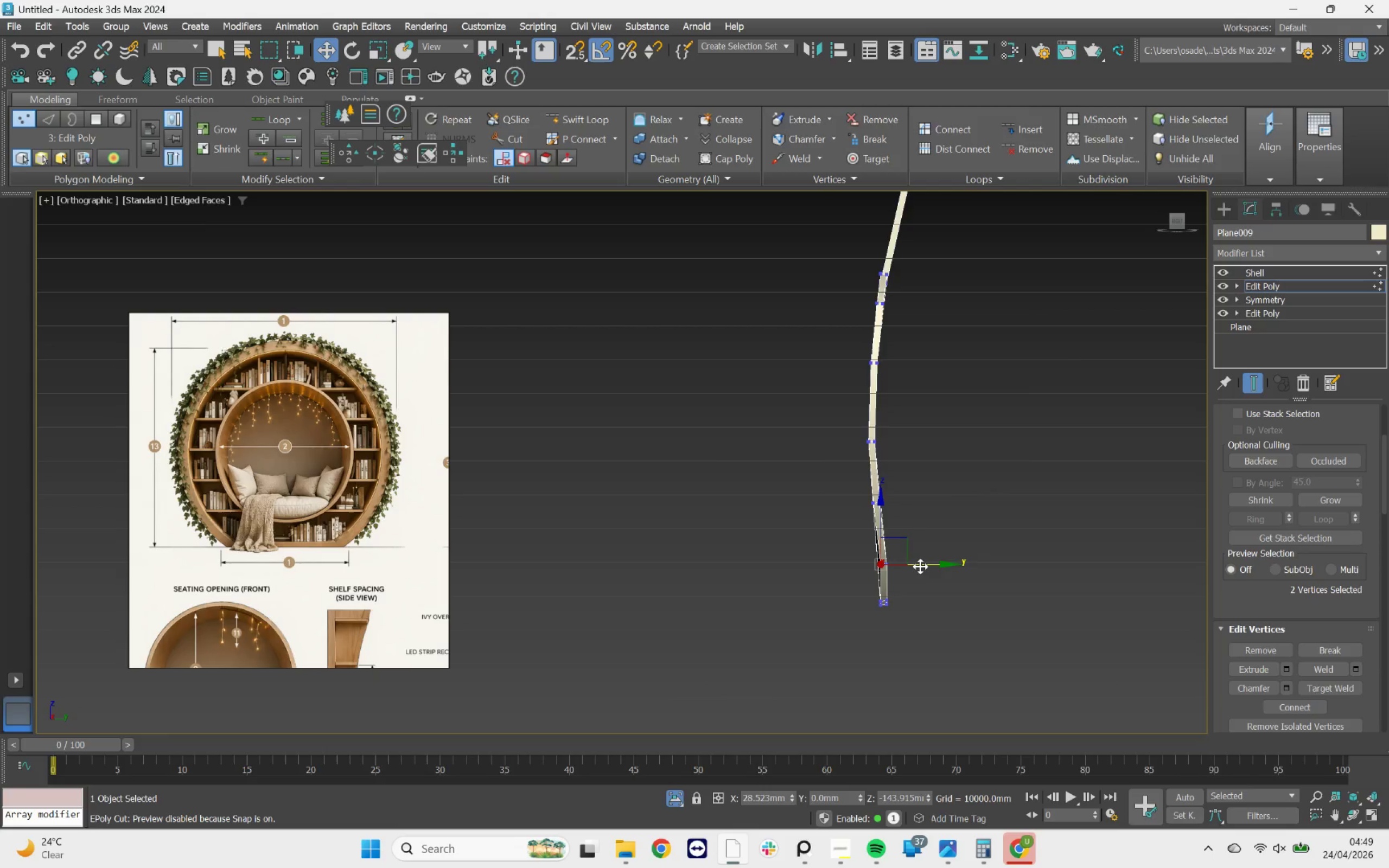 
left_click_drag(start_coordinate=[920, 564], to_coordinate=[916, 561])
 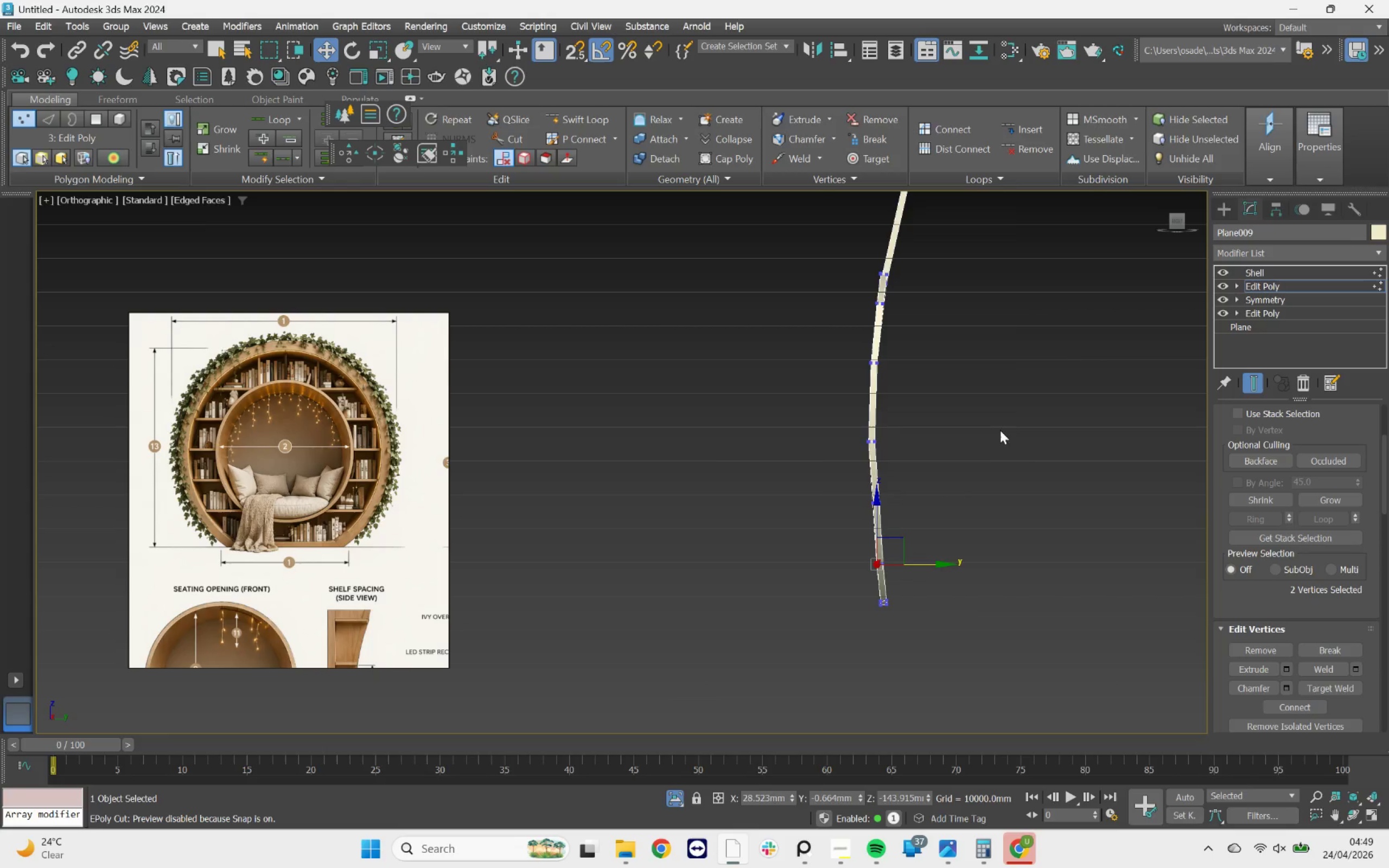 
hold_key(key=AltLeft, duration=2.88)
scroll: coordinate [1090, 445], scroll_direction: up, amount: 2.0
 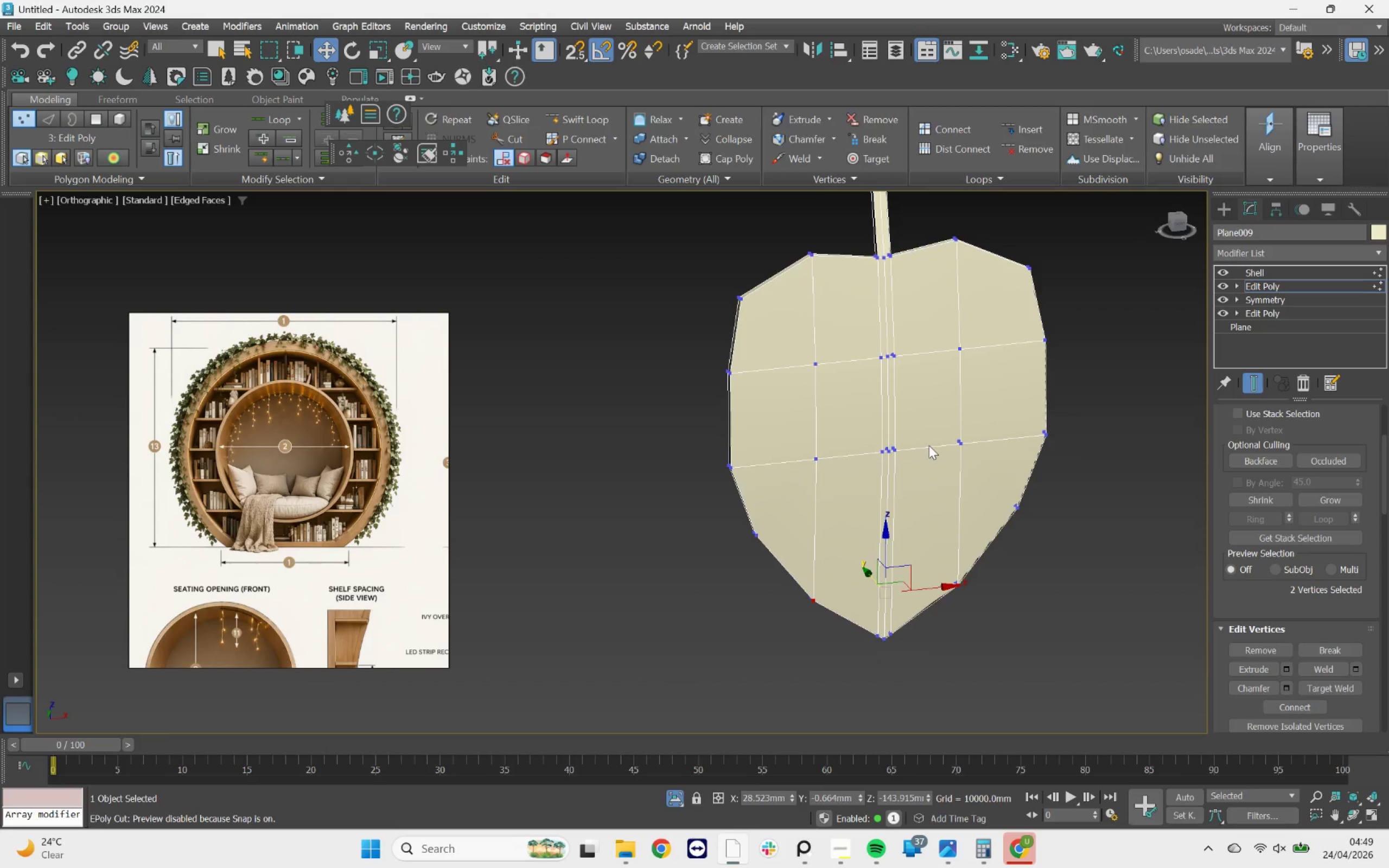 
hold_key(key=AltLeft, duration=1.18)
 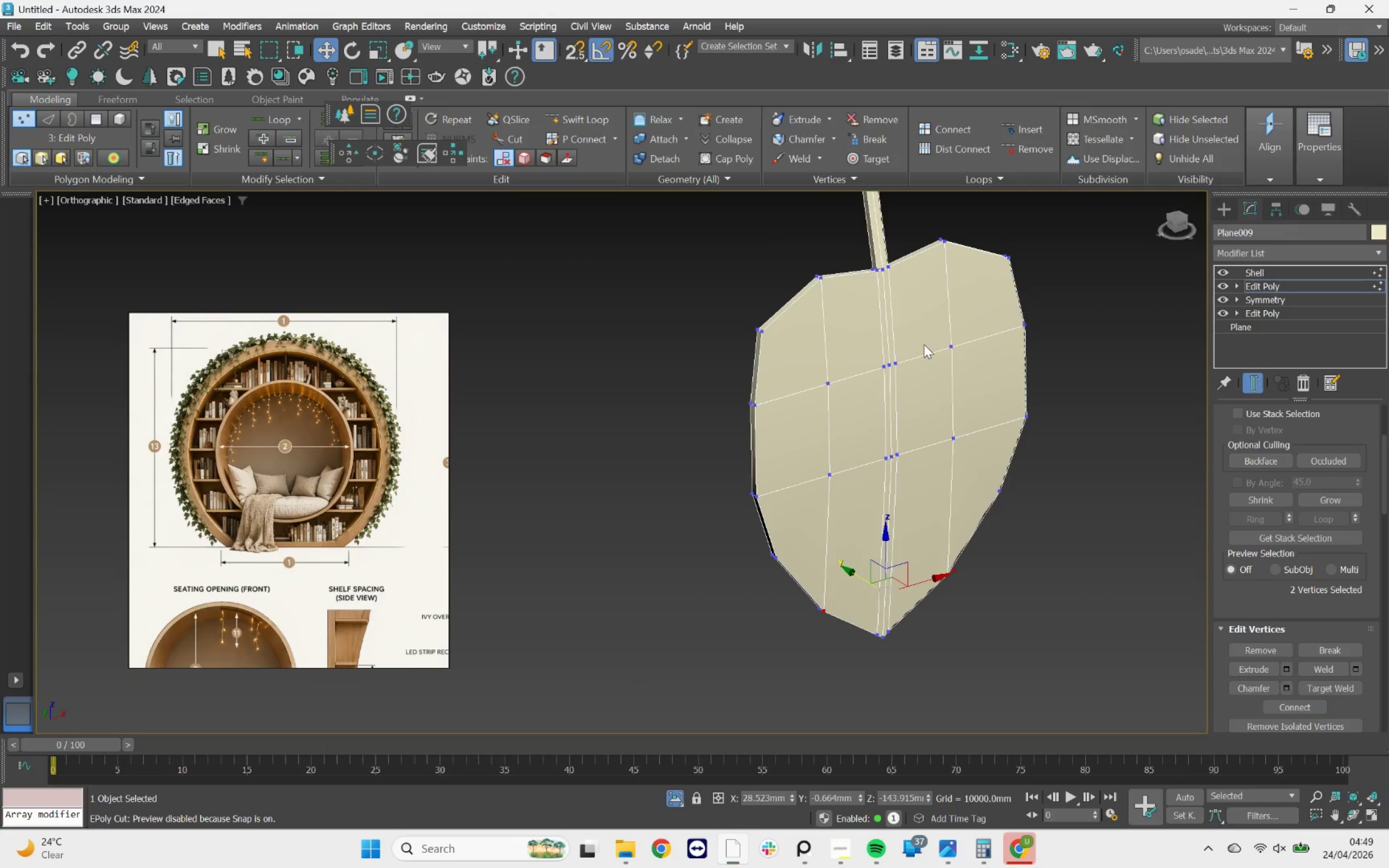 
left_click_drag(start_coordinate=[923, 343], to_coordinate=[915, 353])
 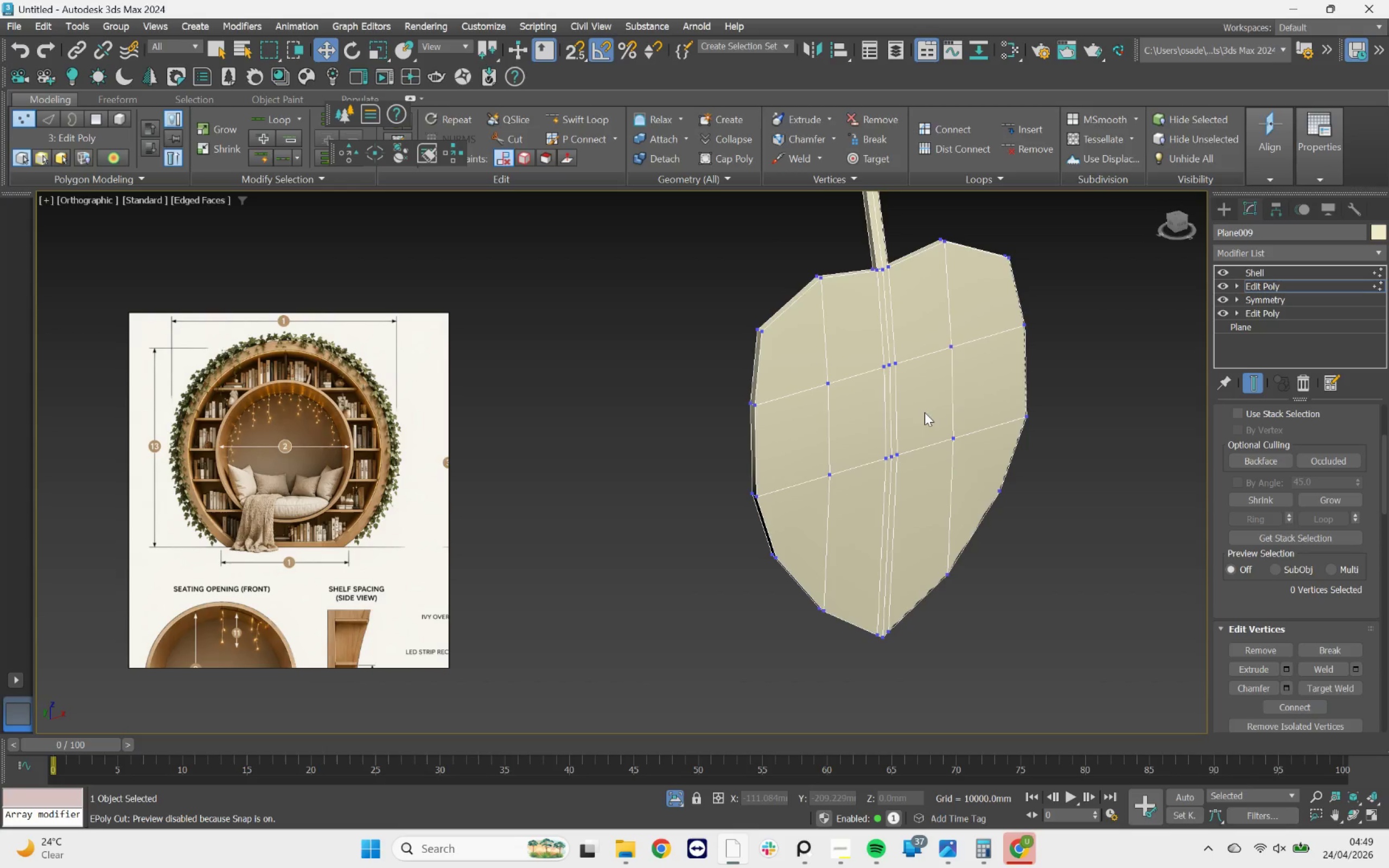 
left_click_drag(start_coordinate=[925, 412], to_coordinate=[883, 503])
 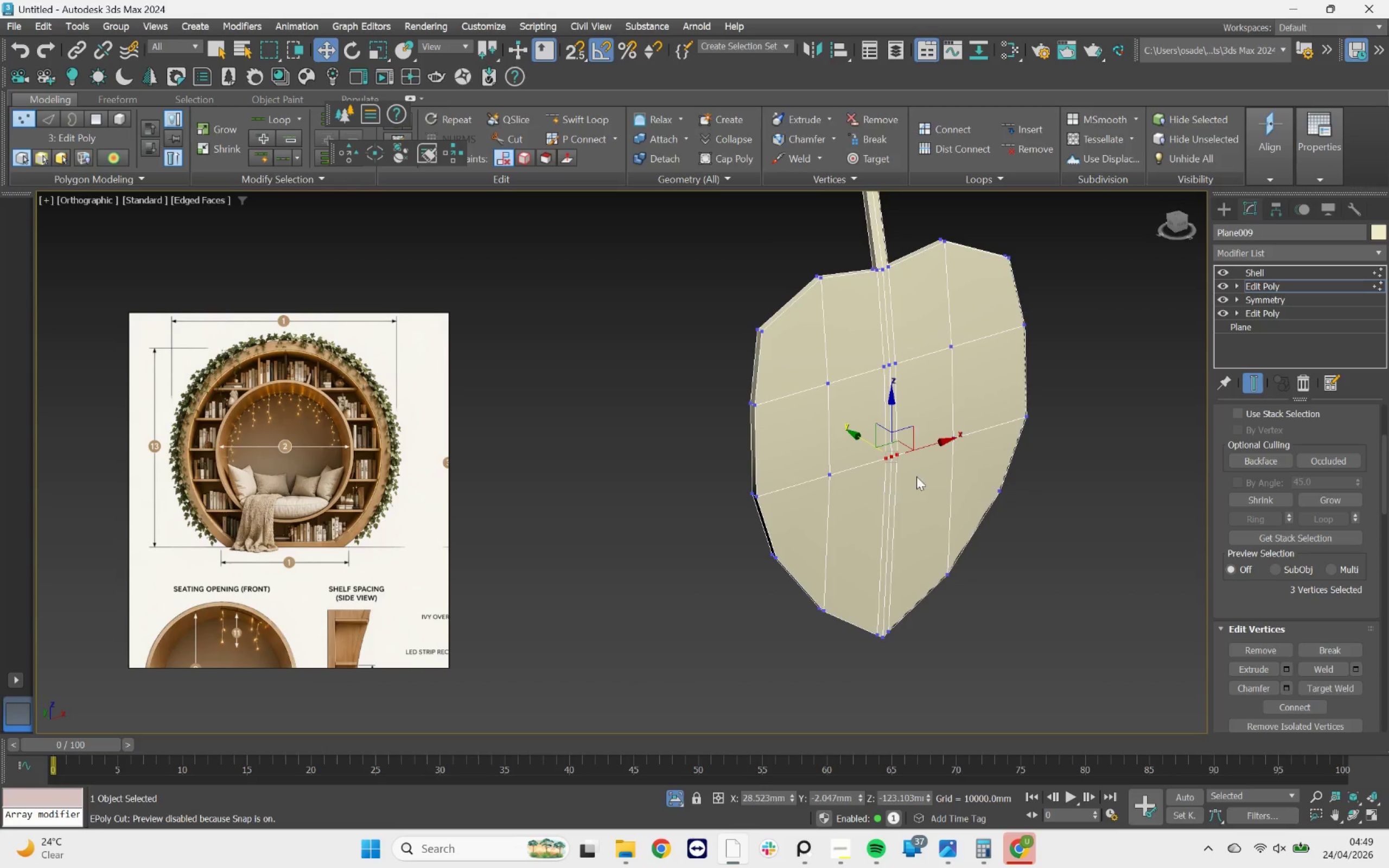 
hold_key(key=AltLeft, duration=0.52)
 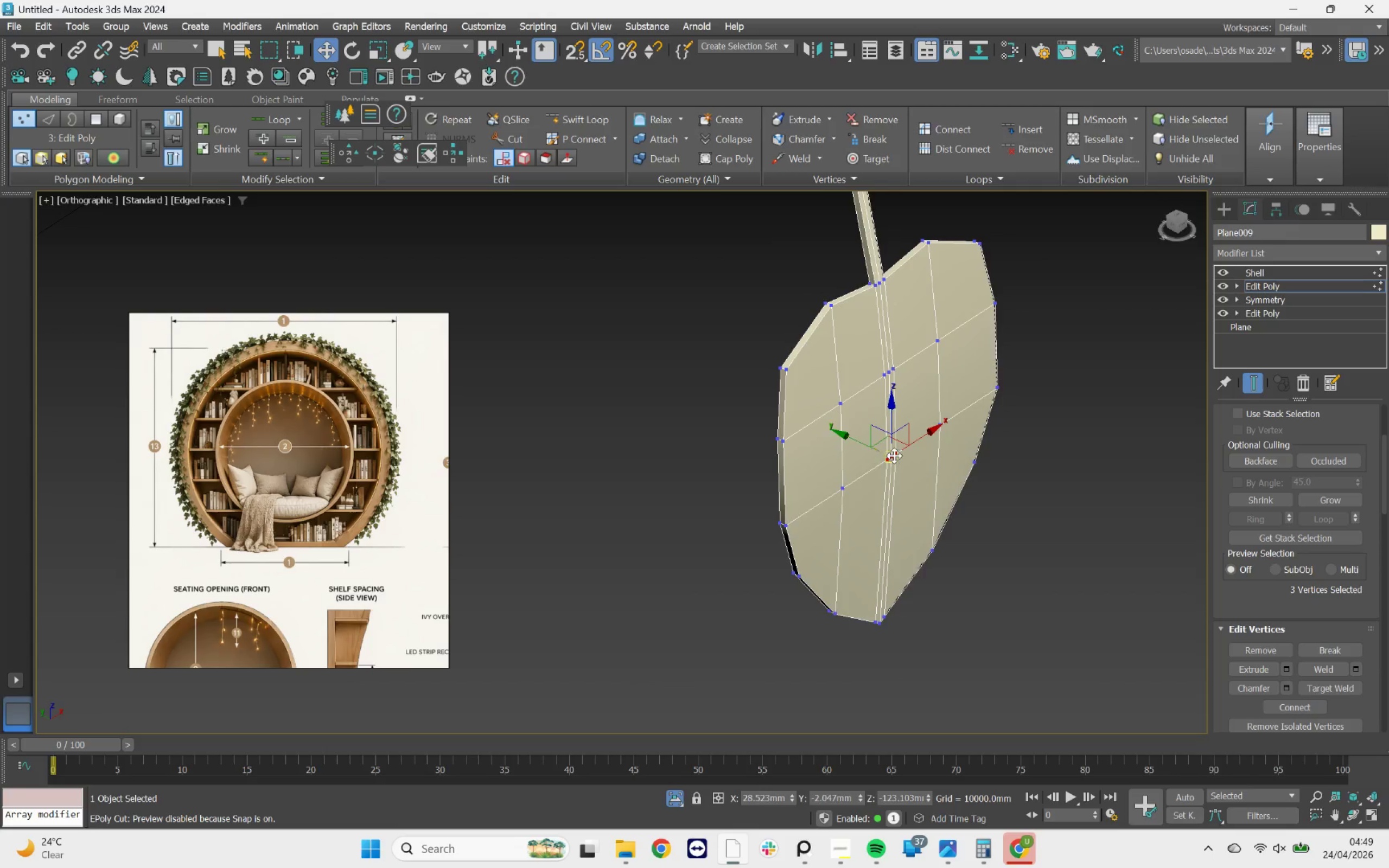 
scroll: coordinate [894, 456], scroll_direction: up, amount: 1.0
 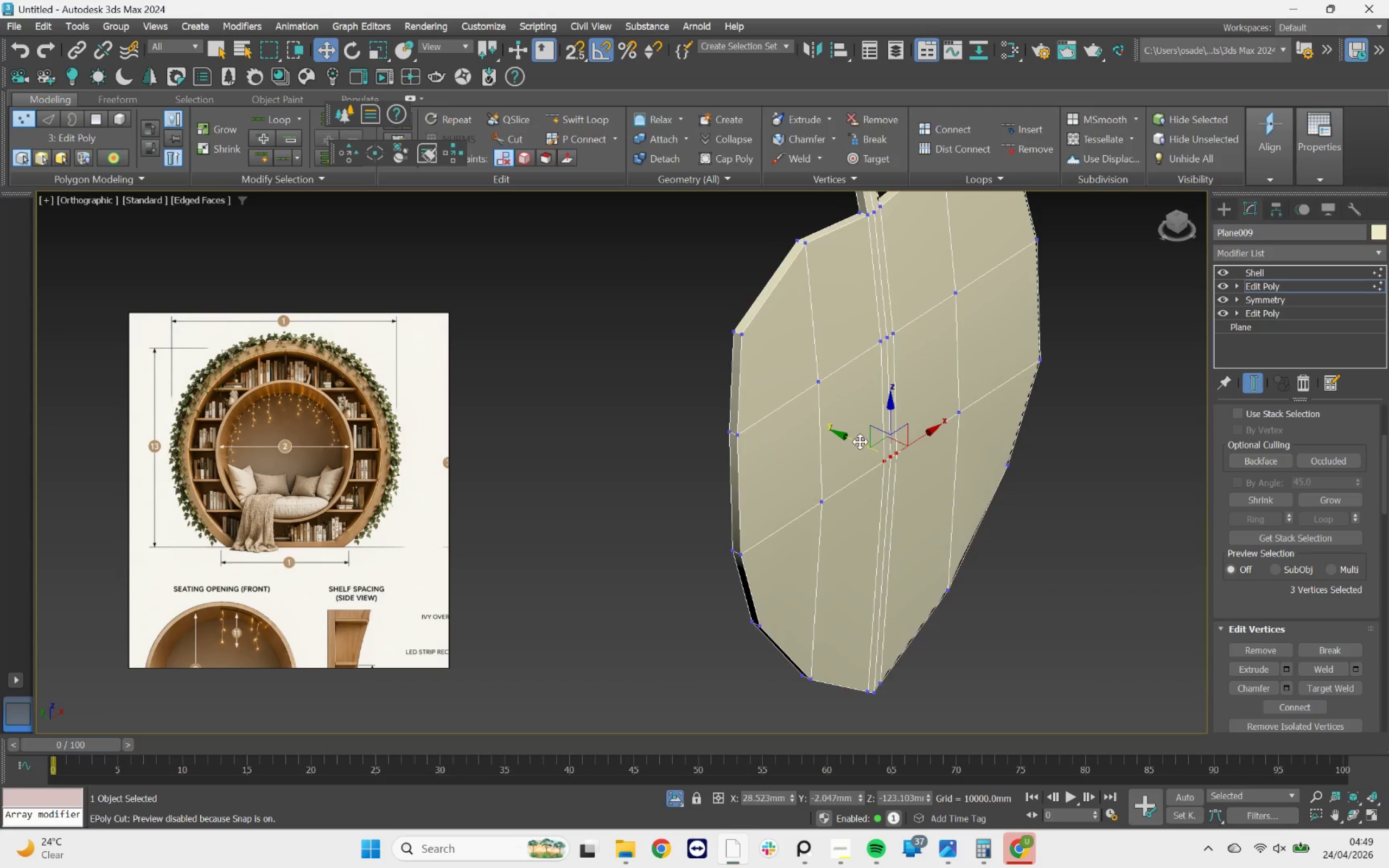 
left_click_drag(start_coordinate=[860, 440], to_coordinate=[852, 432])
 